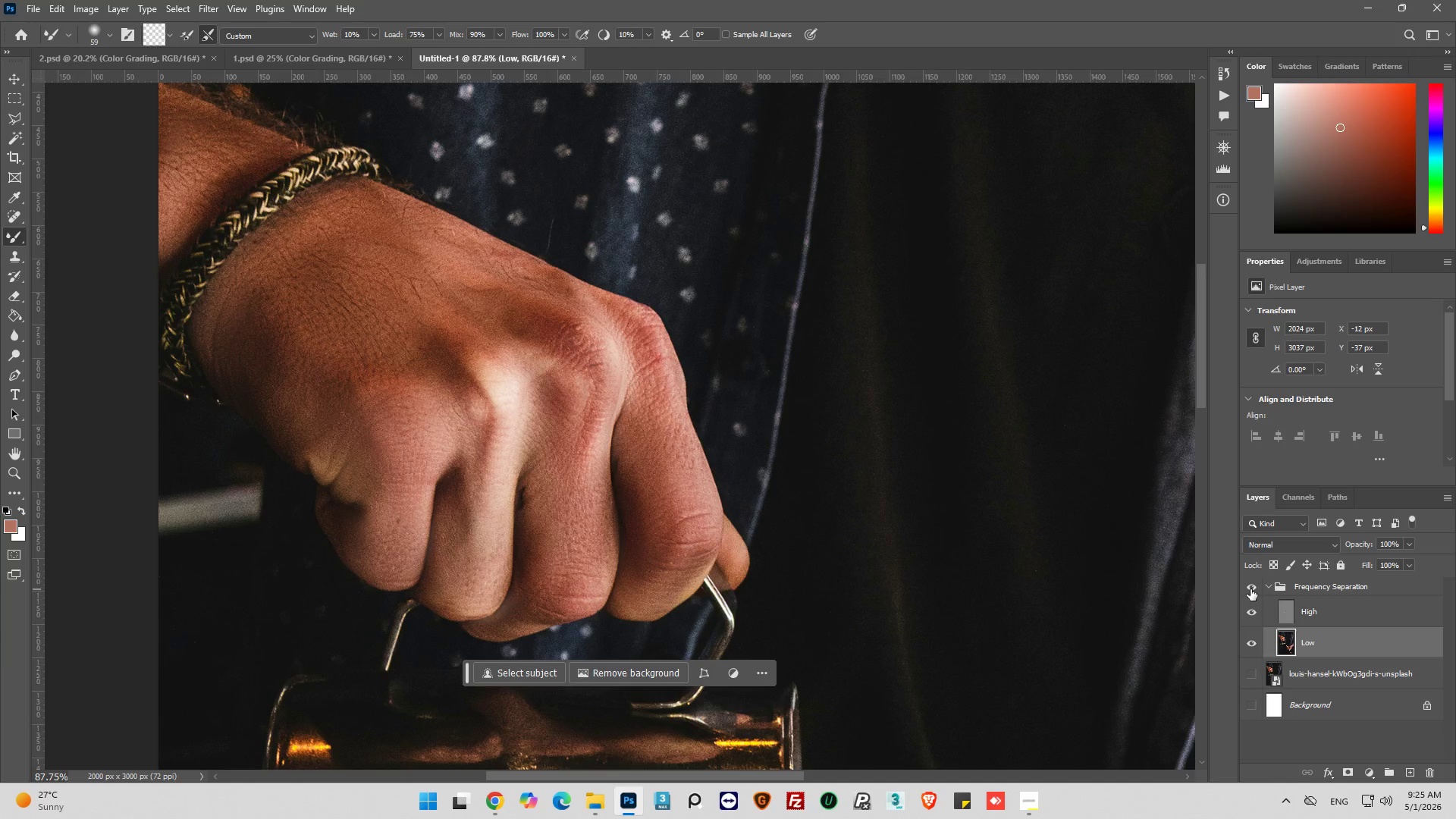 
hold_key(key=AltLeft, duration=0.67)
left_click([1250, 589])
 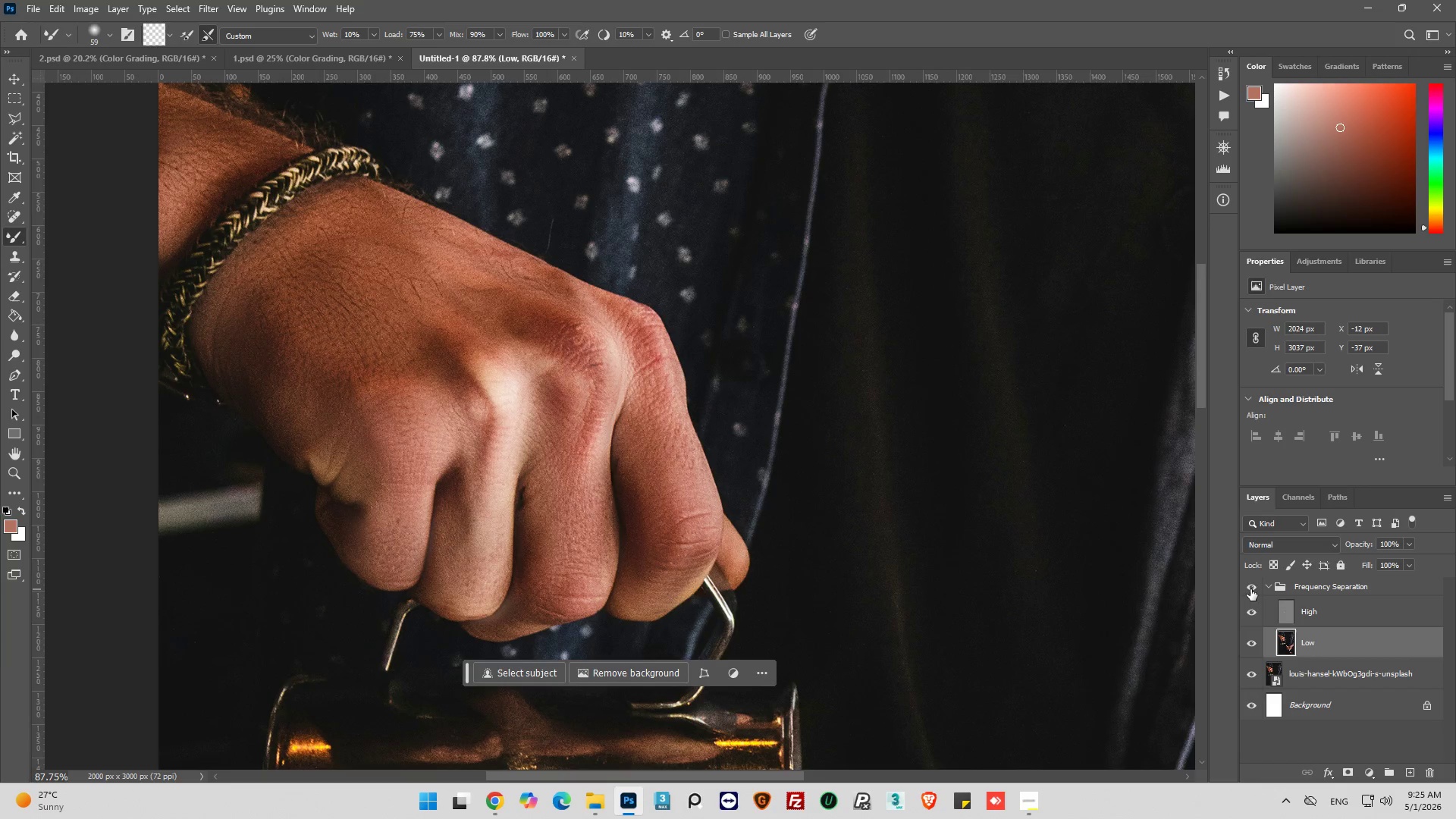 
left_click([1250, 589])
 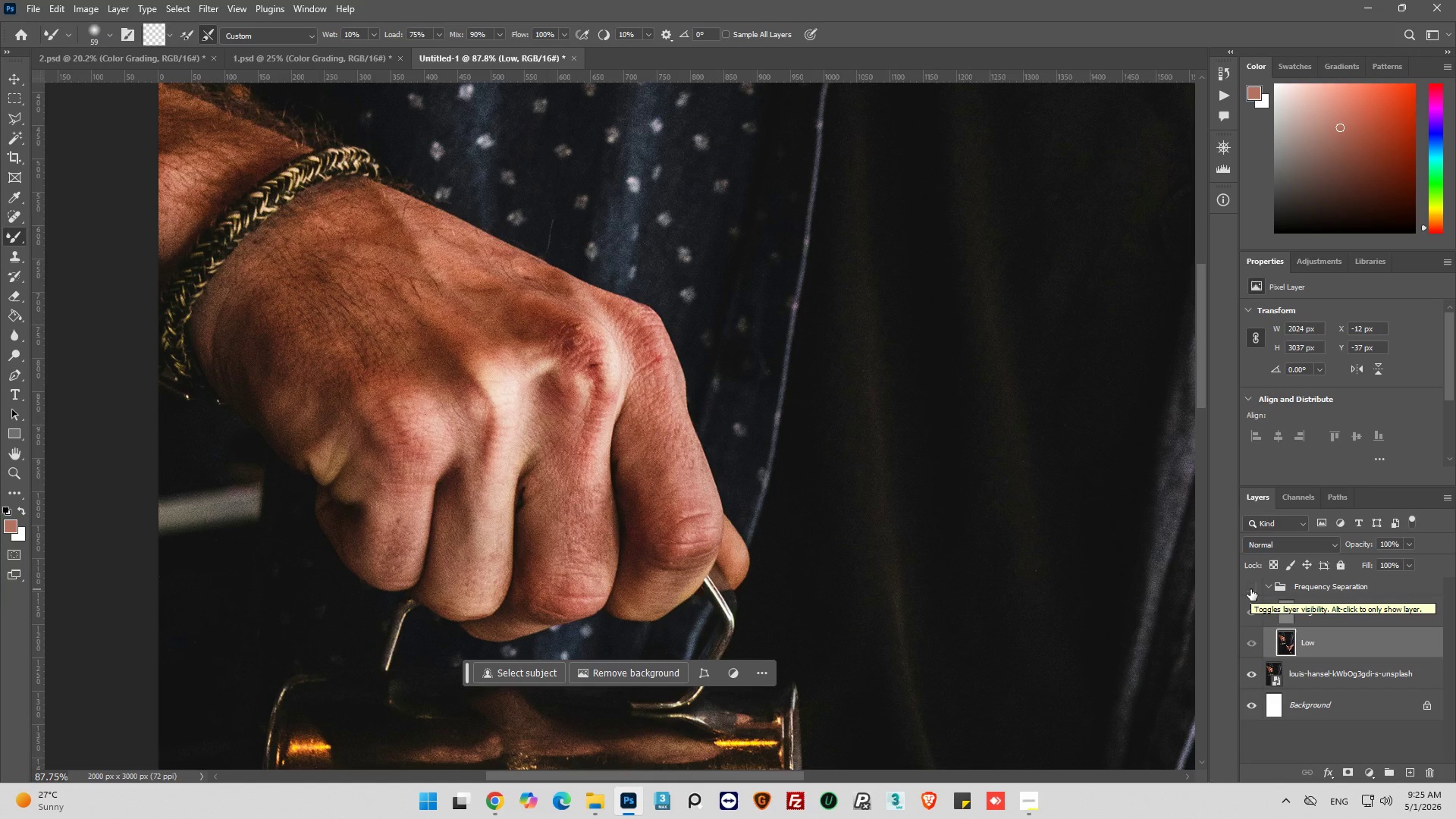 
left_click([1250, 589])
 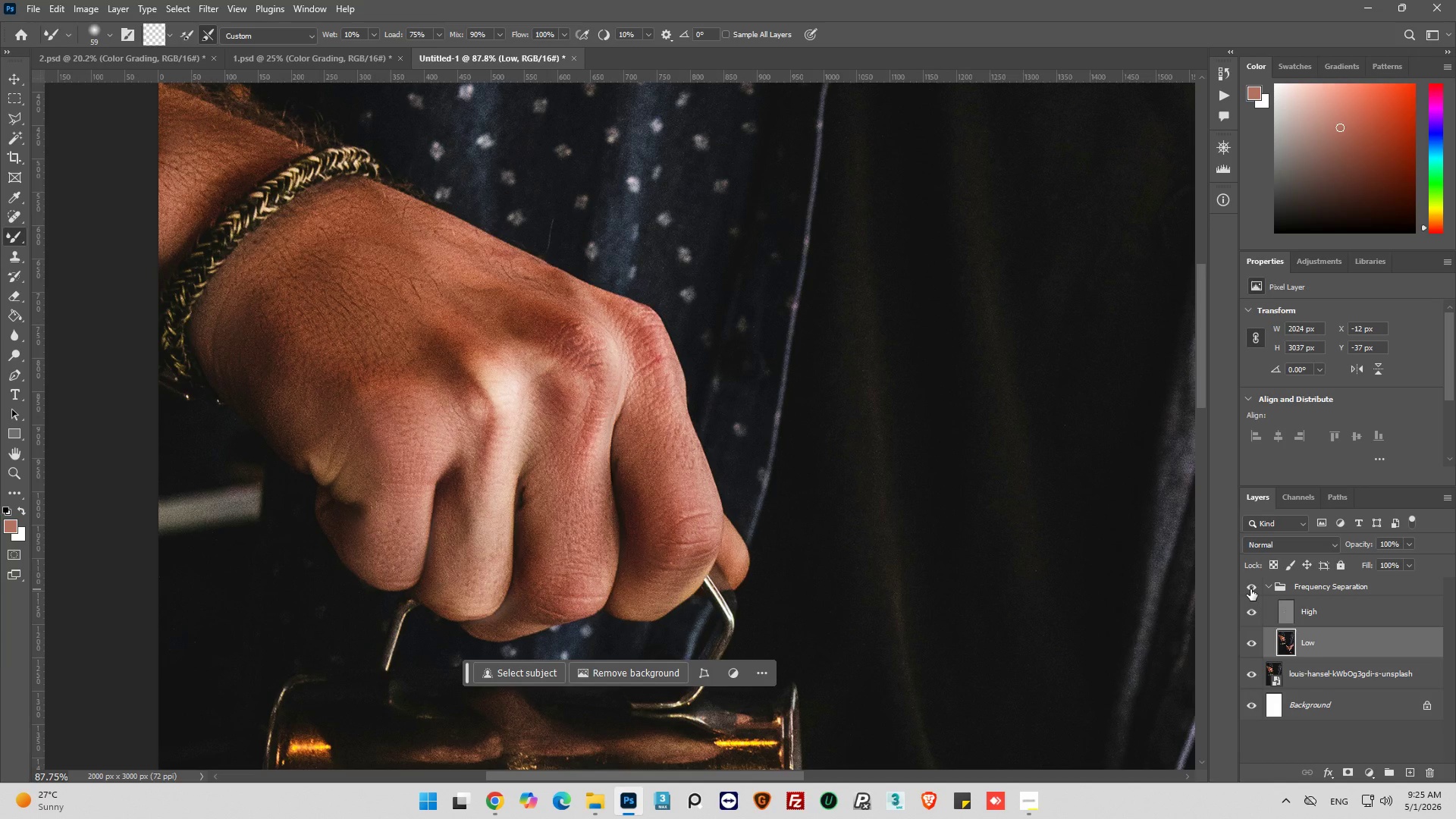 
left_click([1250, 589])
 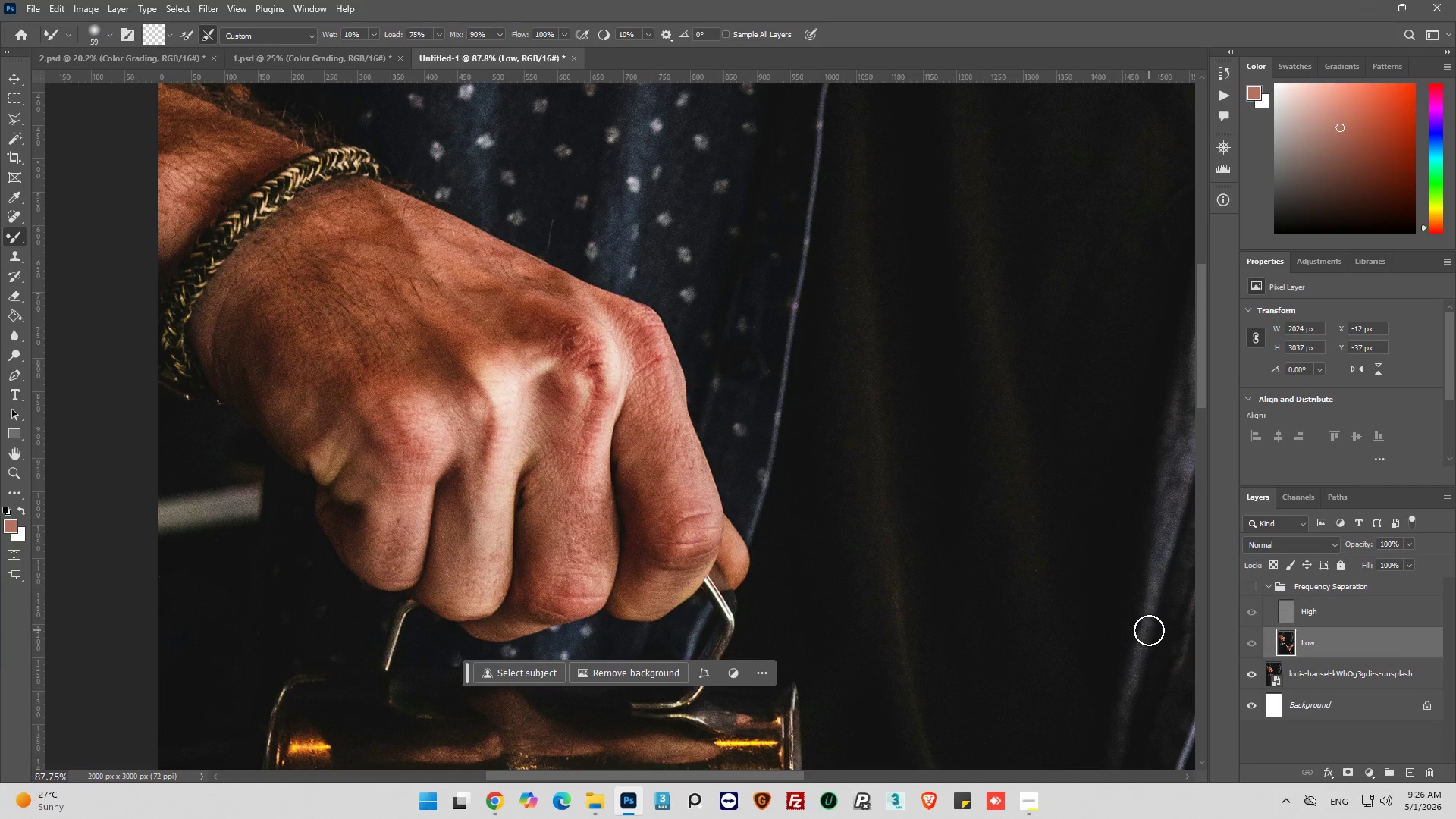 
wait(6.52)
 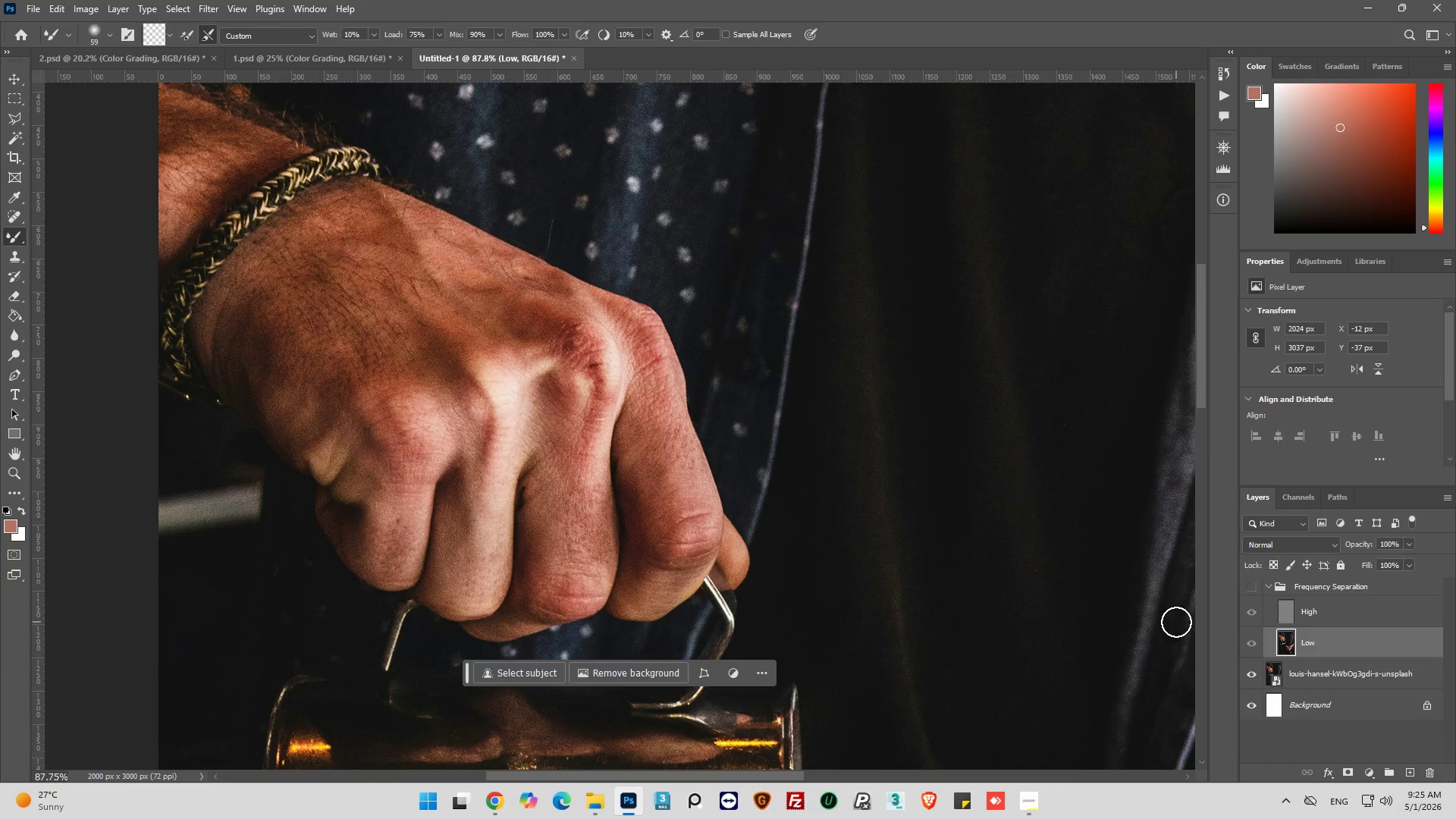 
left_click([1251, 585])
 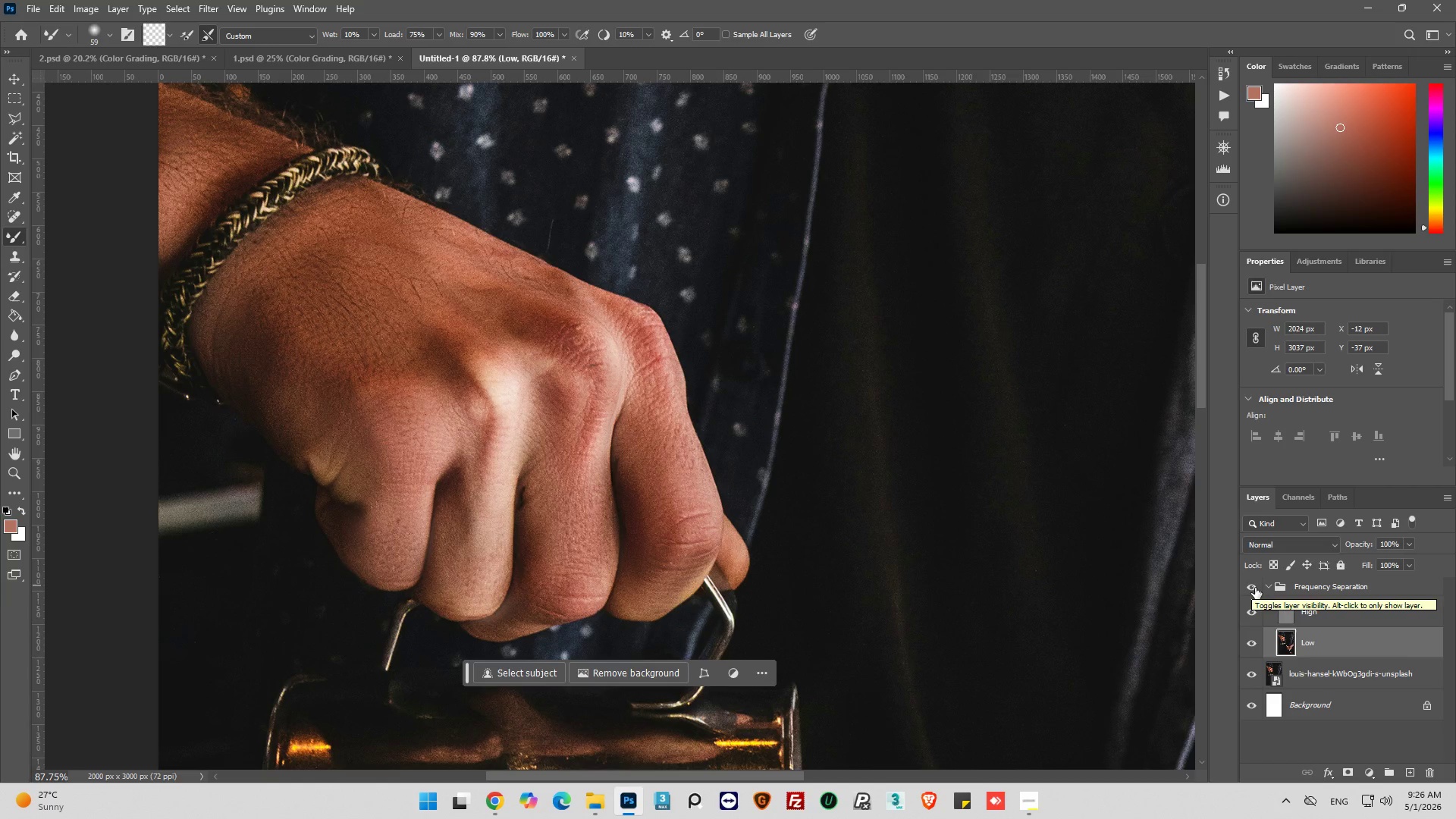 
left_click_drag(start_coordinate=[557, 342], to_coordinate=[598, 331])
 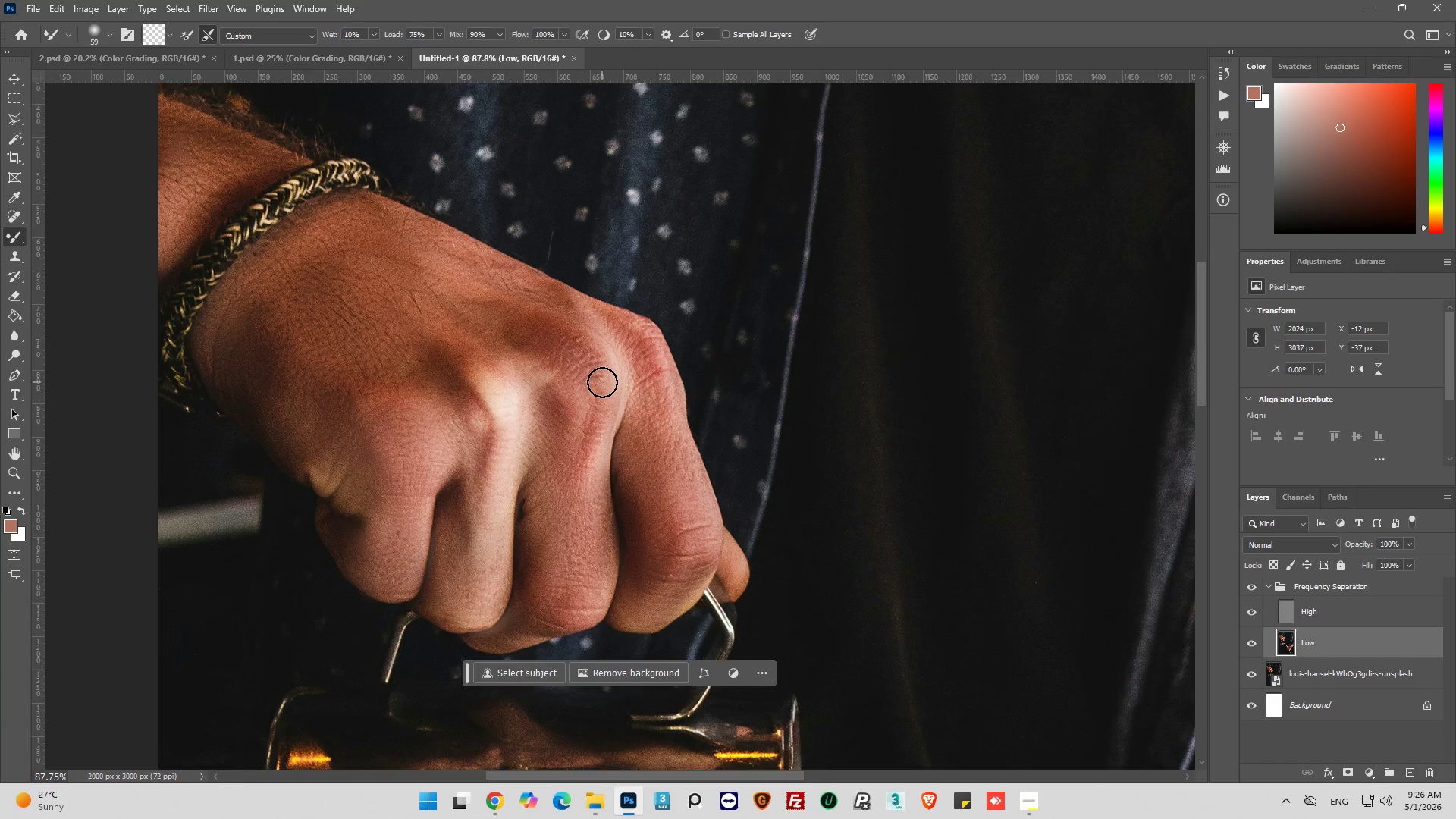 
scroll: coordinate [594, 389], scroll_direction: up, amount: 4.0
 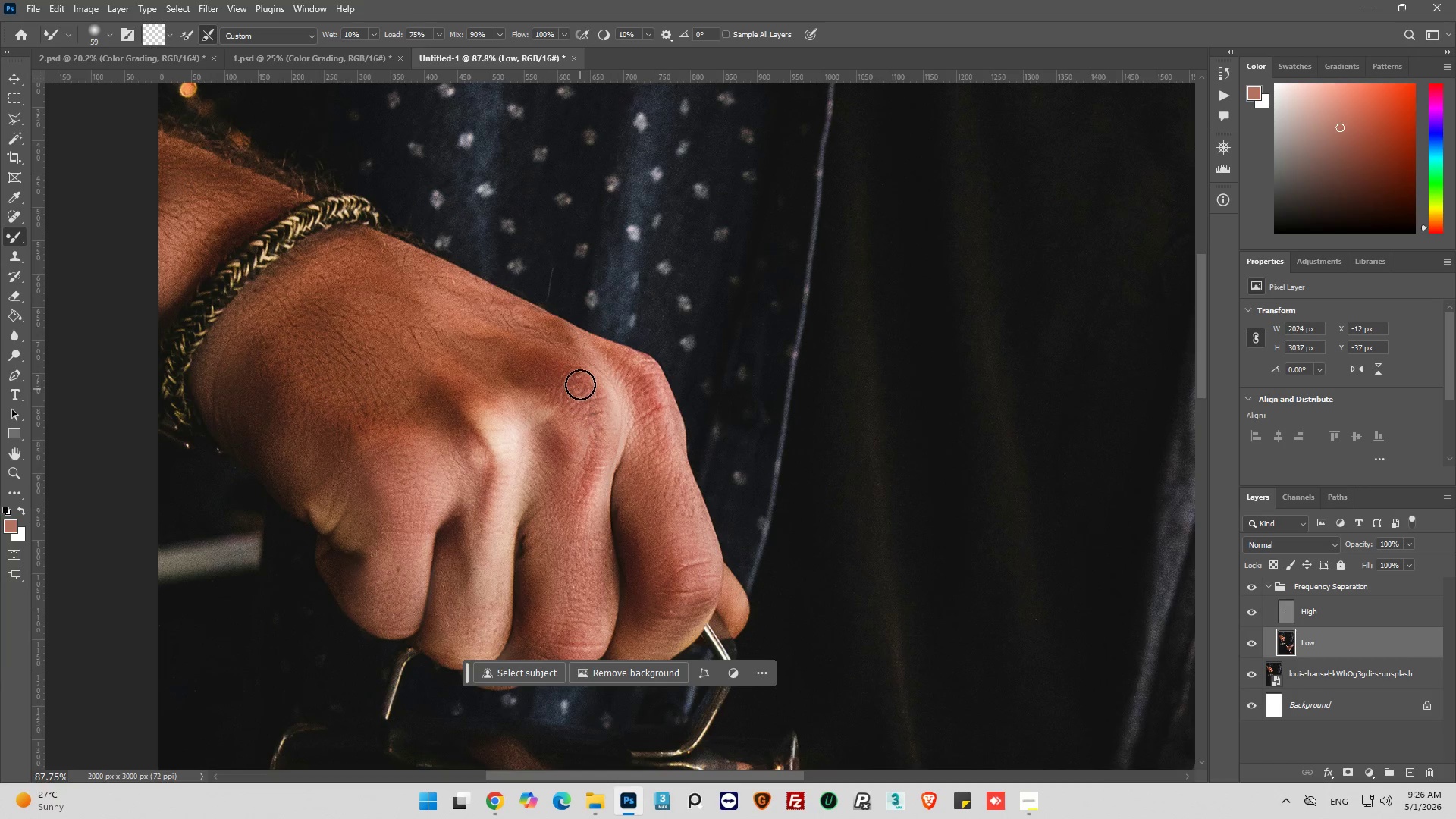 
left_click_drag(start_coordinate=[588, 372], to_coordinate=[507, 373])
 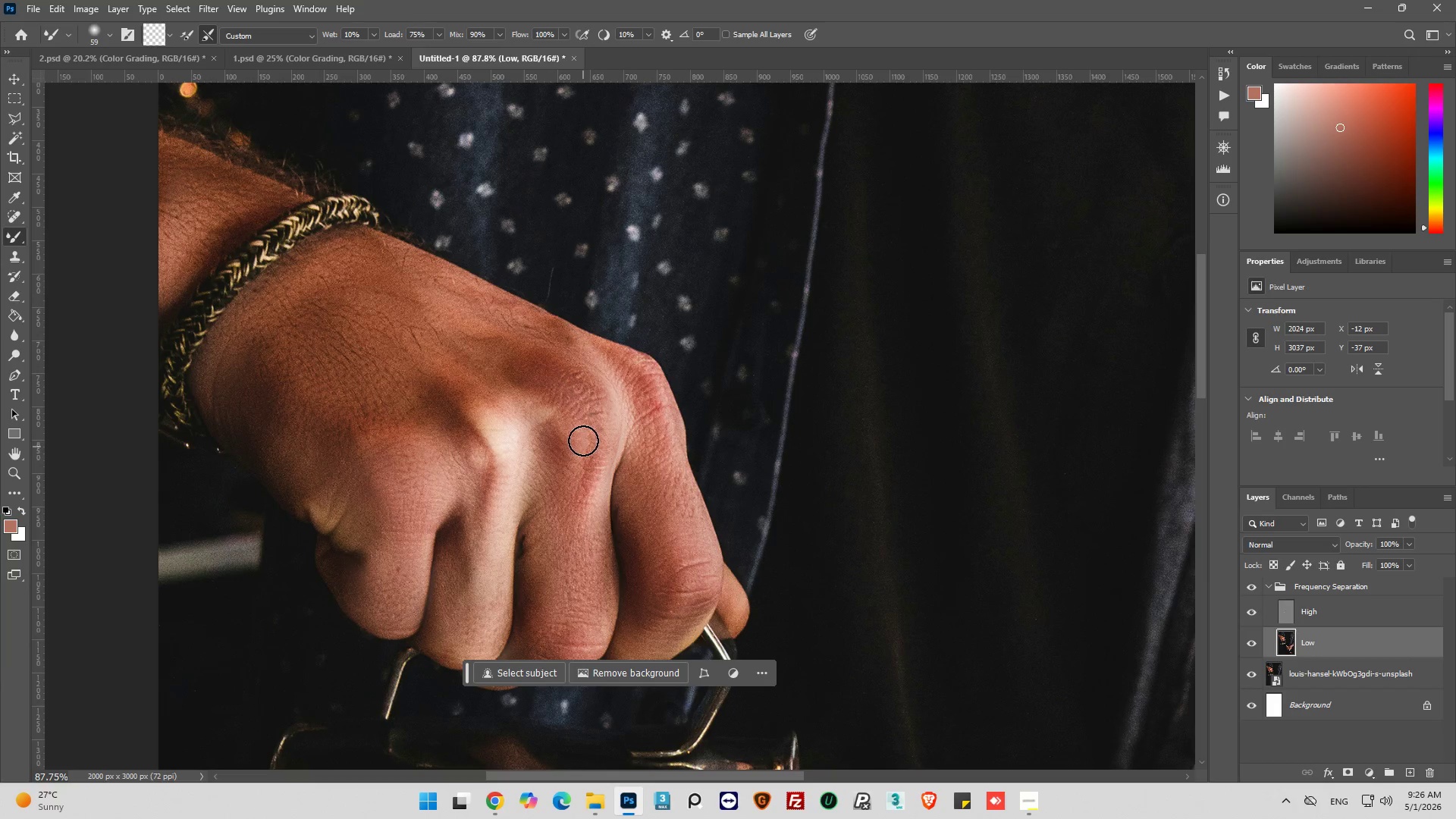 
left_click_drag(start_coordinate=[583, 431], to_coordinate=[530, 357])
 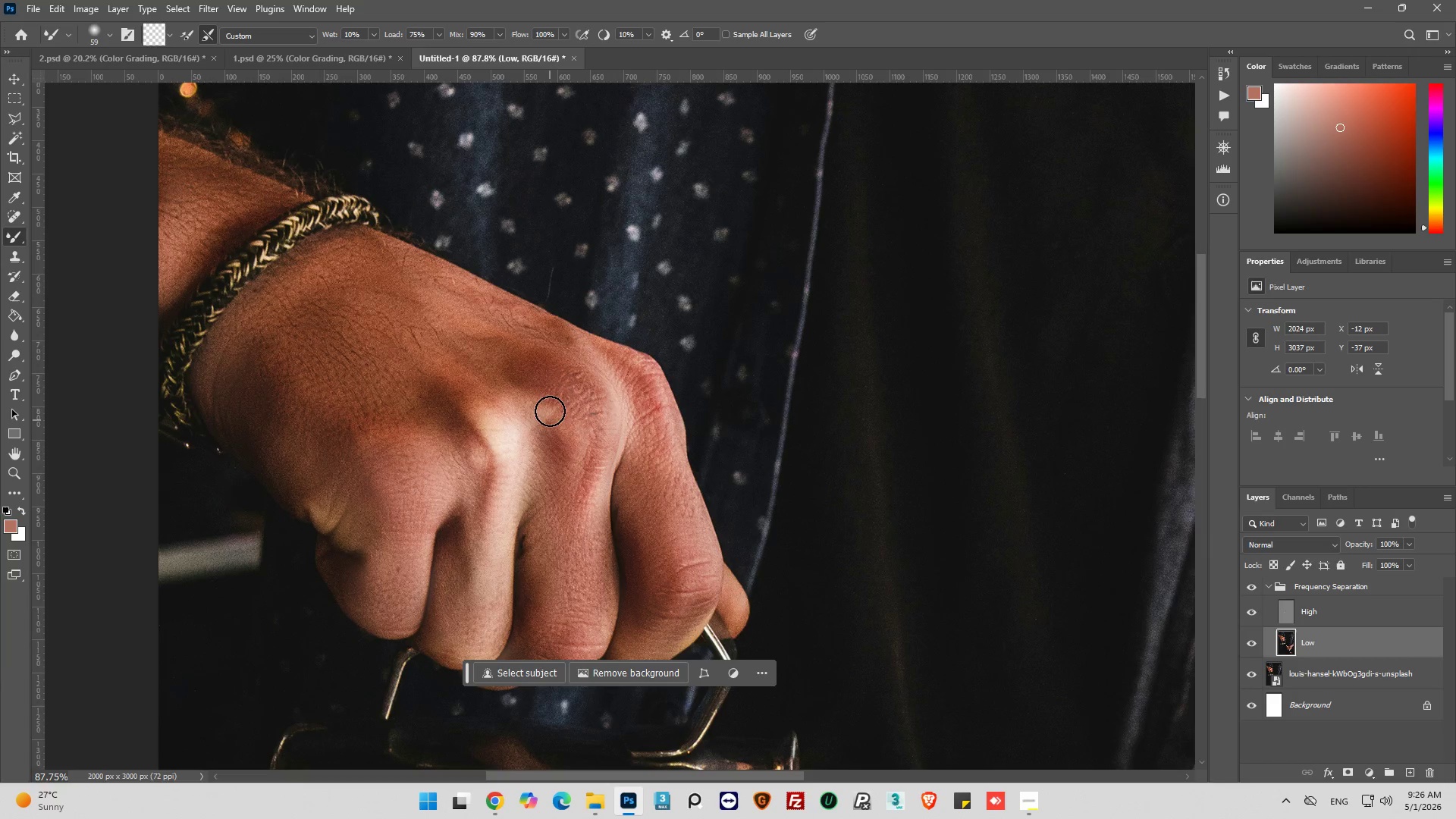 
left_click_drag(start_coordinate=[550, 407], to_coordinate=[493, 336])
 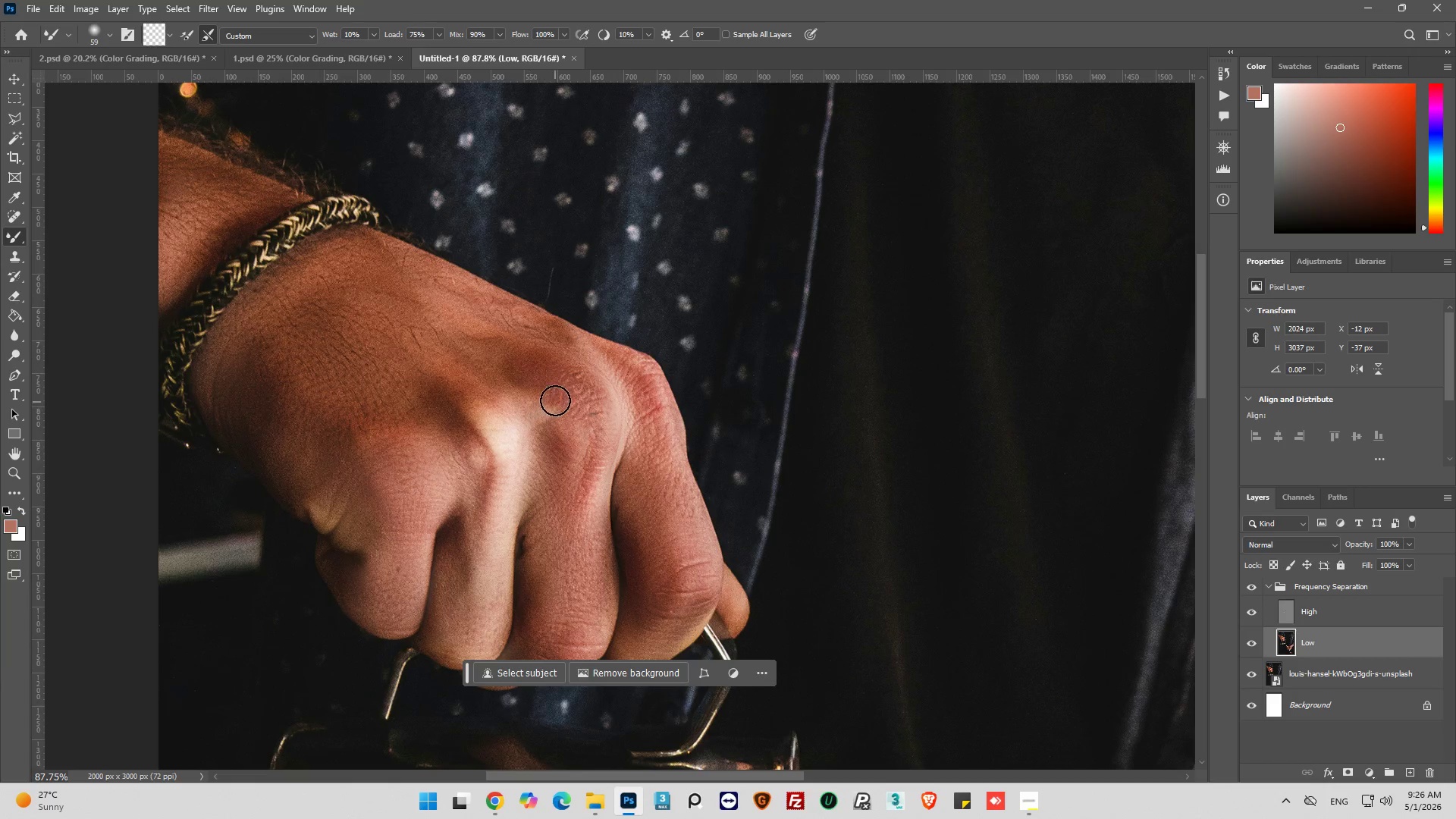 
left_click_drag(start_coordinate=[555, 403], to_coordinate=[502, 353])
 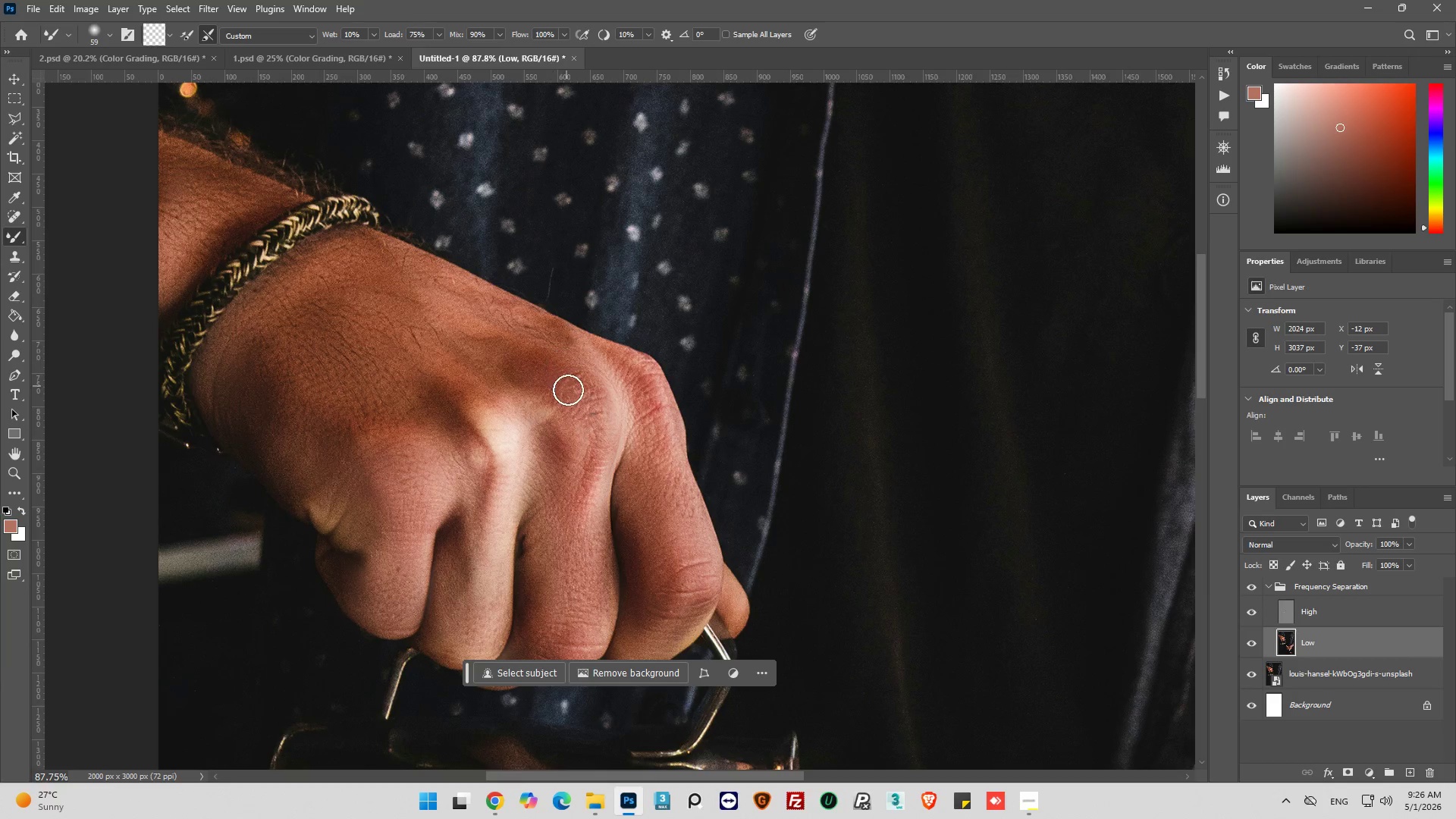 
left_click_drag(start_coordinate=[568, 390], to_coordinate=[545, 351])
 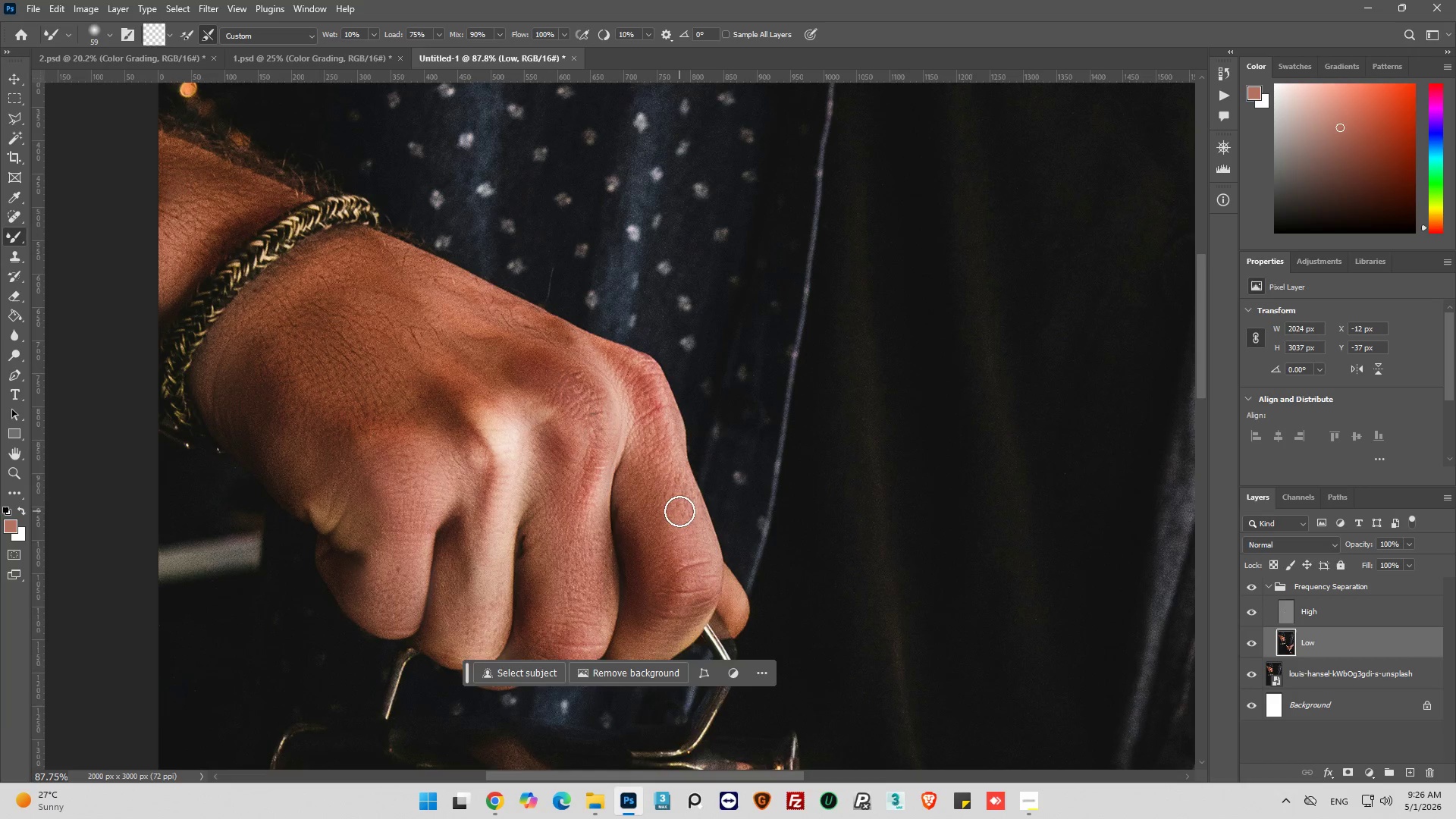 
scroll: coordinate [647, 491], scroll_direction: down, amount: 7.0
 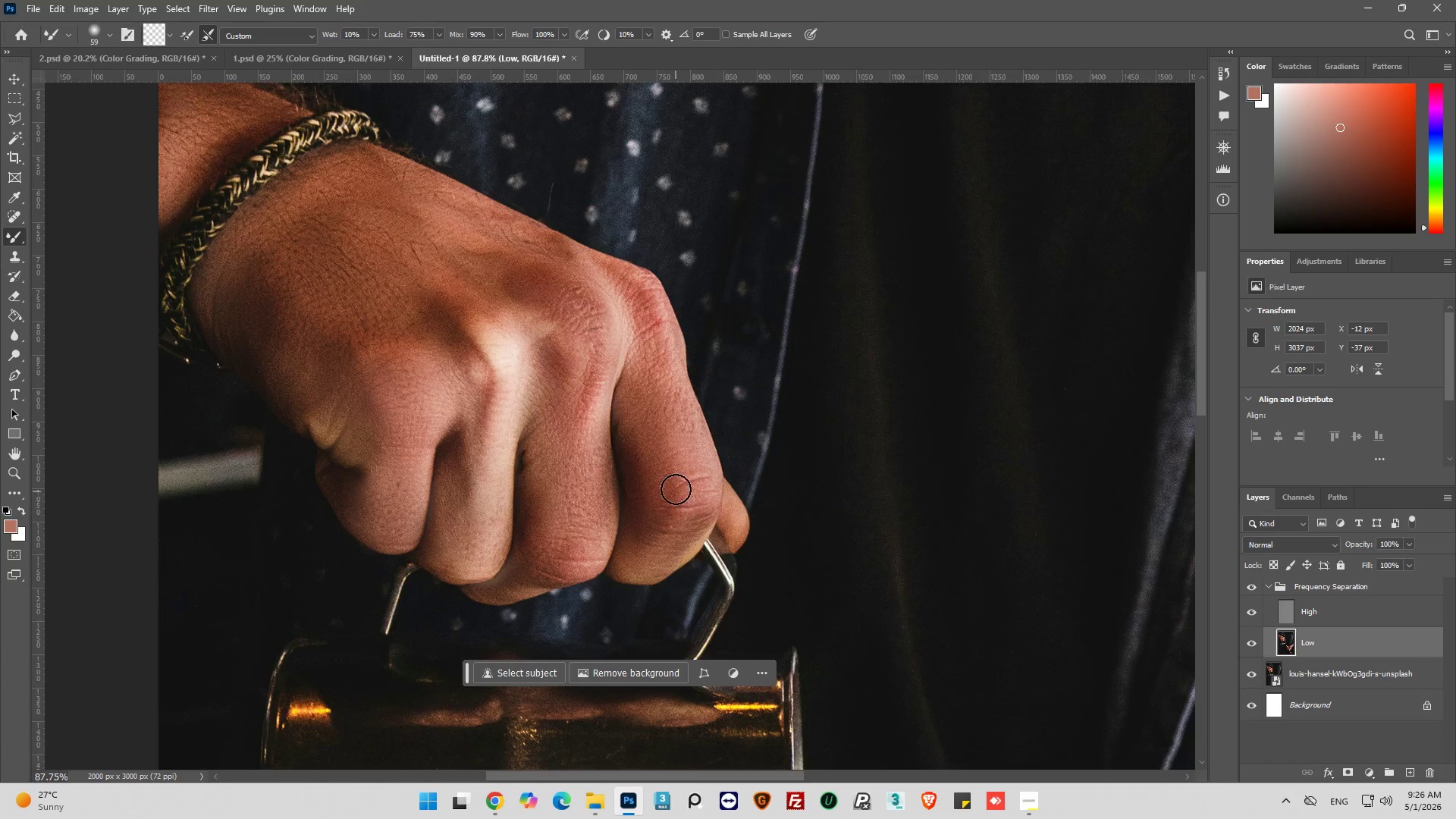 
left_click_drag(start_coordinate=[676, 489], to_coordinate=[670, 541])
 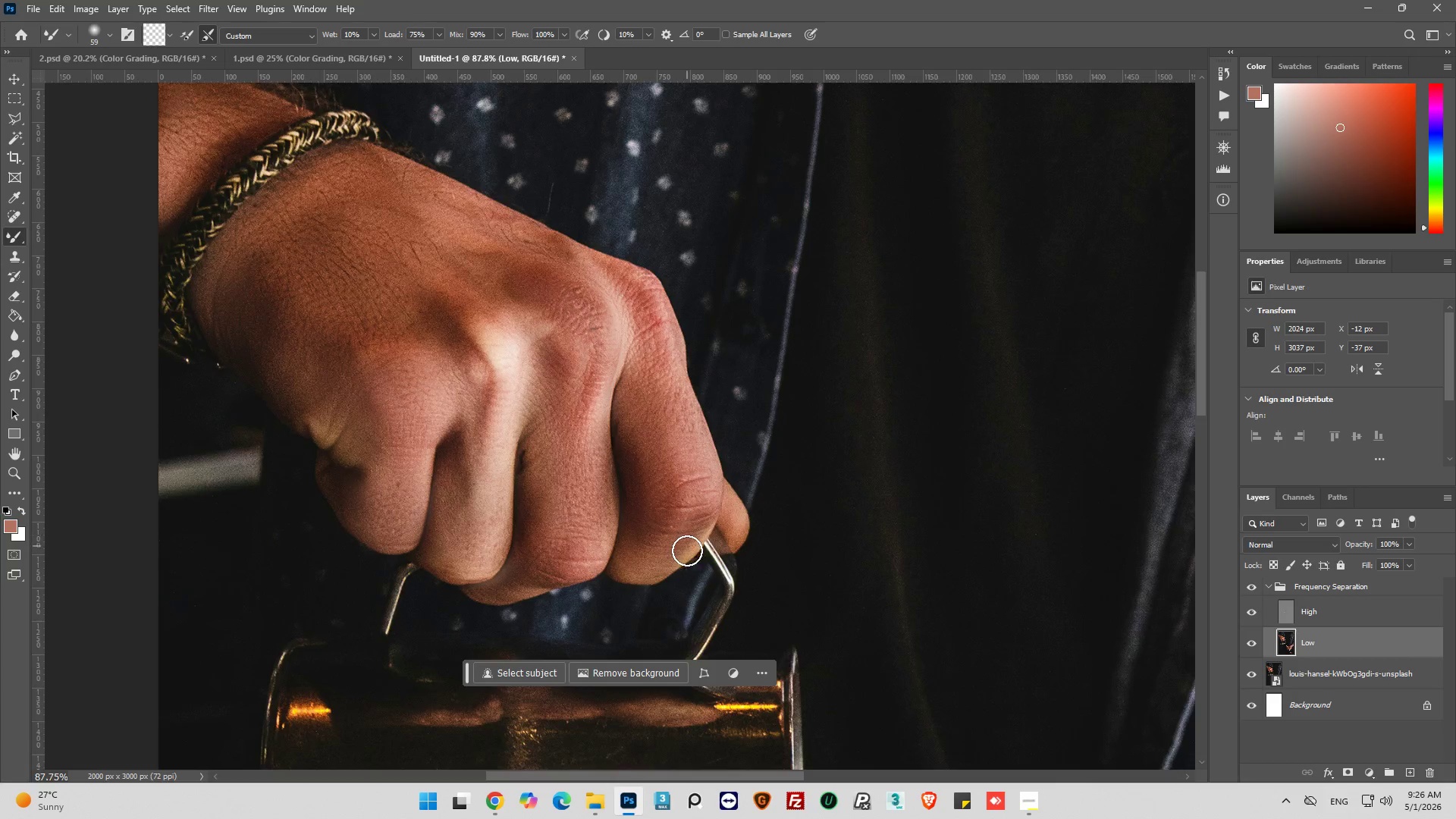 
hold_key(key=AltLeft, duration=0.34)
scroll: coordinate [687, 551], scroll_direction: up, amount: 6.0
 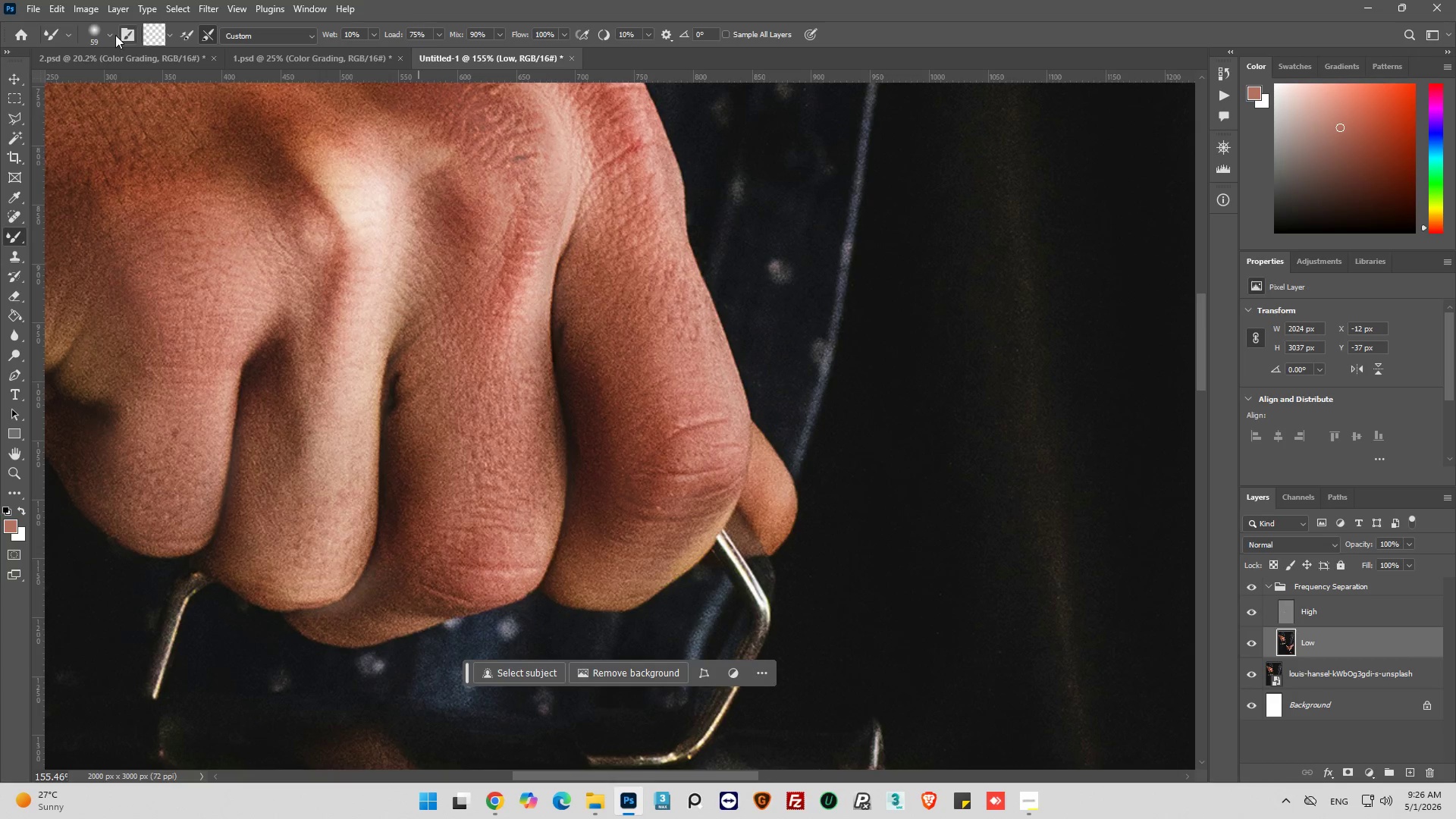 
left_click([106, 33])
 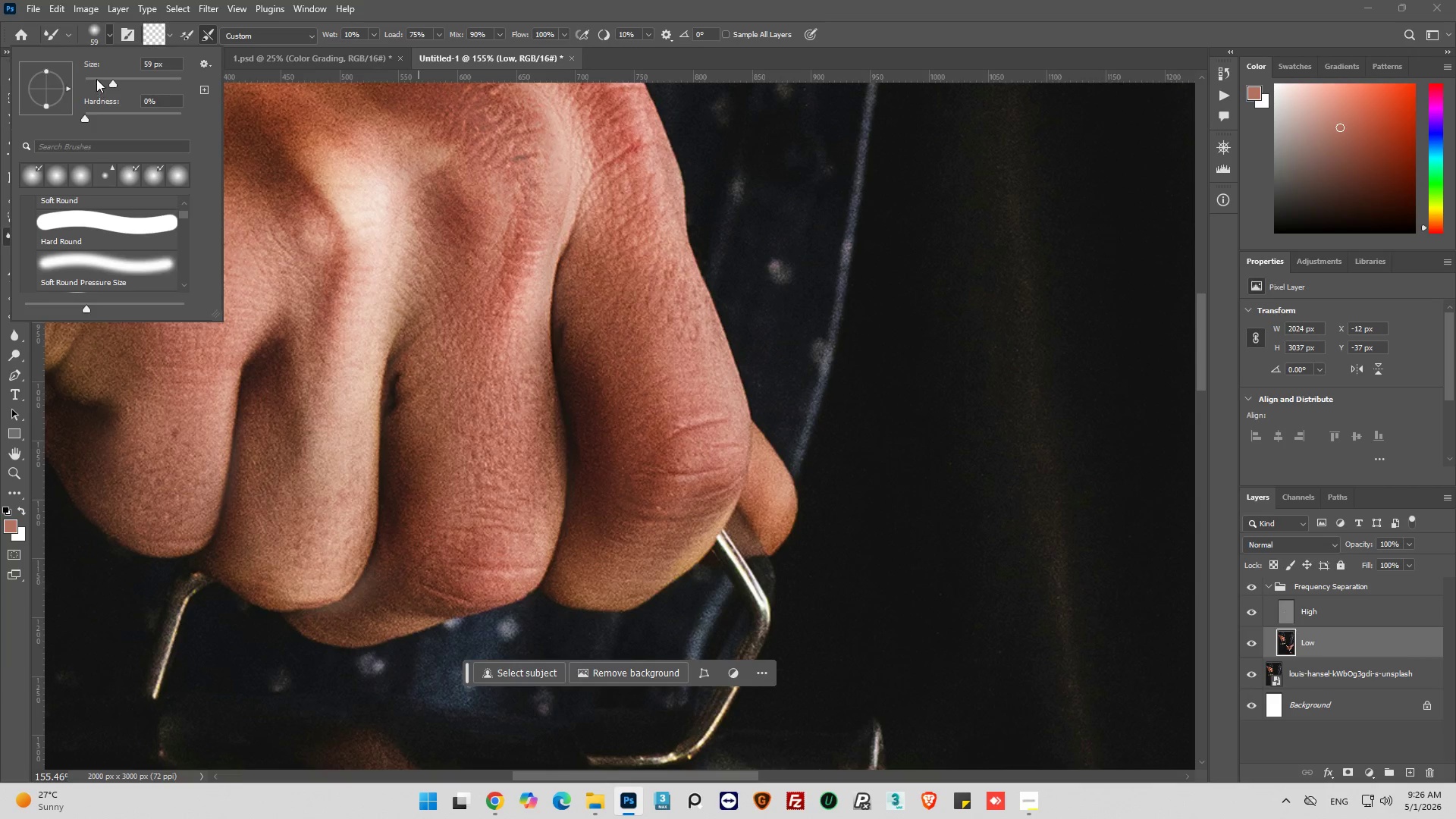 
left_click_drag(start_coordinate=[96, 79], to_coordinate=[91, 80])
 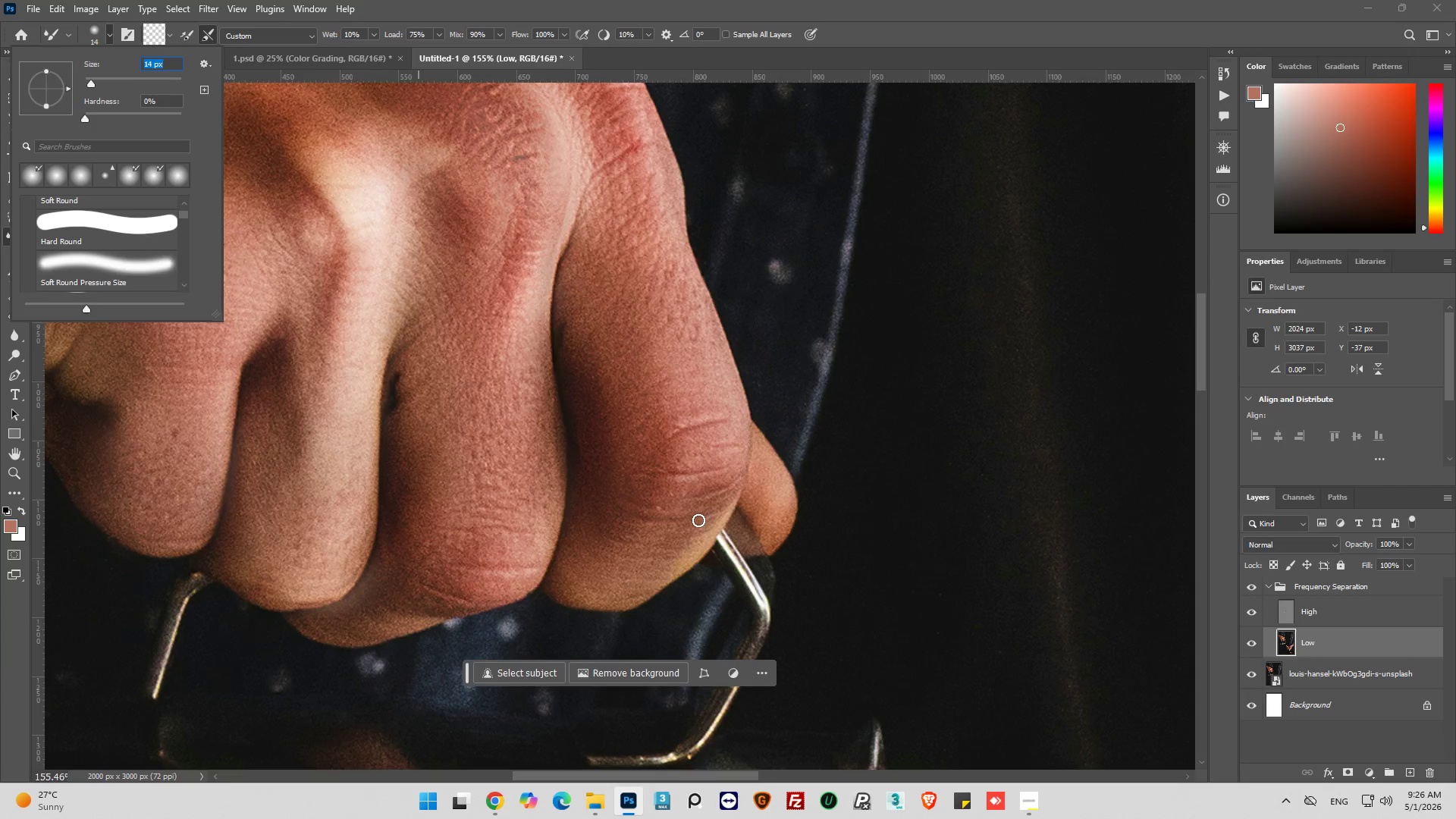 
left_click_drag(start_coordinate=[703, 520], to_coordinate=[696, 460])
 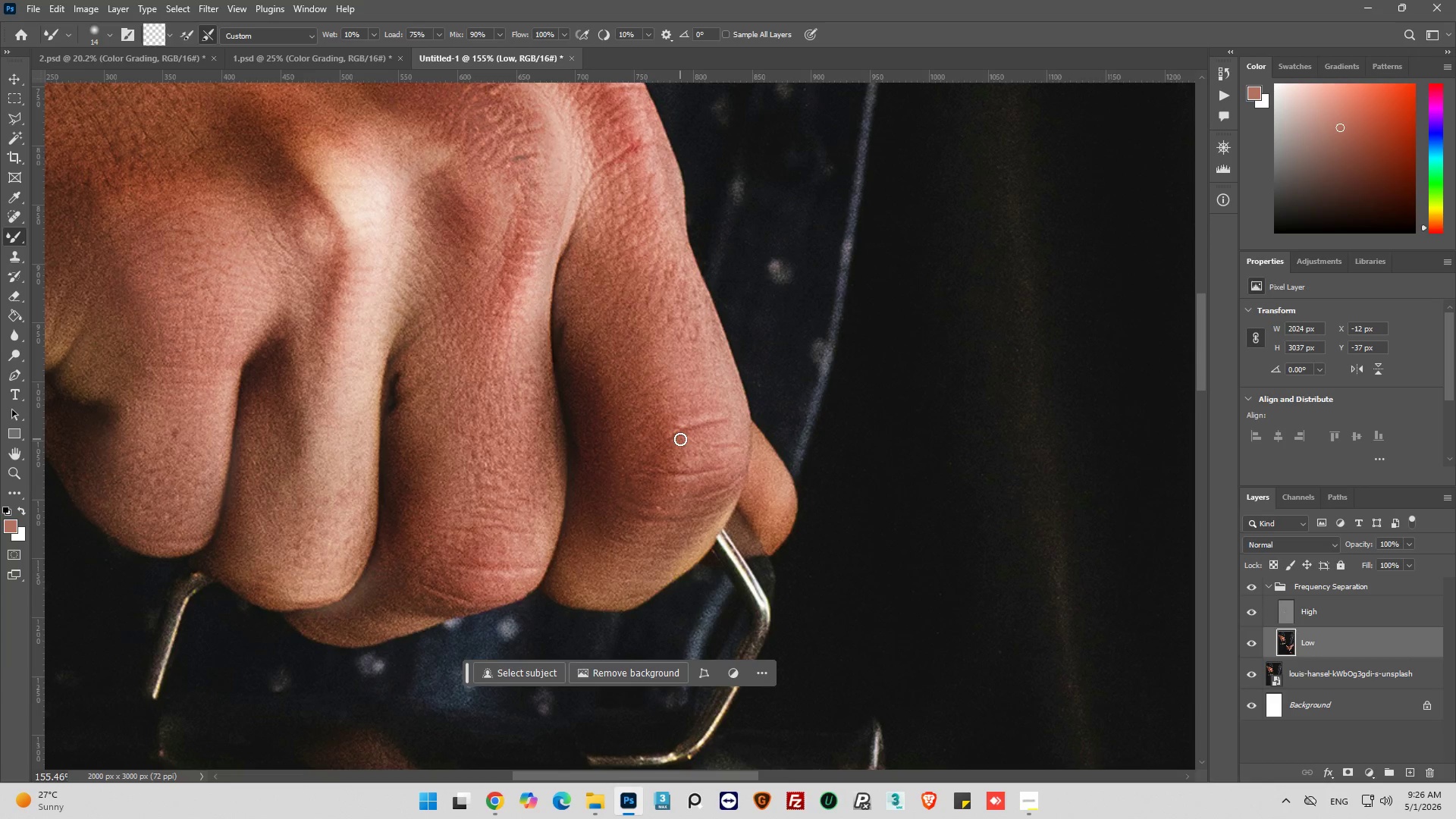 
left_click_drag(start_coordinate=[680, 439], to_coordinate=[576, 297])
 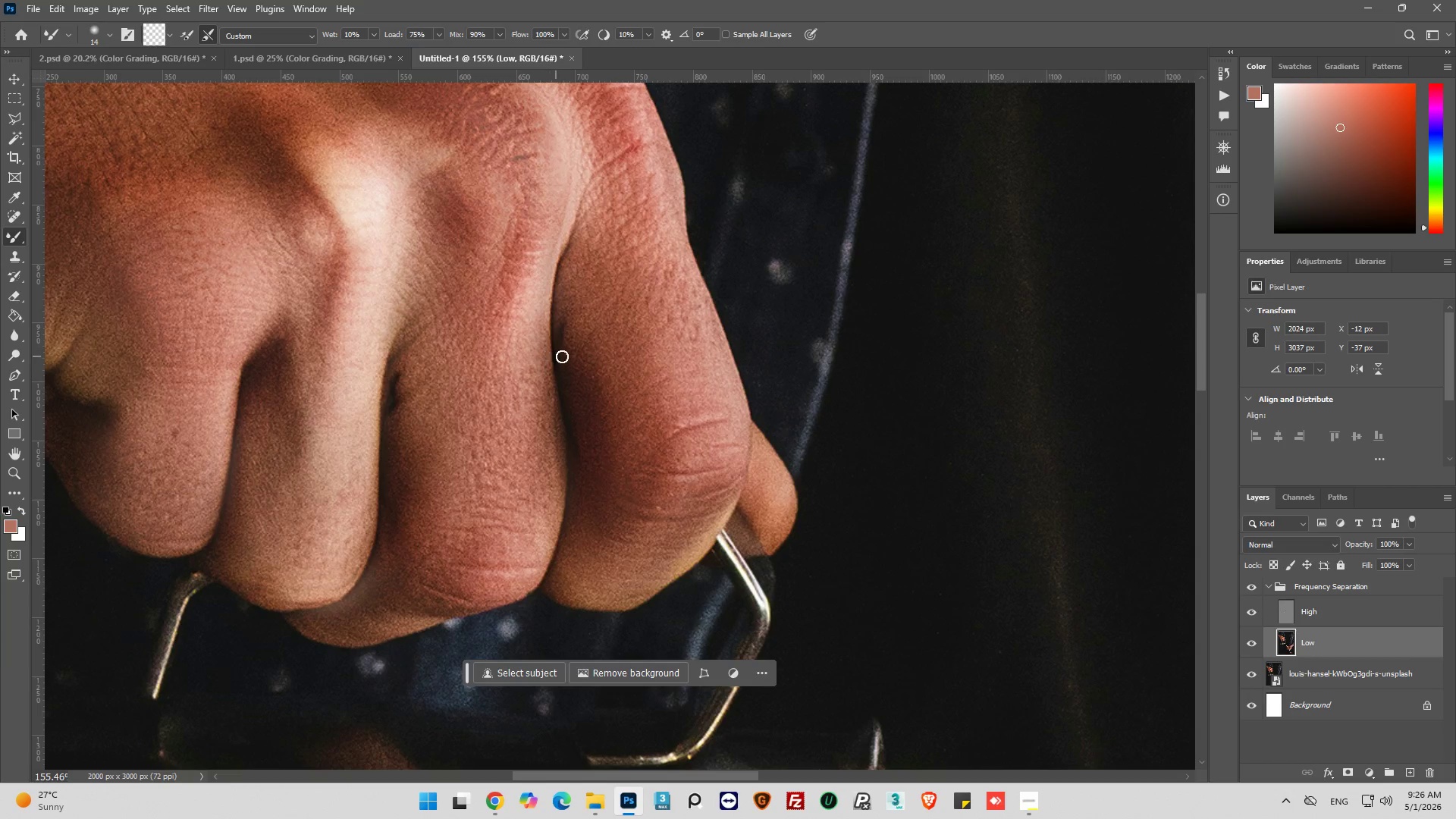 
left_click_drag(start_coordinate=[566, 352], to_coordinate=[574, 311])
 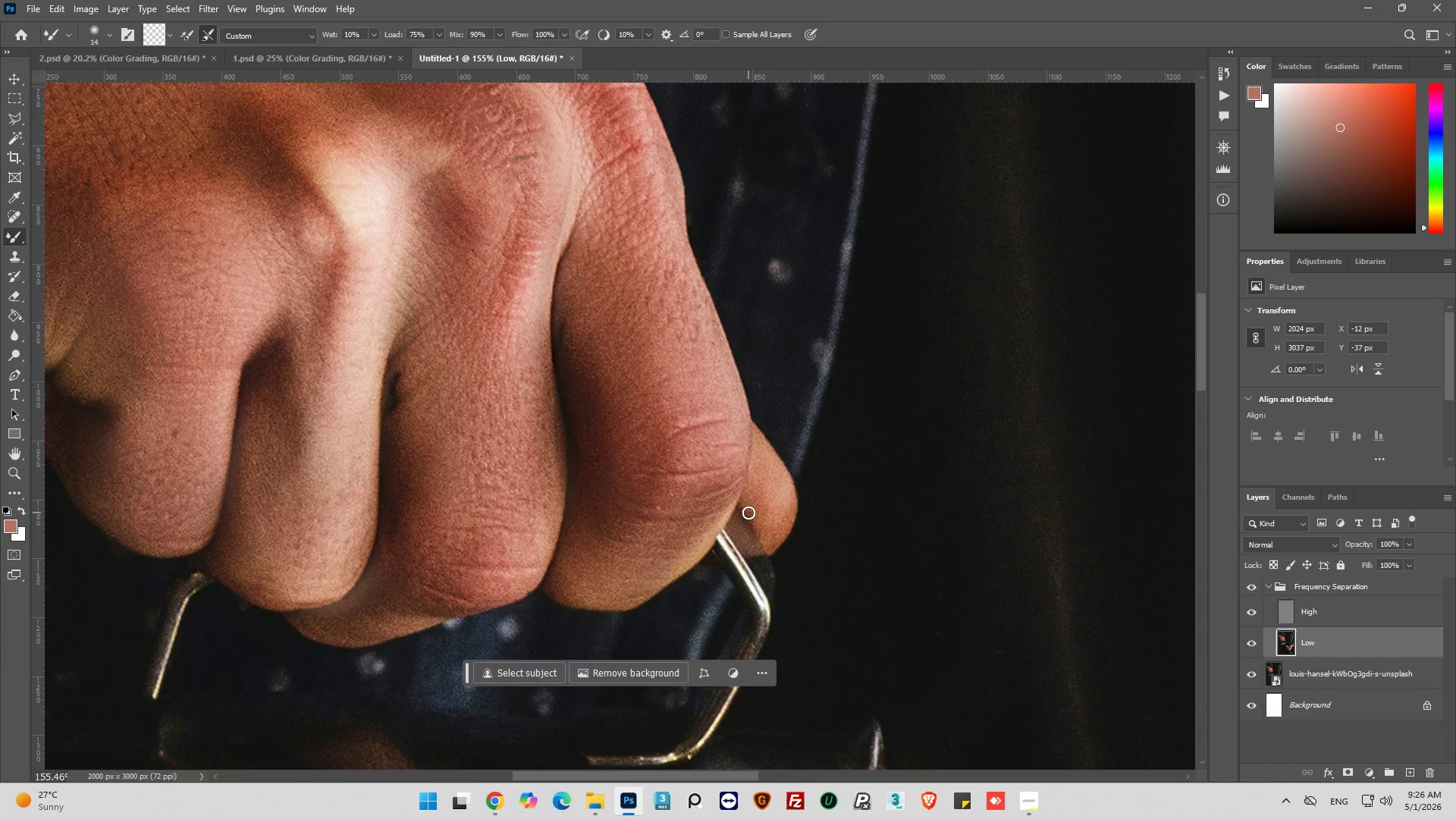 
left_click_drag(start_coordinate=[751, 507], to_coordinate=[791, 535])
 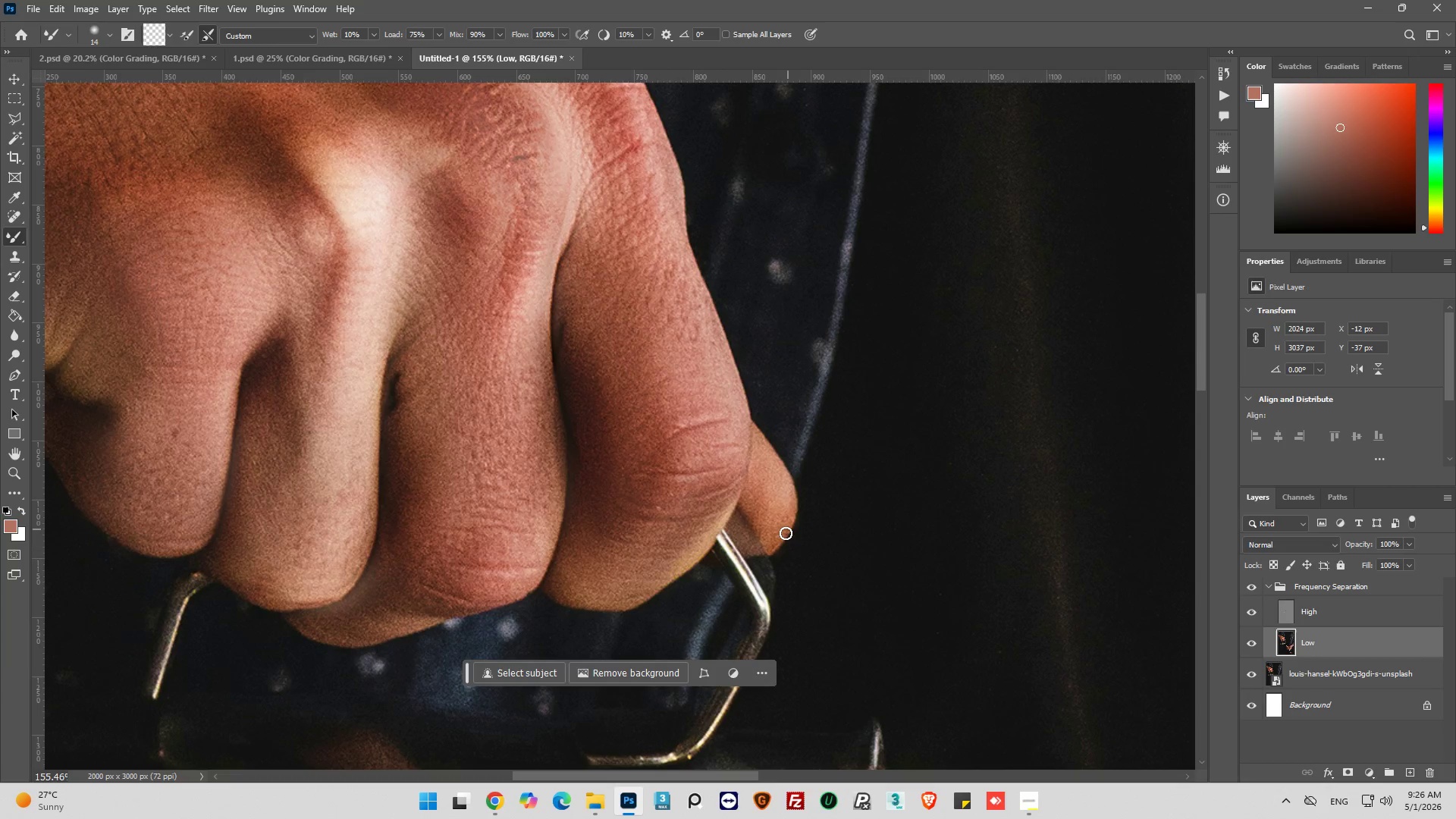 
left_click_drag(start_coordinate=[789, 528], to_coordinate=[764, 463])
 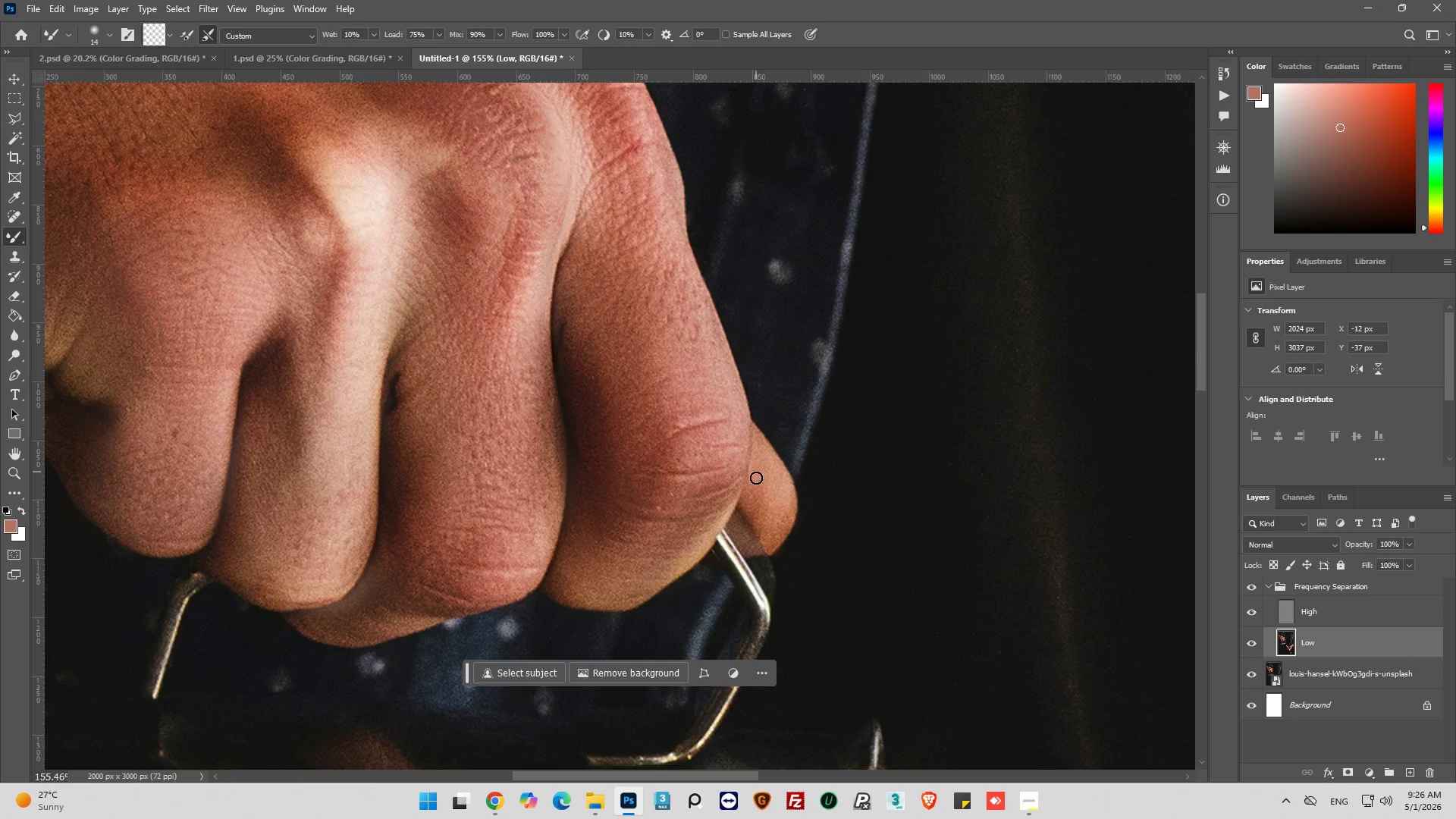 
left_click_drag(start_coordinate=[757, 482], to_coordinate=[755, 516])
 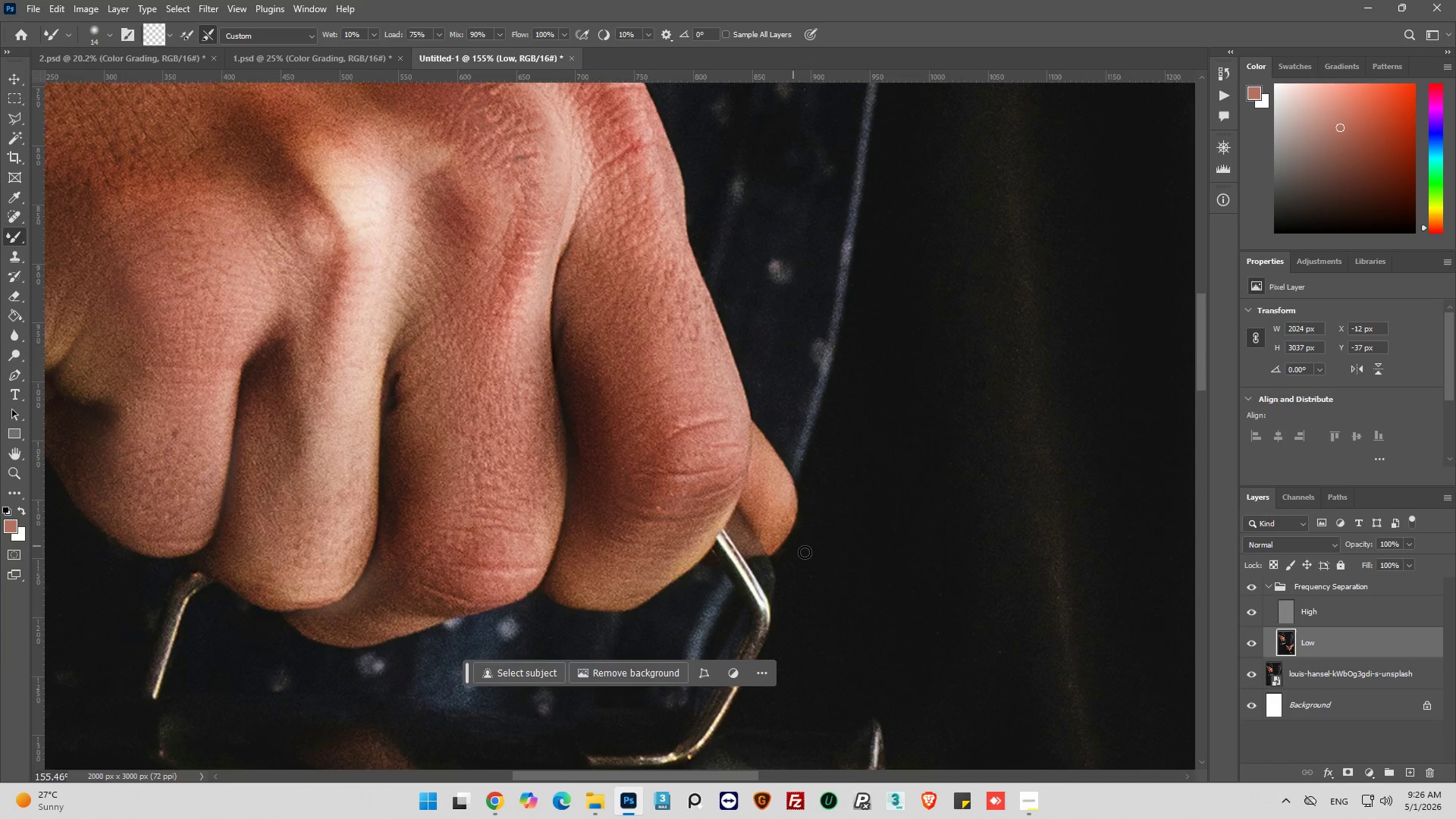 
hold_key(key=AltLeft, duration=0.34)
 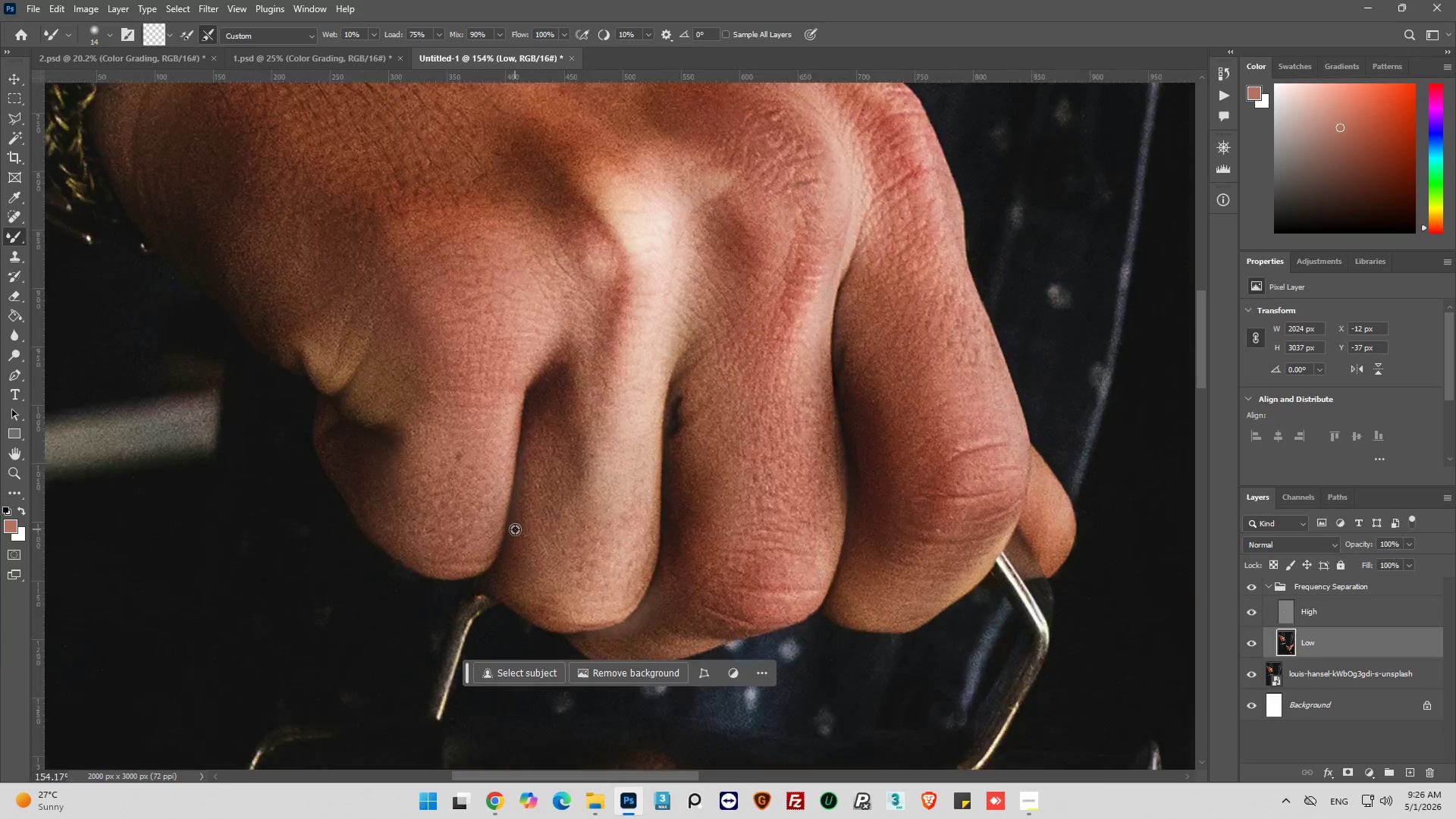 
hold_key(key=AltLeft, duration=0.56)
 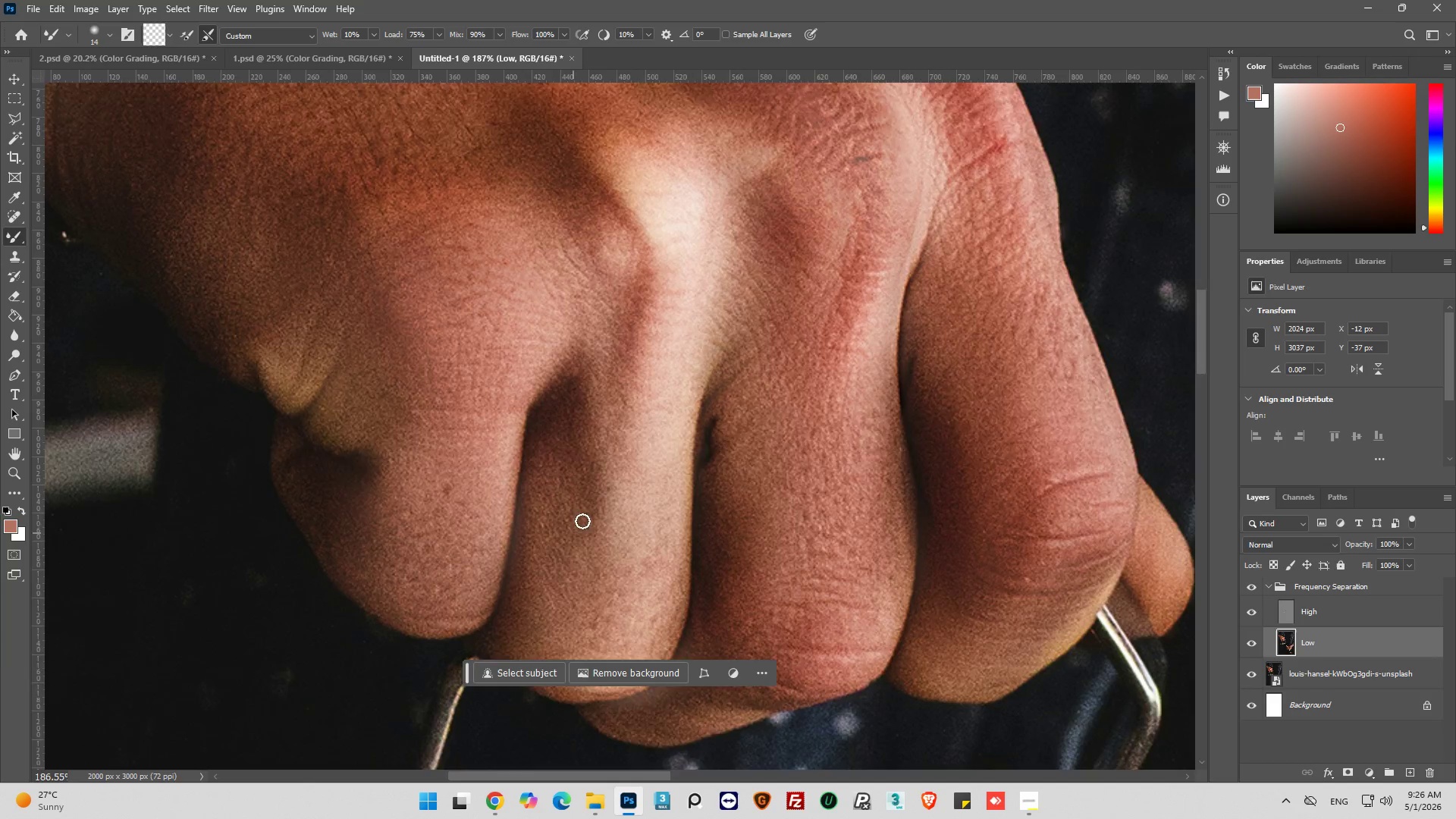 
scroll: coordinate [818, 553], scroll_direction: down, amount: 7.0
 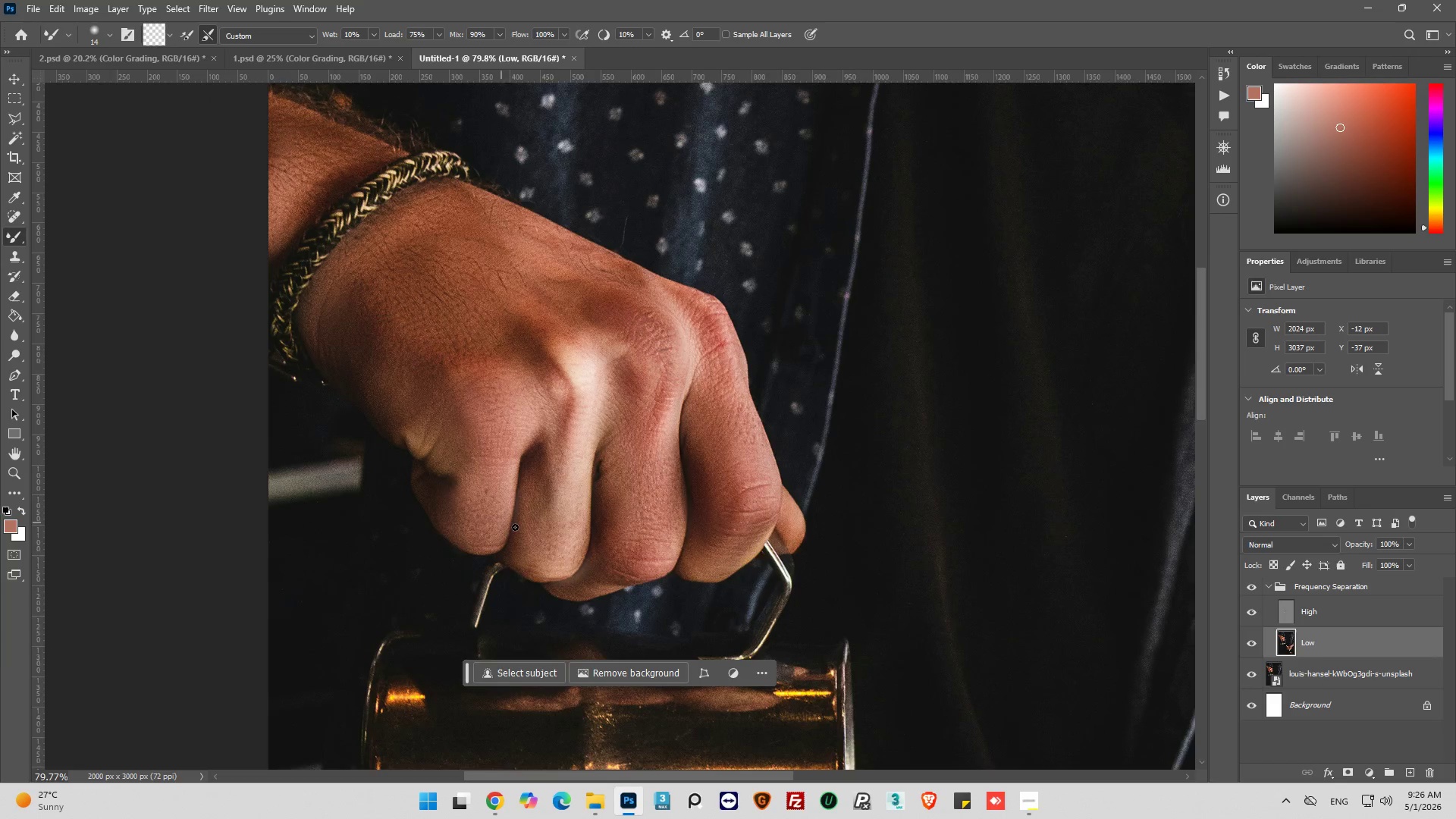 
key(Alt+AltLeft)
 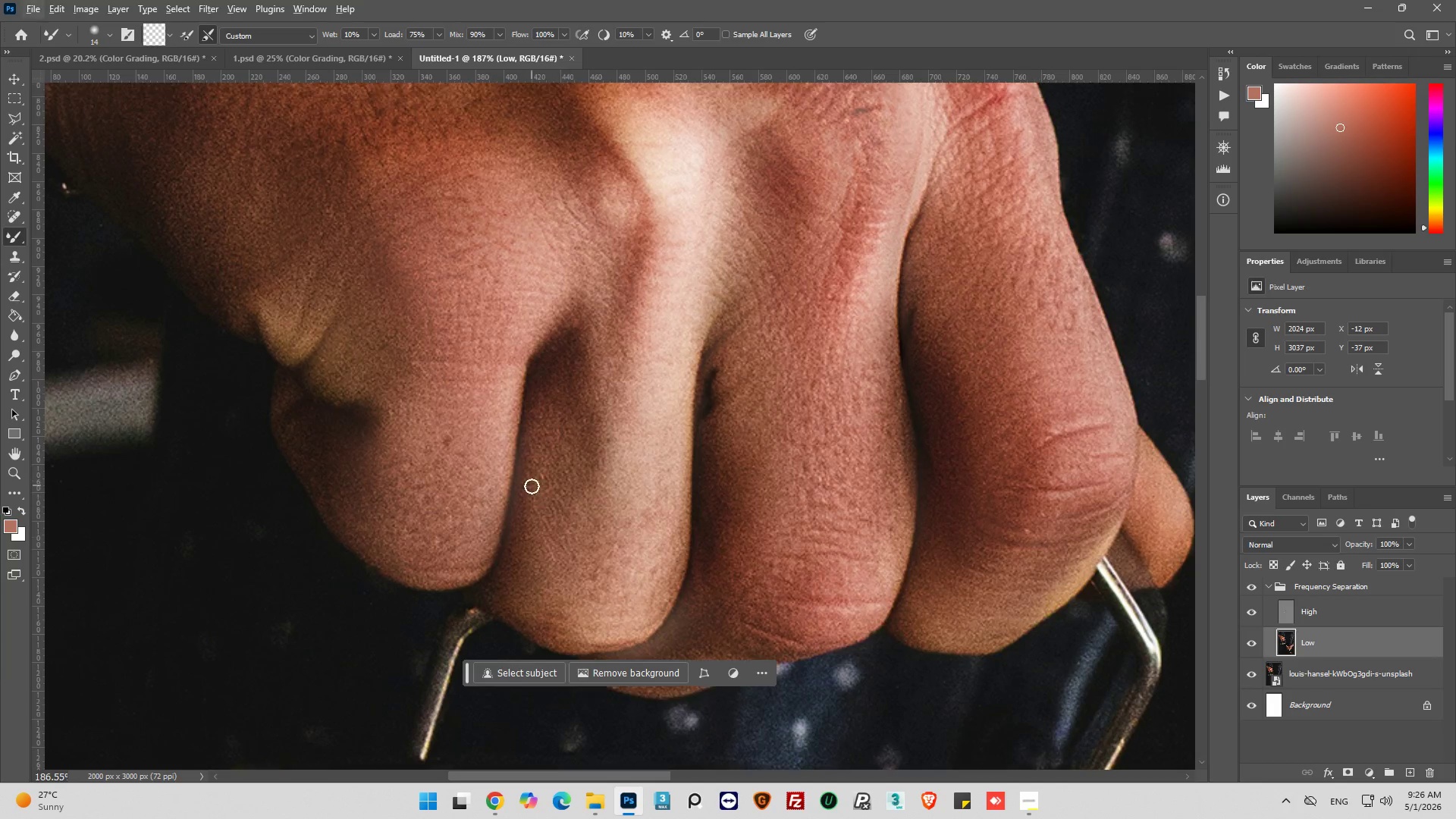 
scroll: coordinate [586, 517], scroll_direction: up, amount: 8.0
 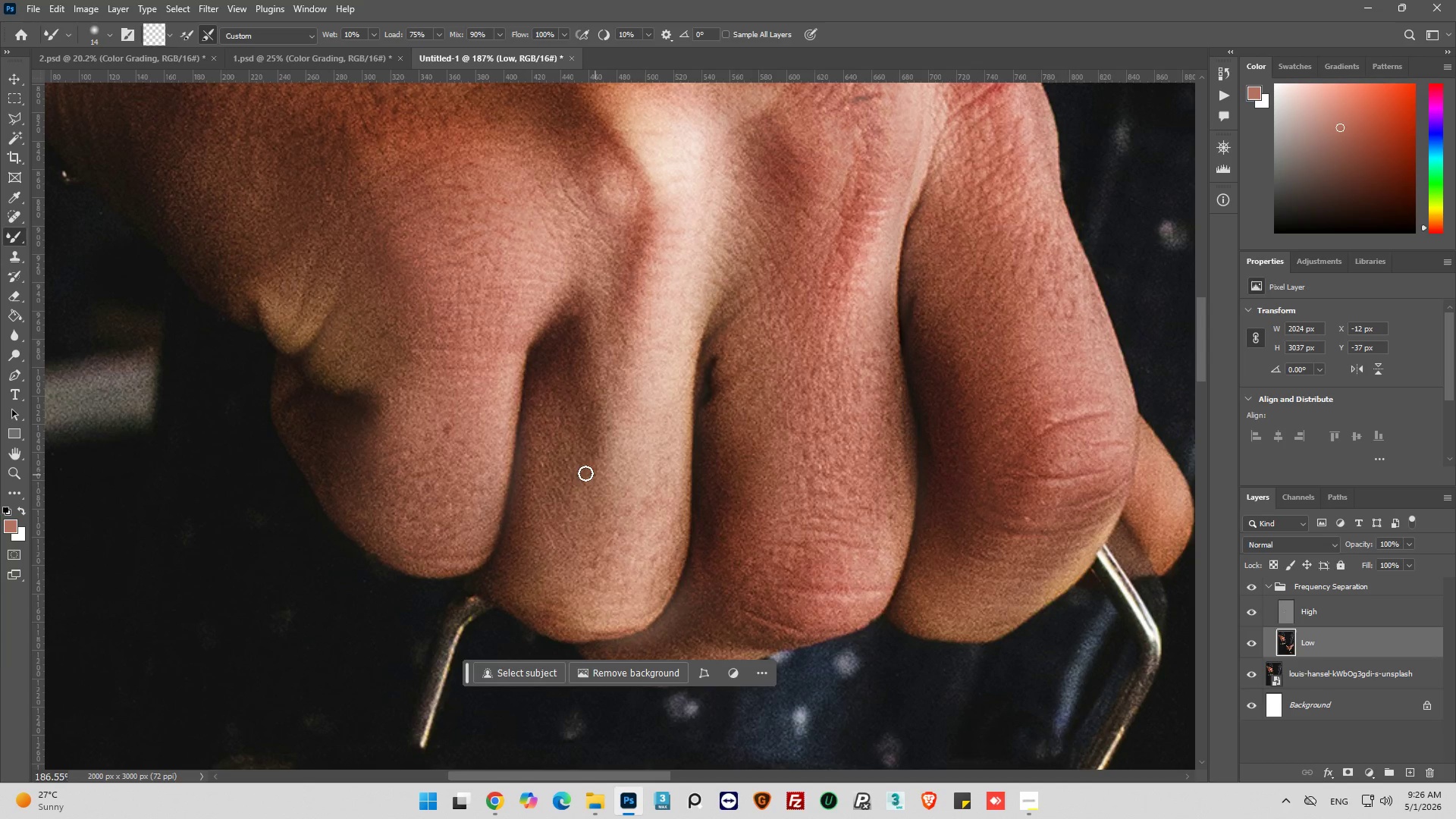 
left_click_drag(start_coordinate=[507, 561], to_coordinate=[592, 490])
 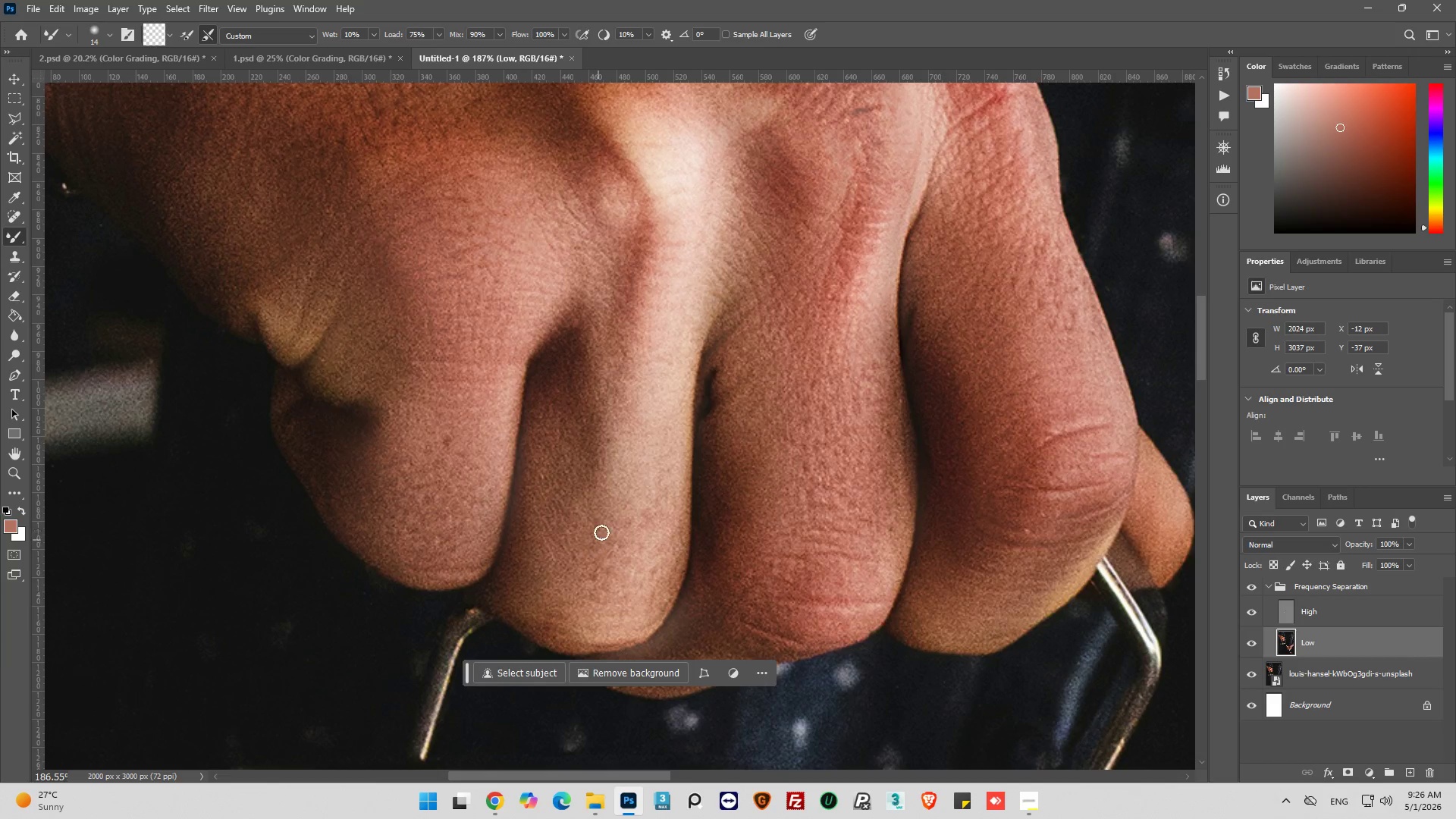 
scroll: coordinate [532, 485], scroll_direction: up, amount: 1.0
 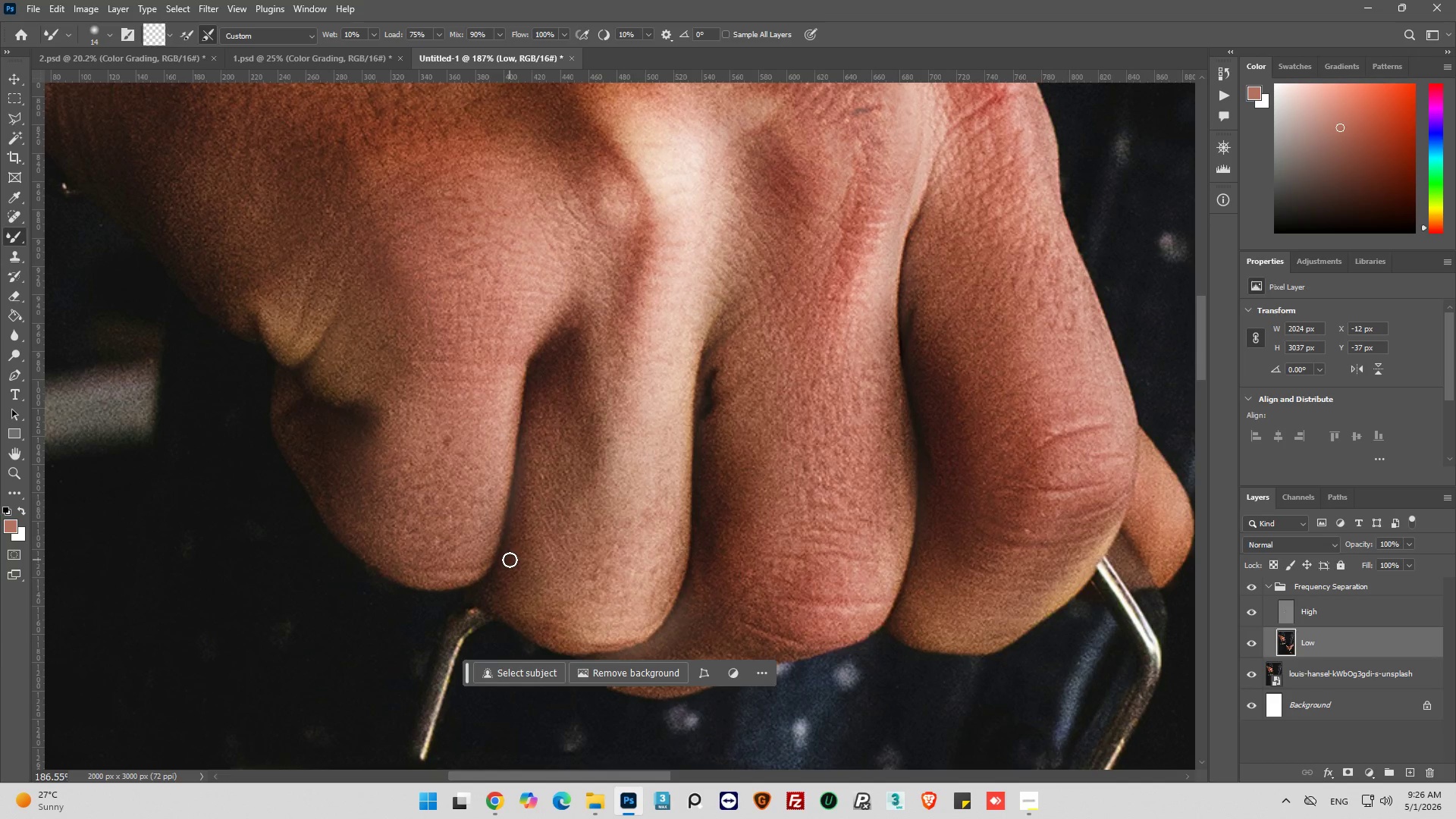 
left_click_drag(start_coordinate=[601, 535], to_coordinate=[648, 523])
 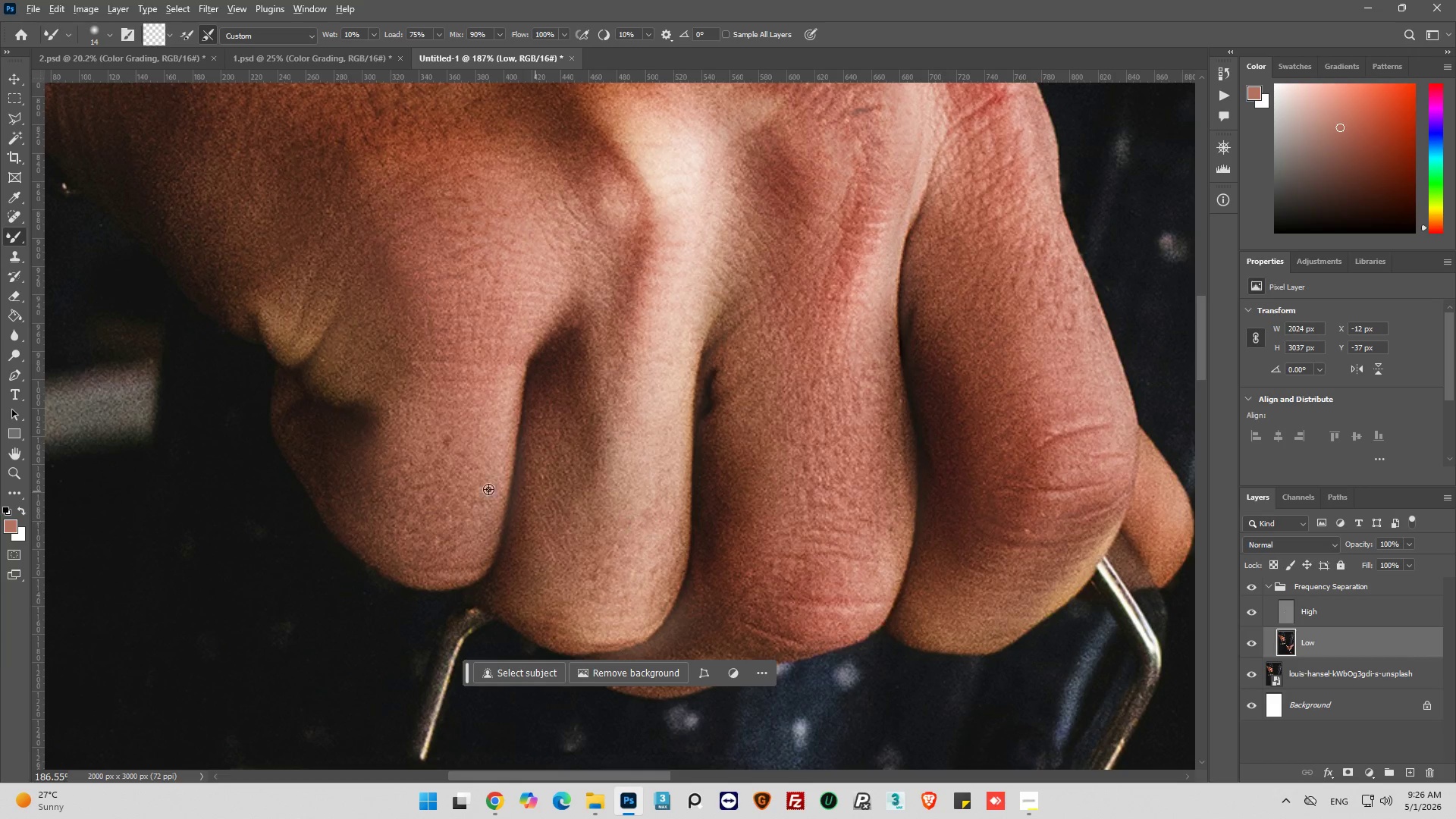 
hold_key(key=AltLeft, duration=0.5)
scroll: coordinate [408, 497], scroll_direction: down, amount: 7.0
 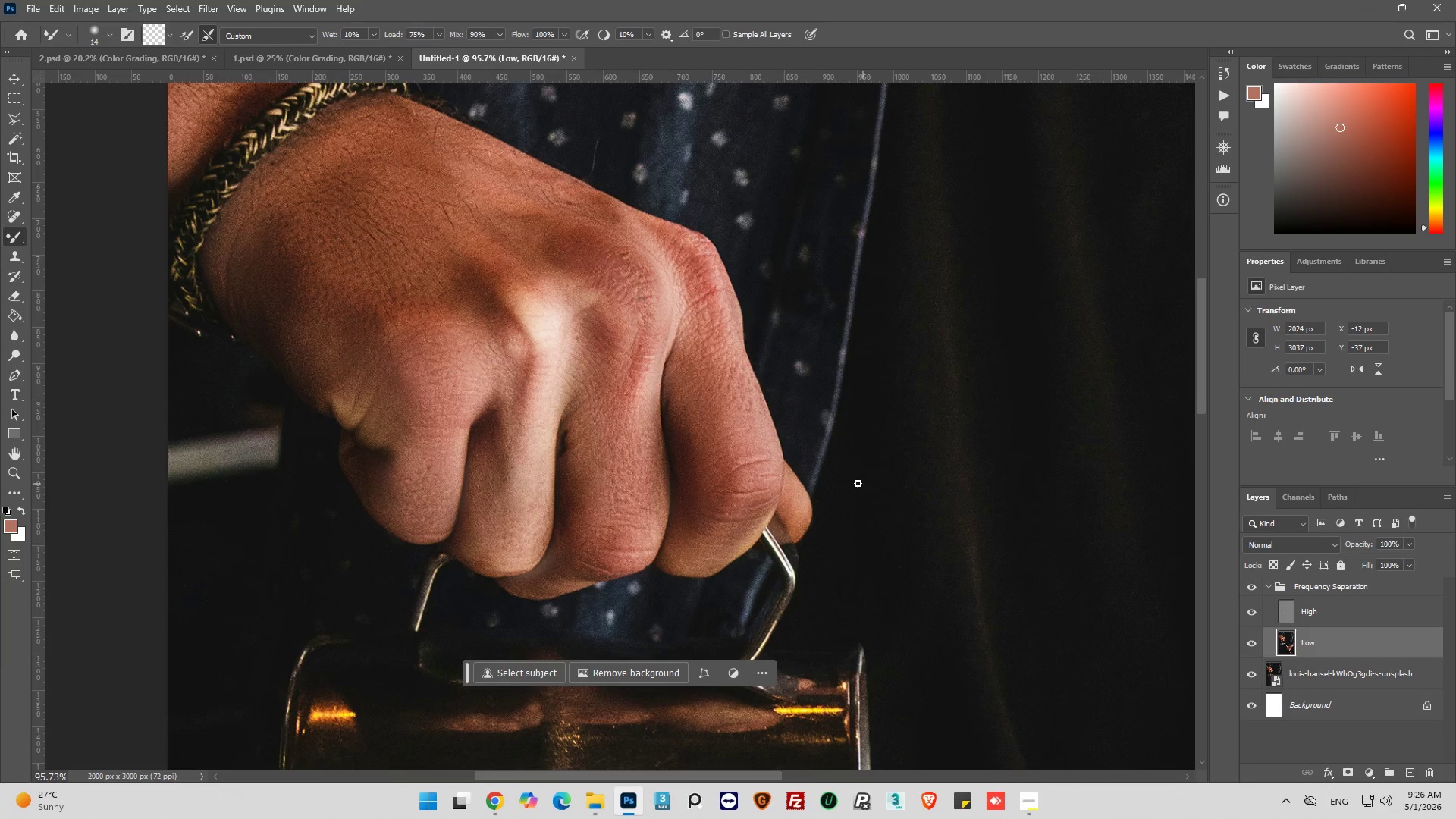 
key(Alt+AltLeft)
 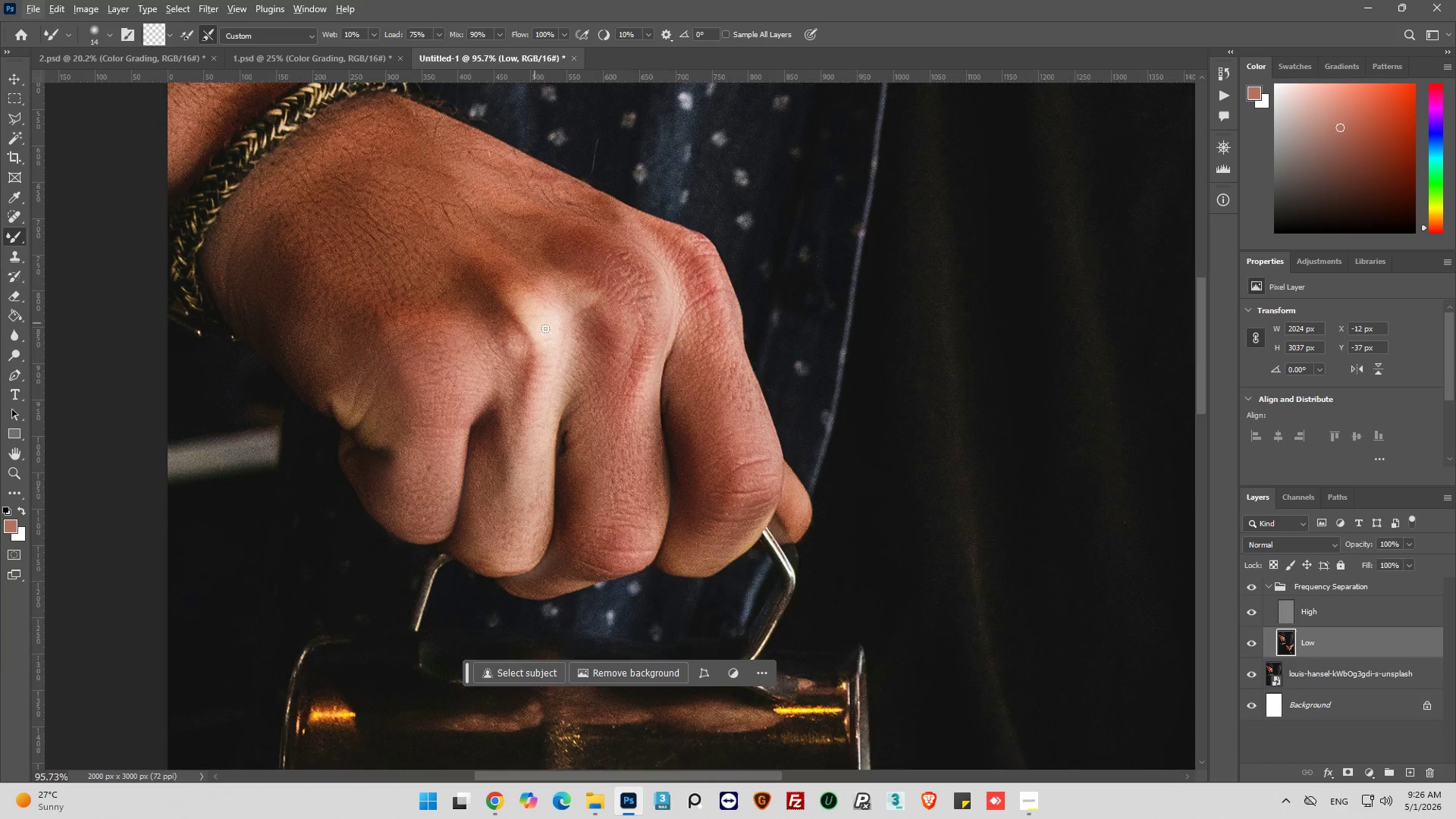 
hold_key(key=AltLeft, duration=0.53)
 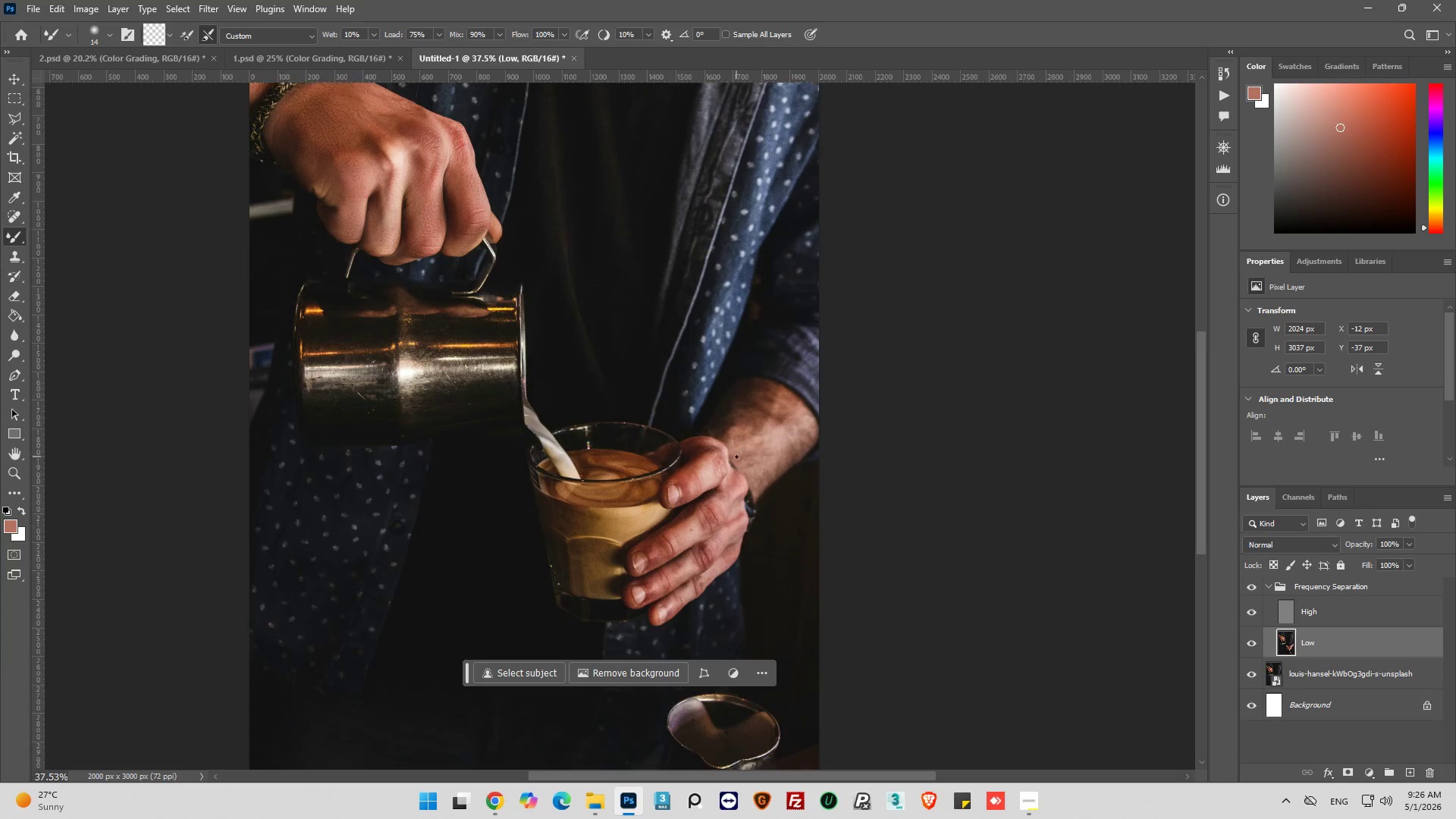 
hold_key(key=AltLeft, duration=0.58)
 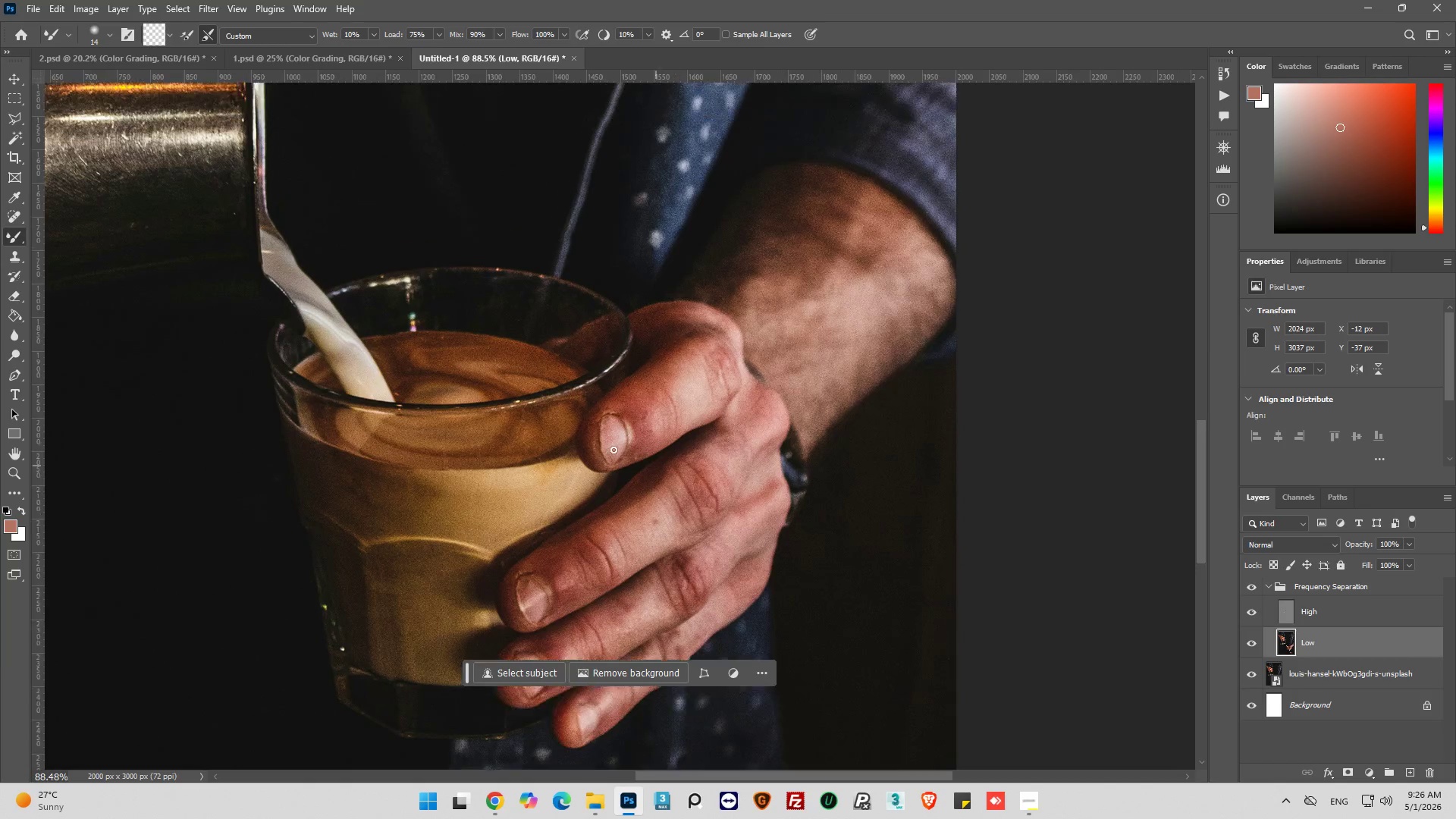 
hold_key(key=AltLeft, duration=0.33)
 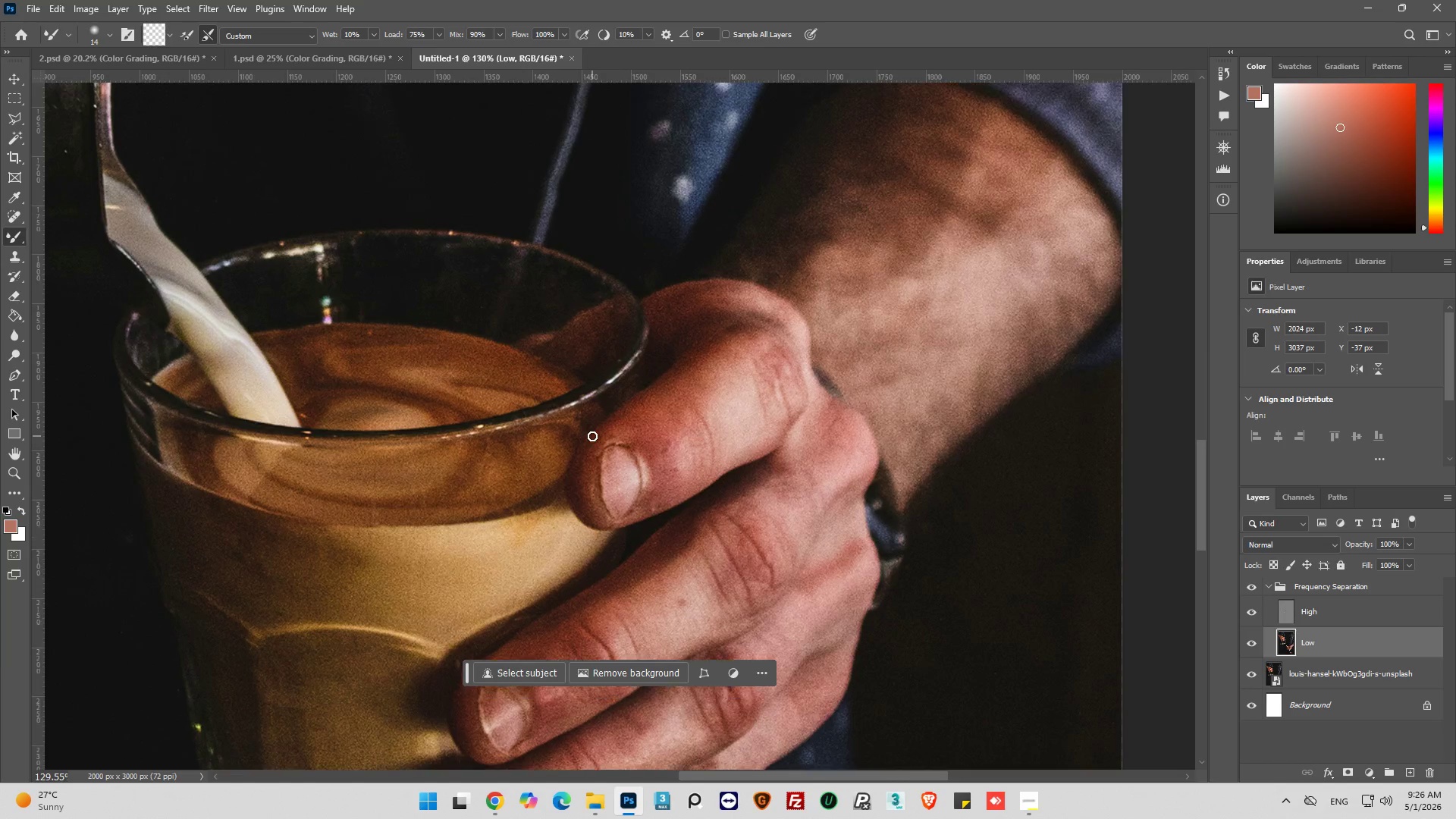 
key(Alt+AltLeft)
 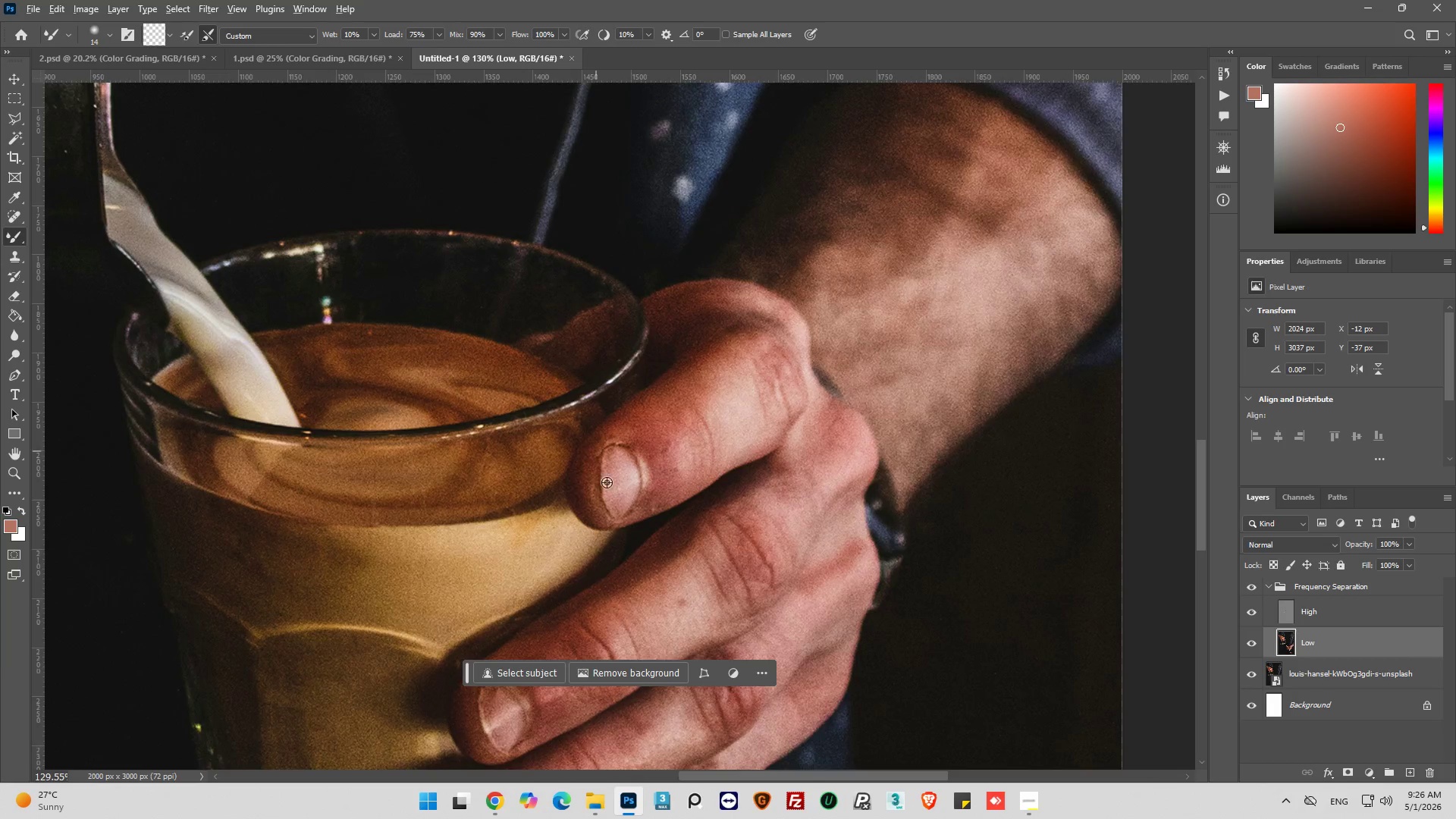 
key(Alt+AltLeft)
 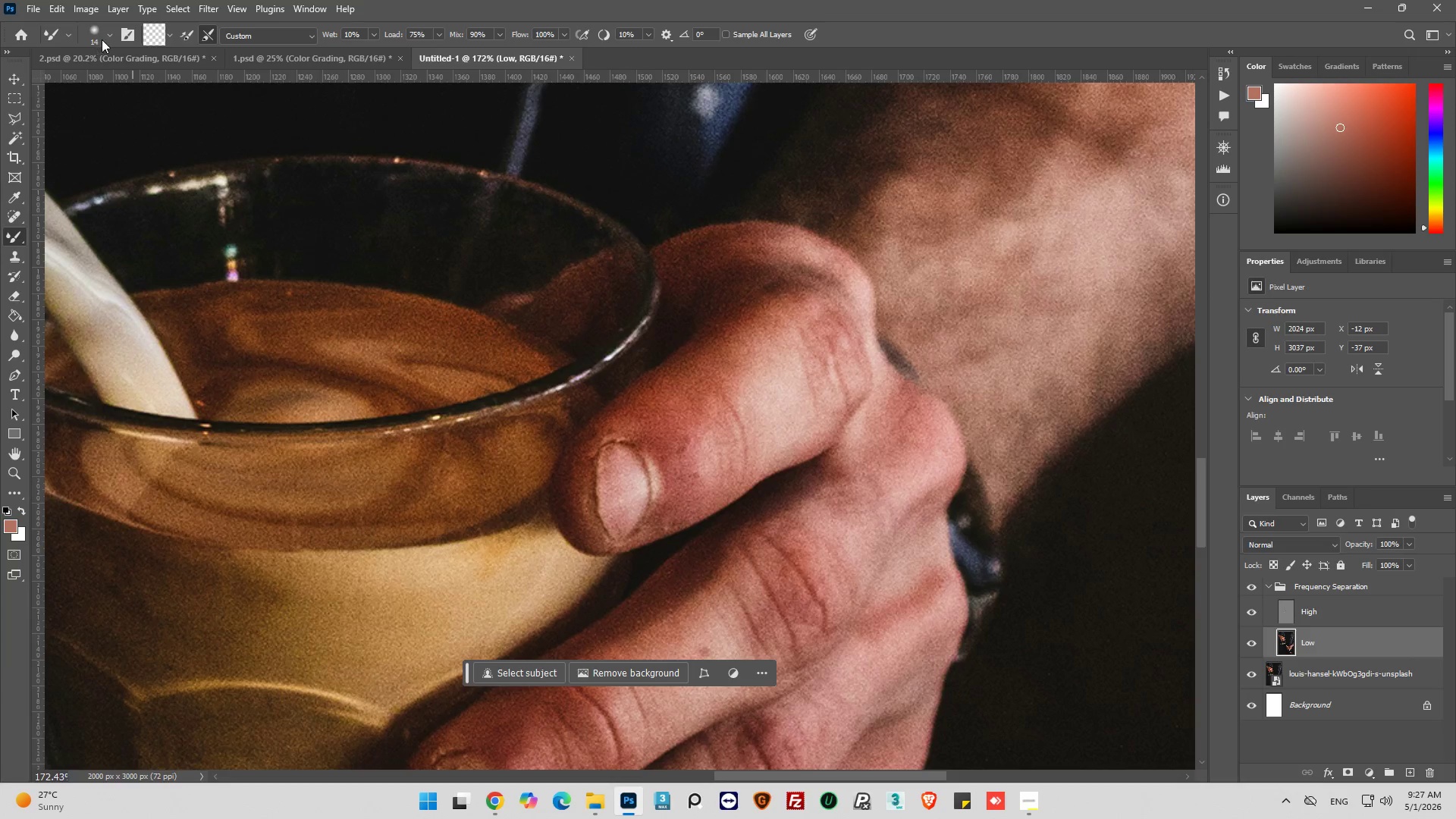 
scroll: coordinate [615, 503], scroll_direction: down, amount: 4.0
 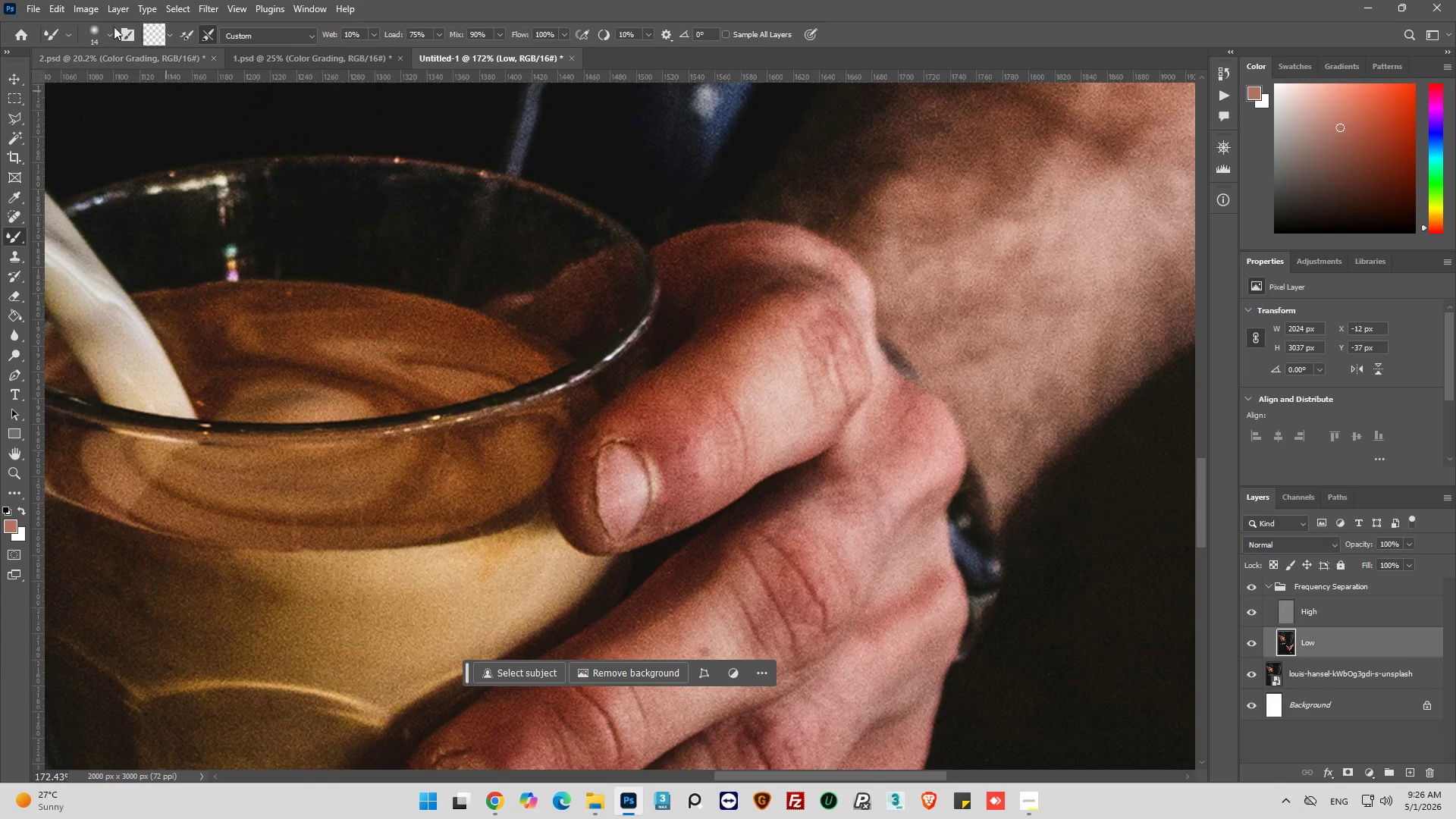 
left_click([109, 36])
 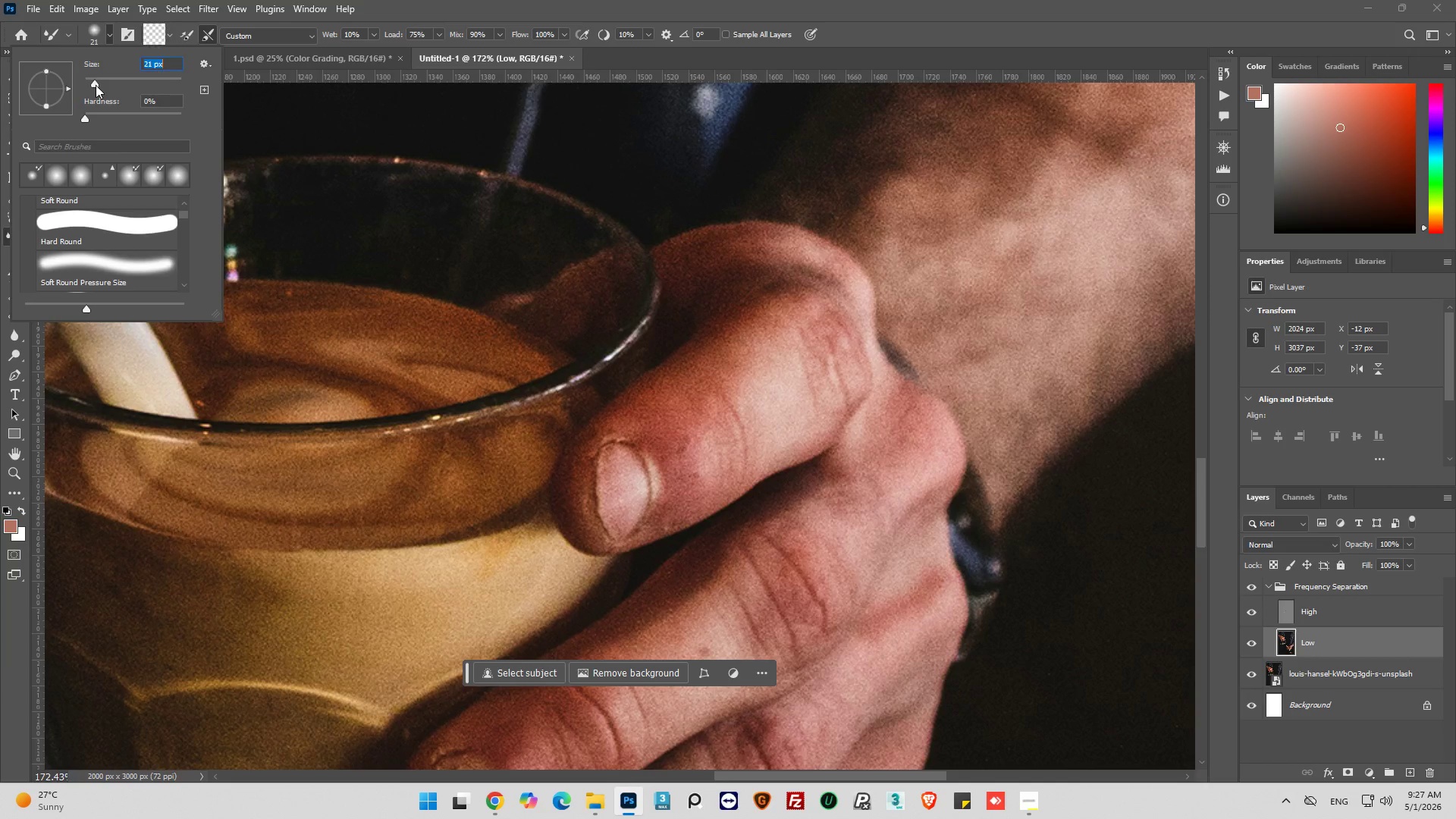 
left_click_drag(start_coordinate=[684, 447], to_coordinate=[687, 441])
 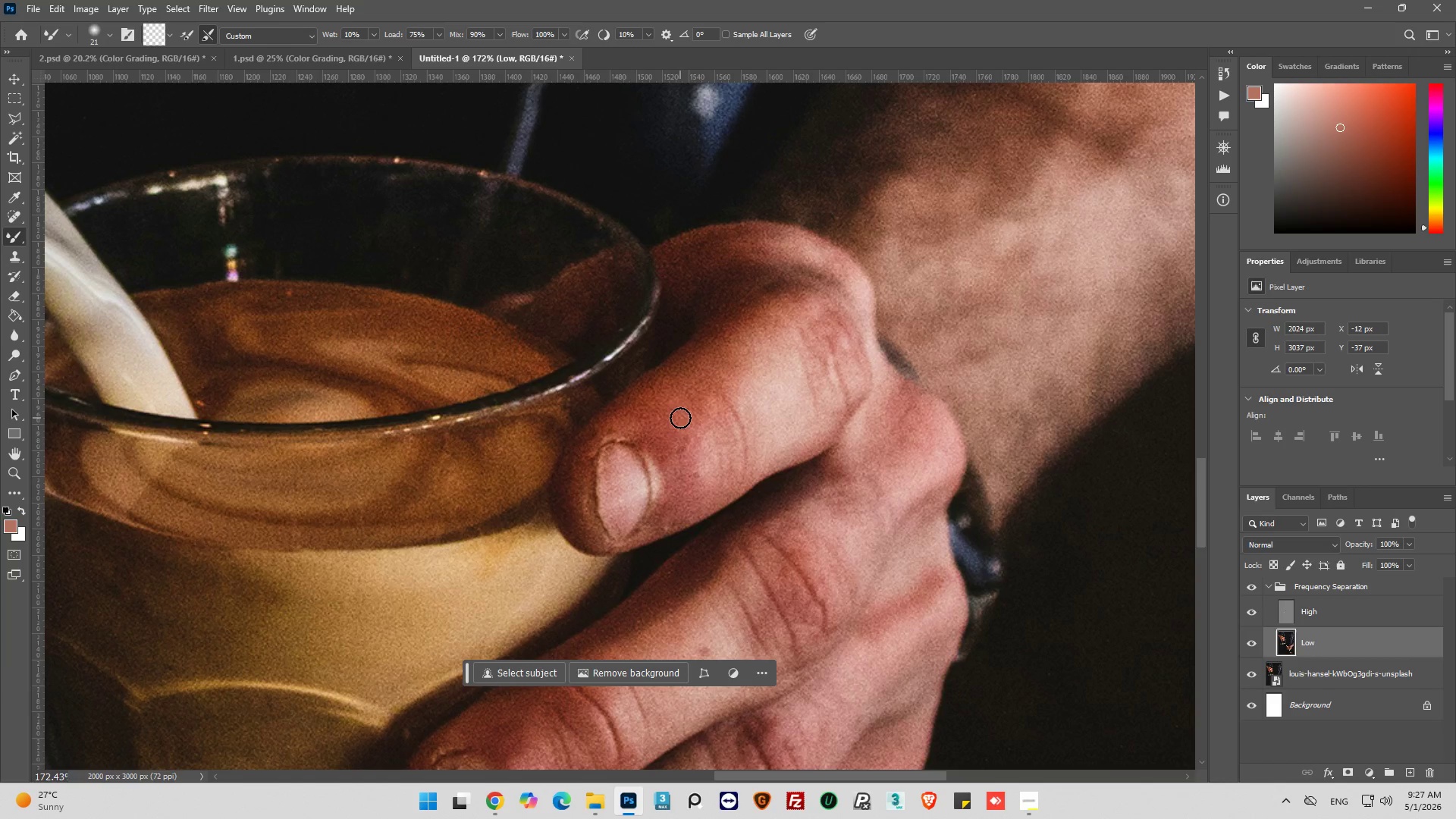 
left_click_drag(start_coordinate=[680, 418], to_coordinate=[619, 429])
 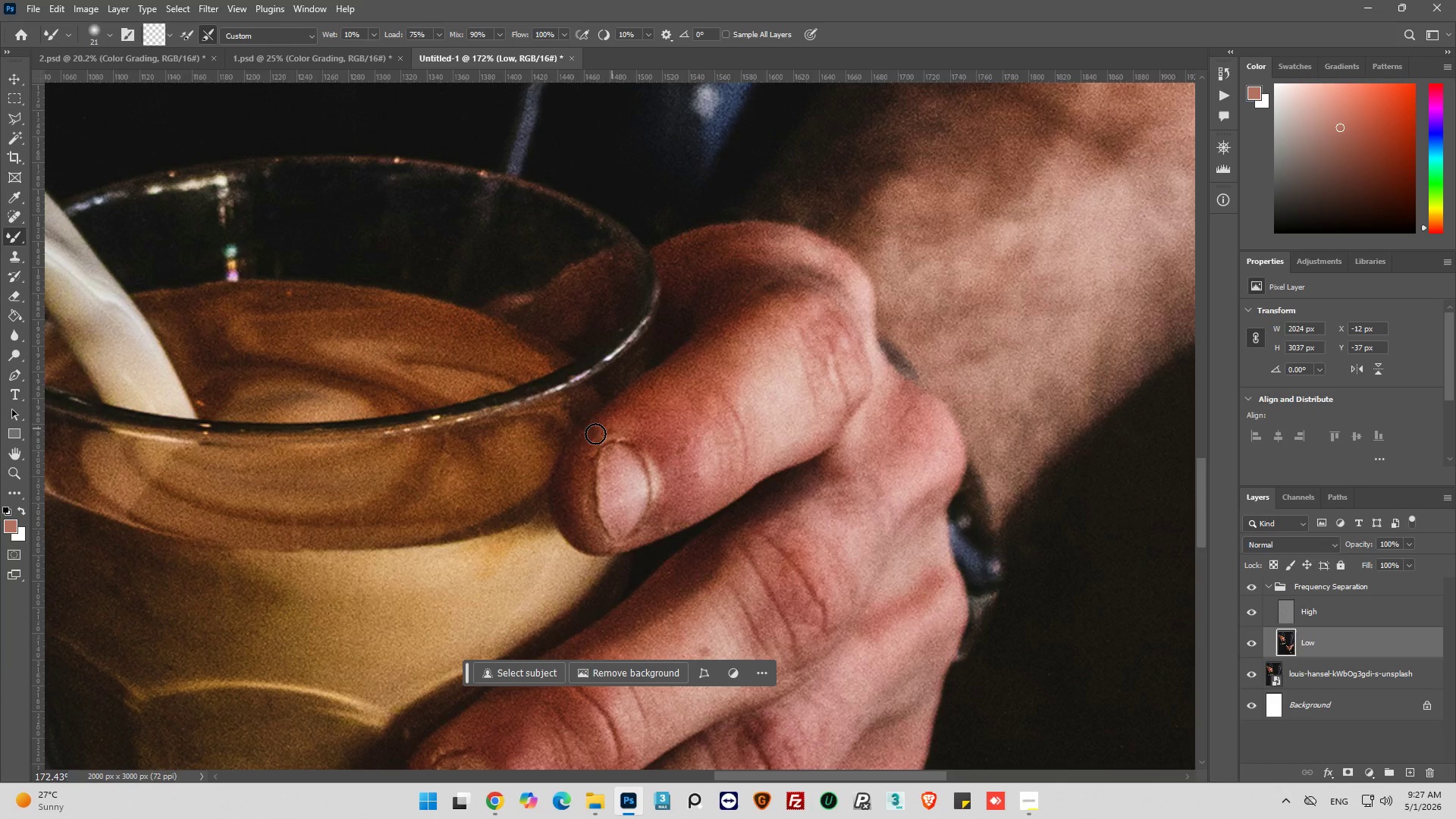 
left_click_drag(start_coordinate=[595, 434], to_coordinate=[572, 535])
 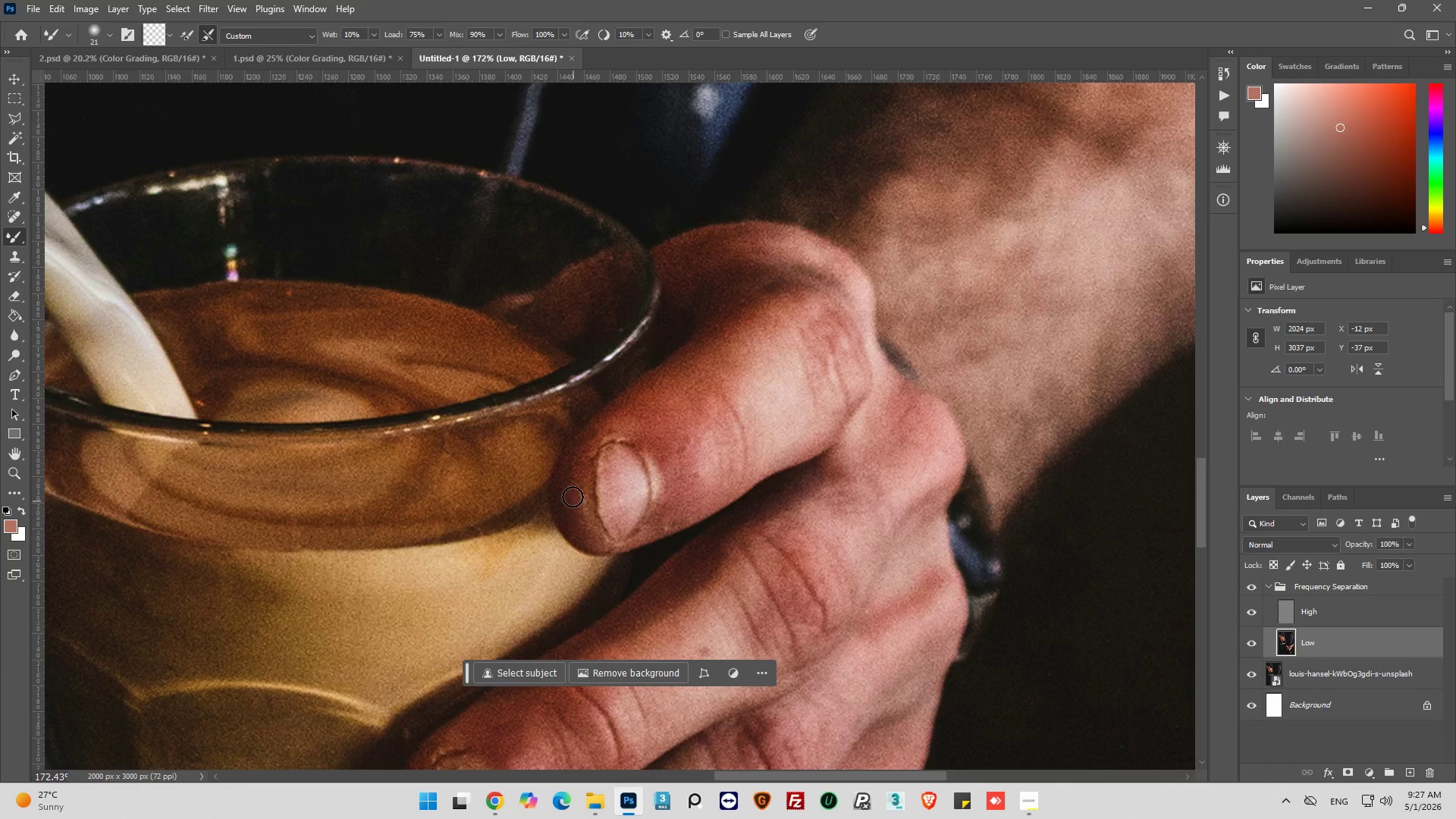 
left_click_drag(start_coordinate=[573, 497], to_coordinate=[632, 539])
 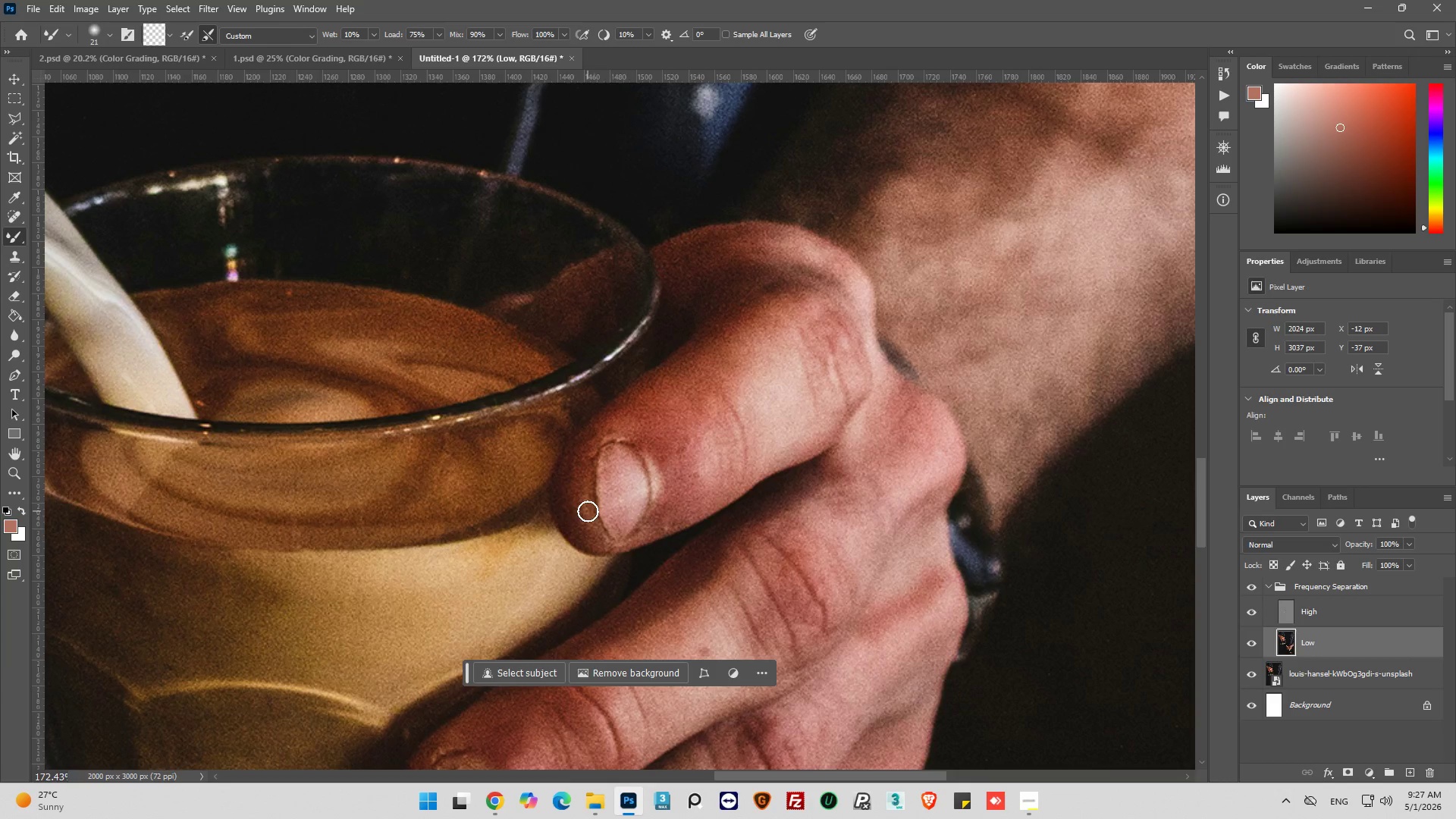 
left_click_drag(start_coordinate=[588, 511], to_coordinate=[610, 456])
 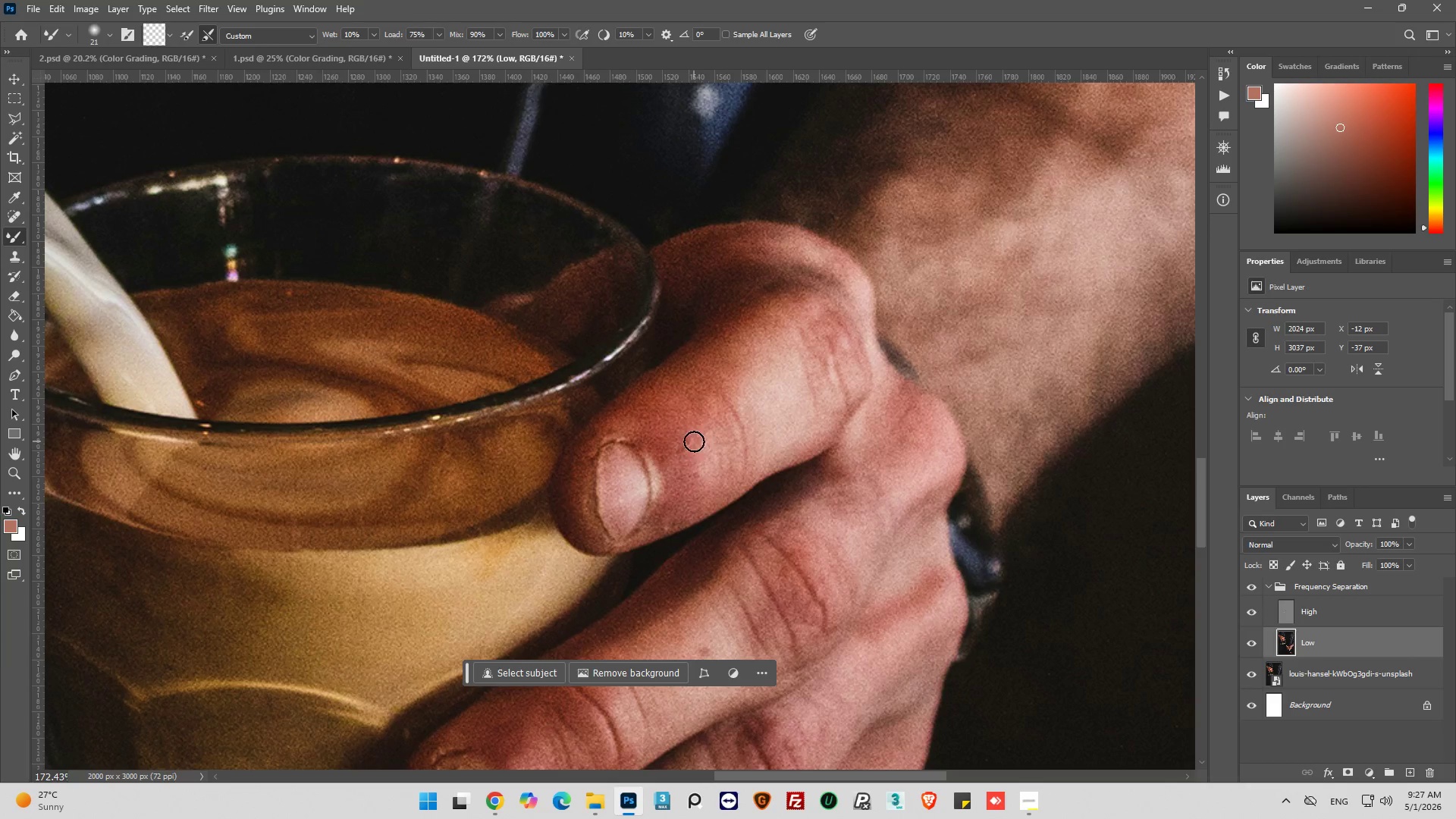 
left_click_drag(start_coordinate=[694, 441], to_coordinate=[733, 491])
 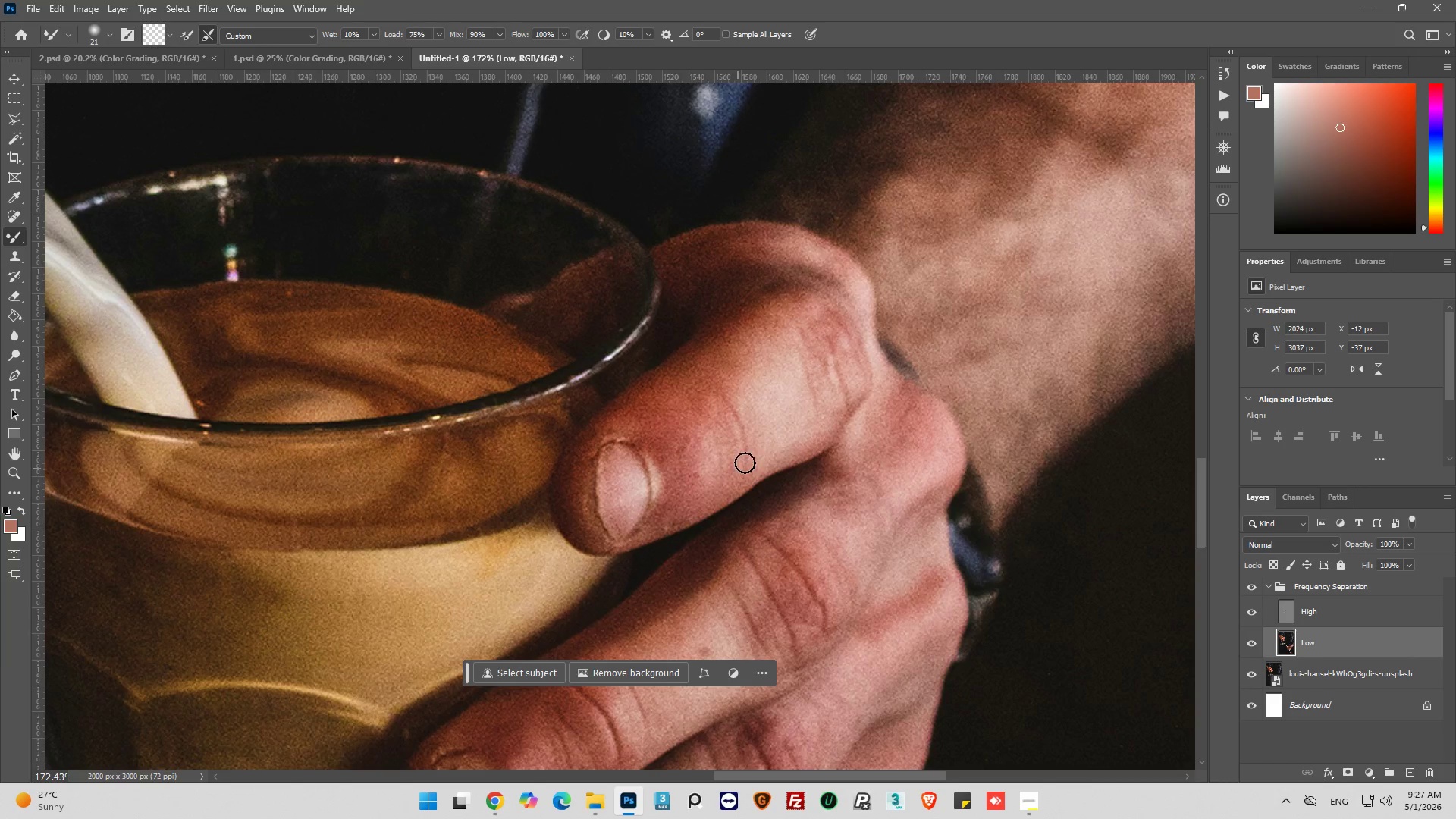 
left_click_drag(start_coordinate=[821, 411], to_coordinate=[875, 397])
 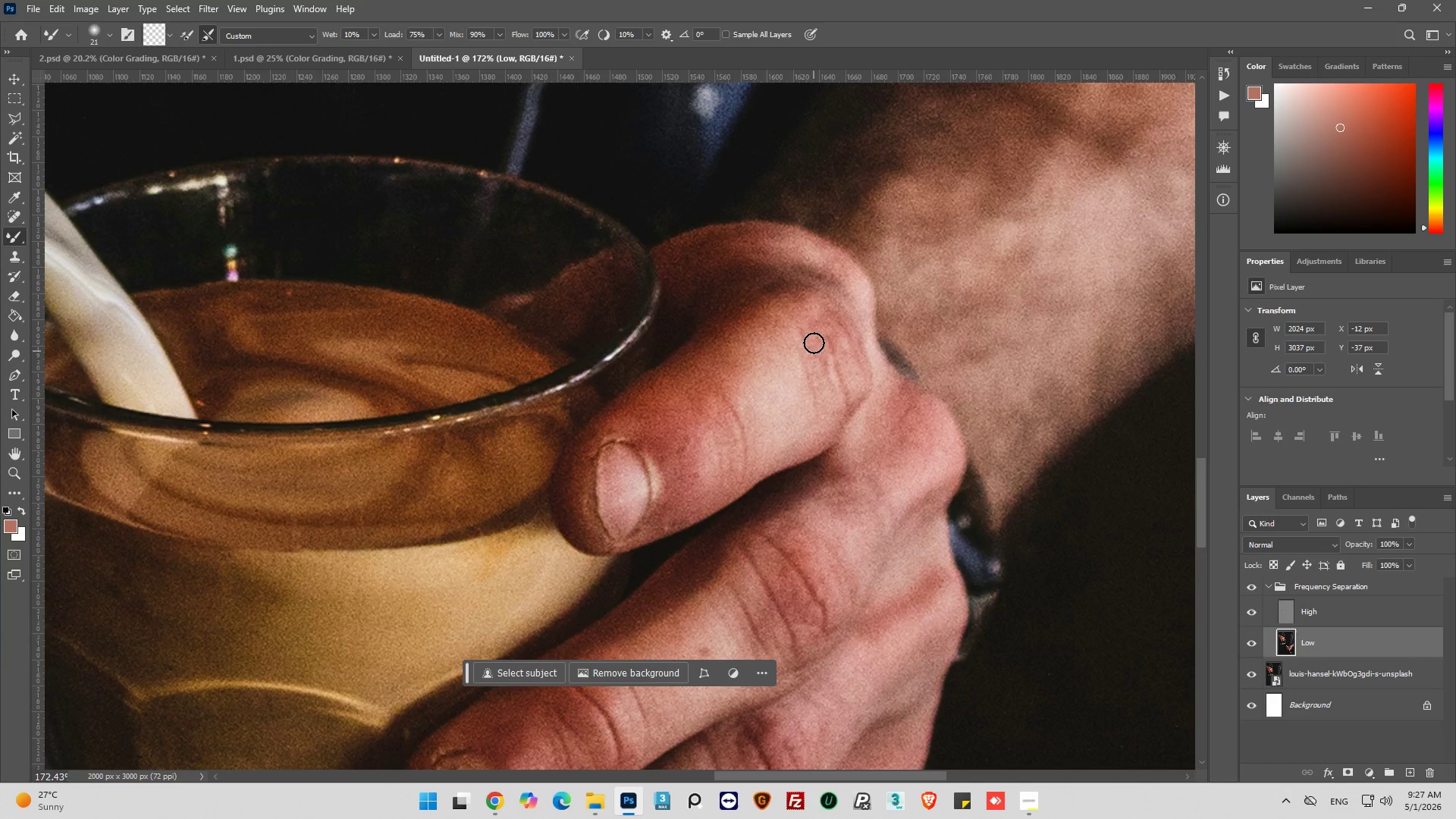 
left_click_drag(start_coordinate=[814, 334], to_coordinate=[853, 371])
 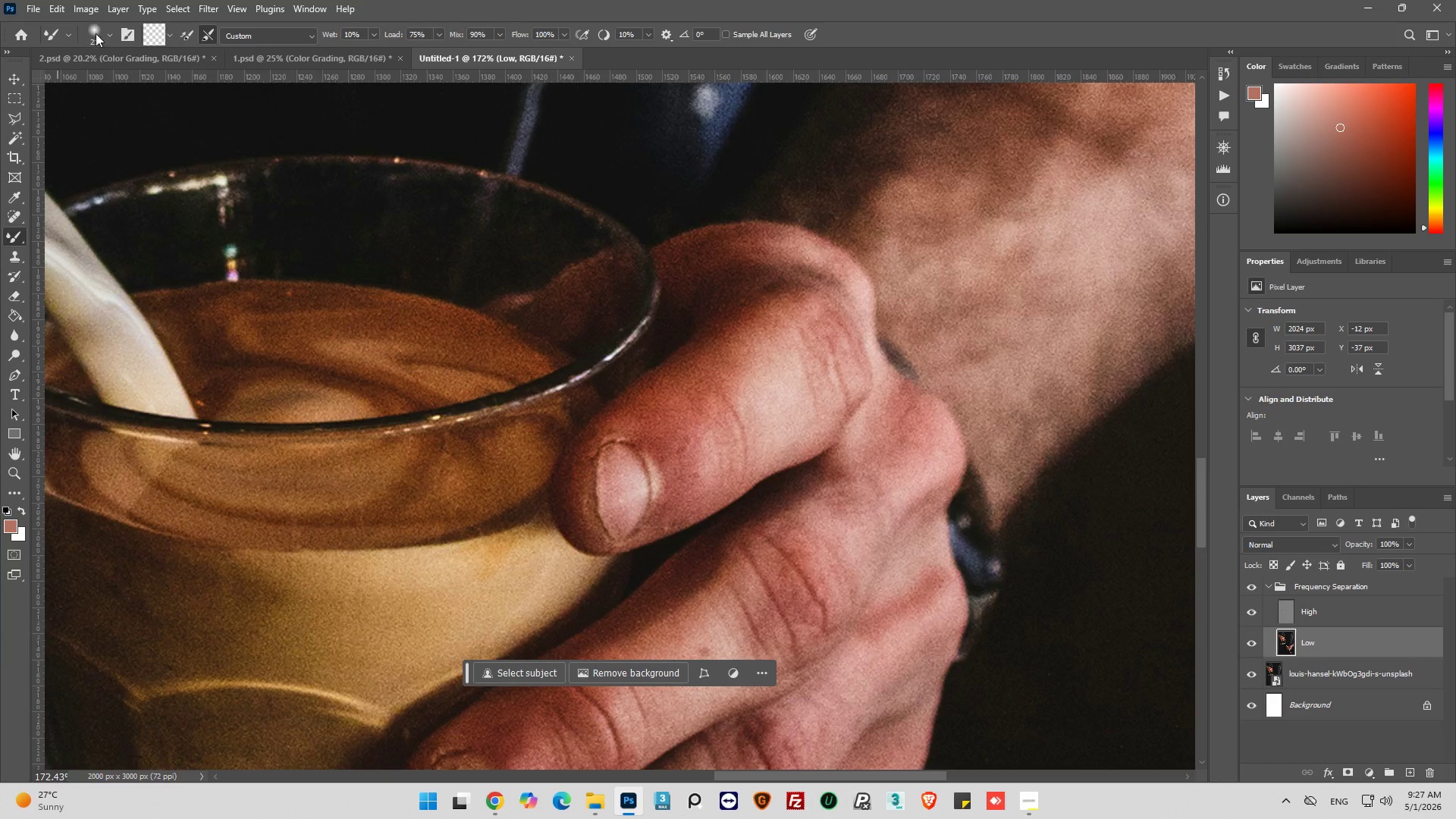 
left_click([115, 36])
 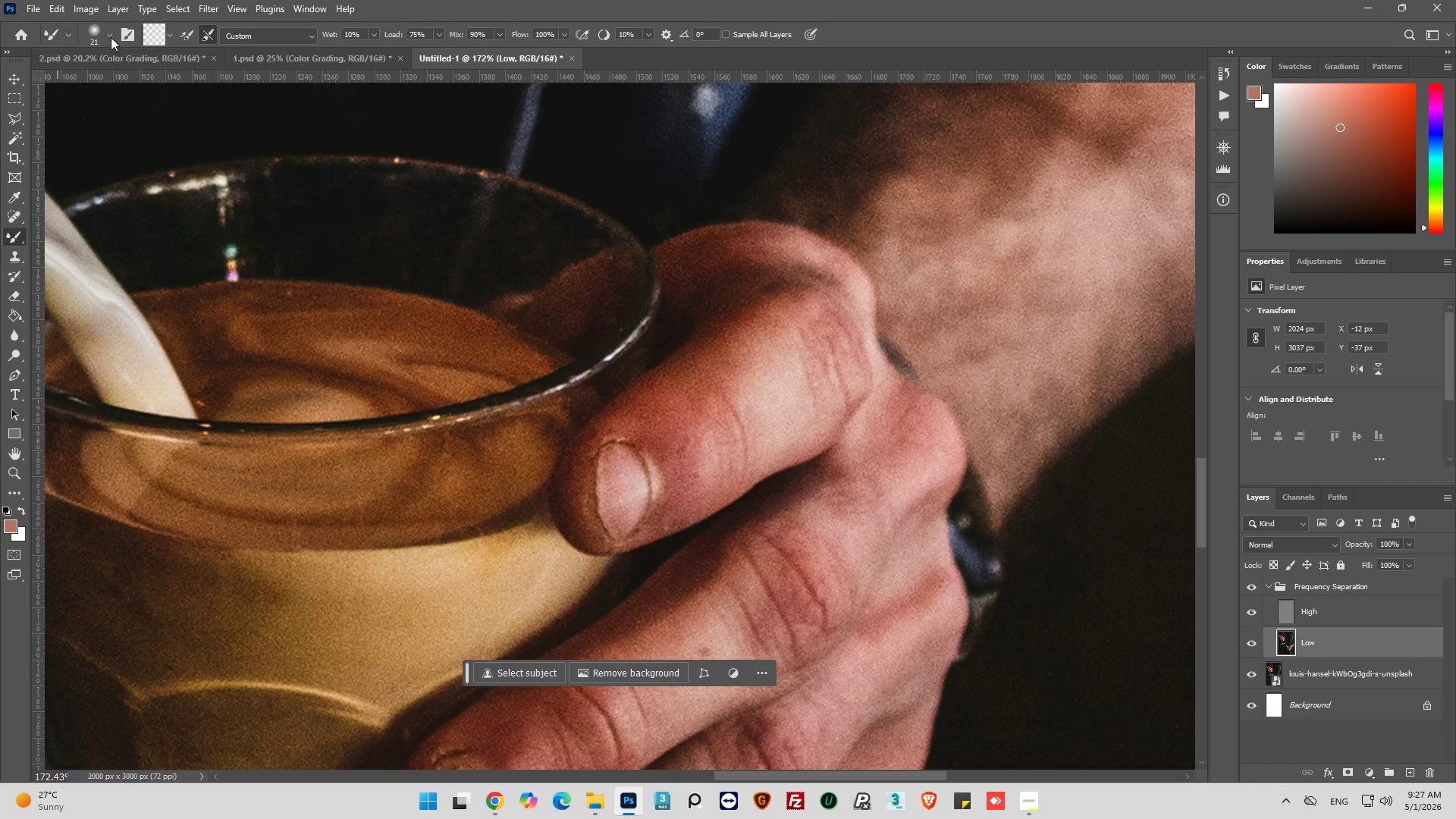 
left_click([110, 33])
 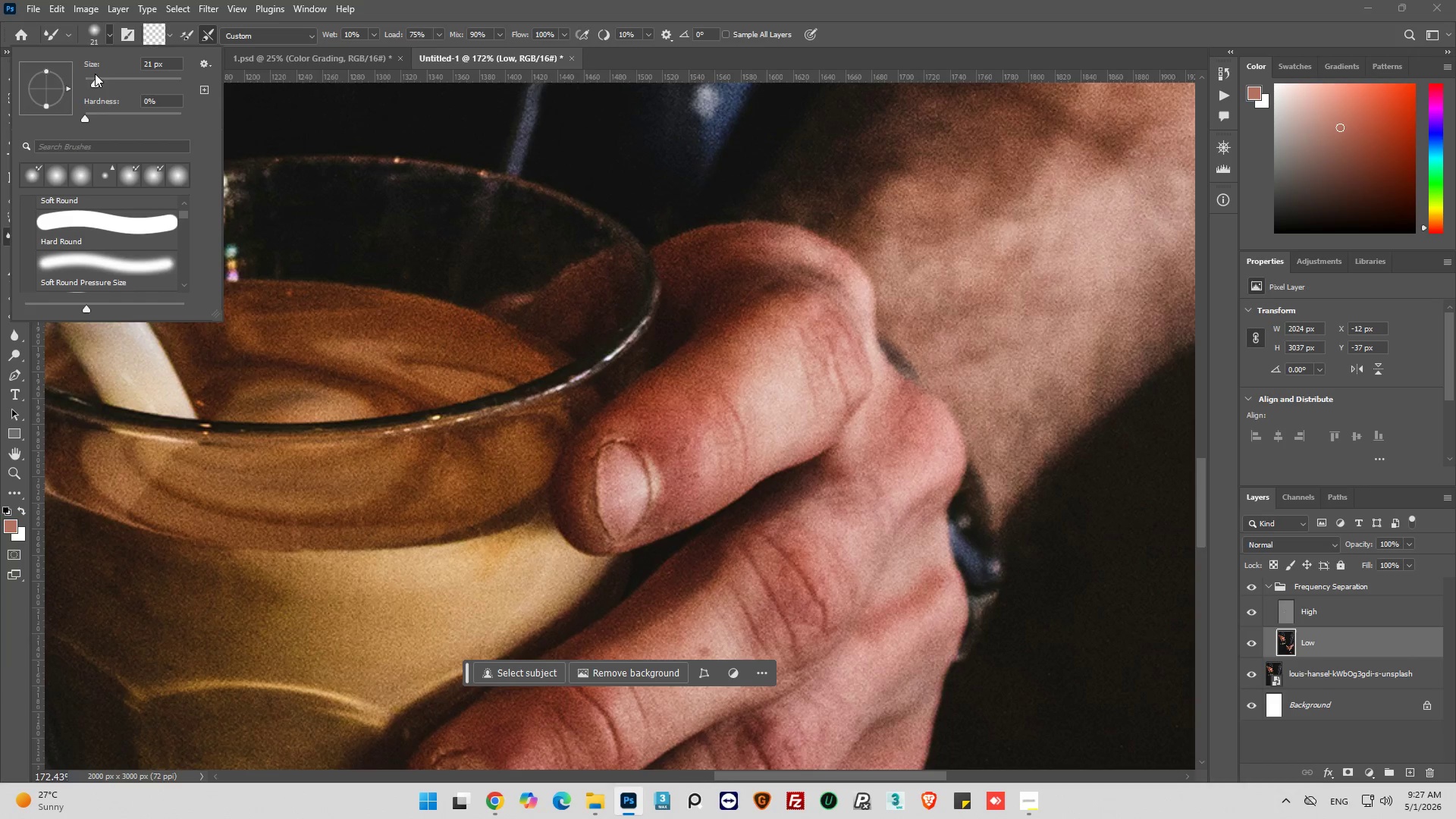 
left_click_drag(start_coordinate=[99, 76], to_coordinate=[102, 81])
 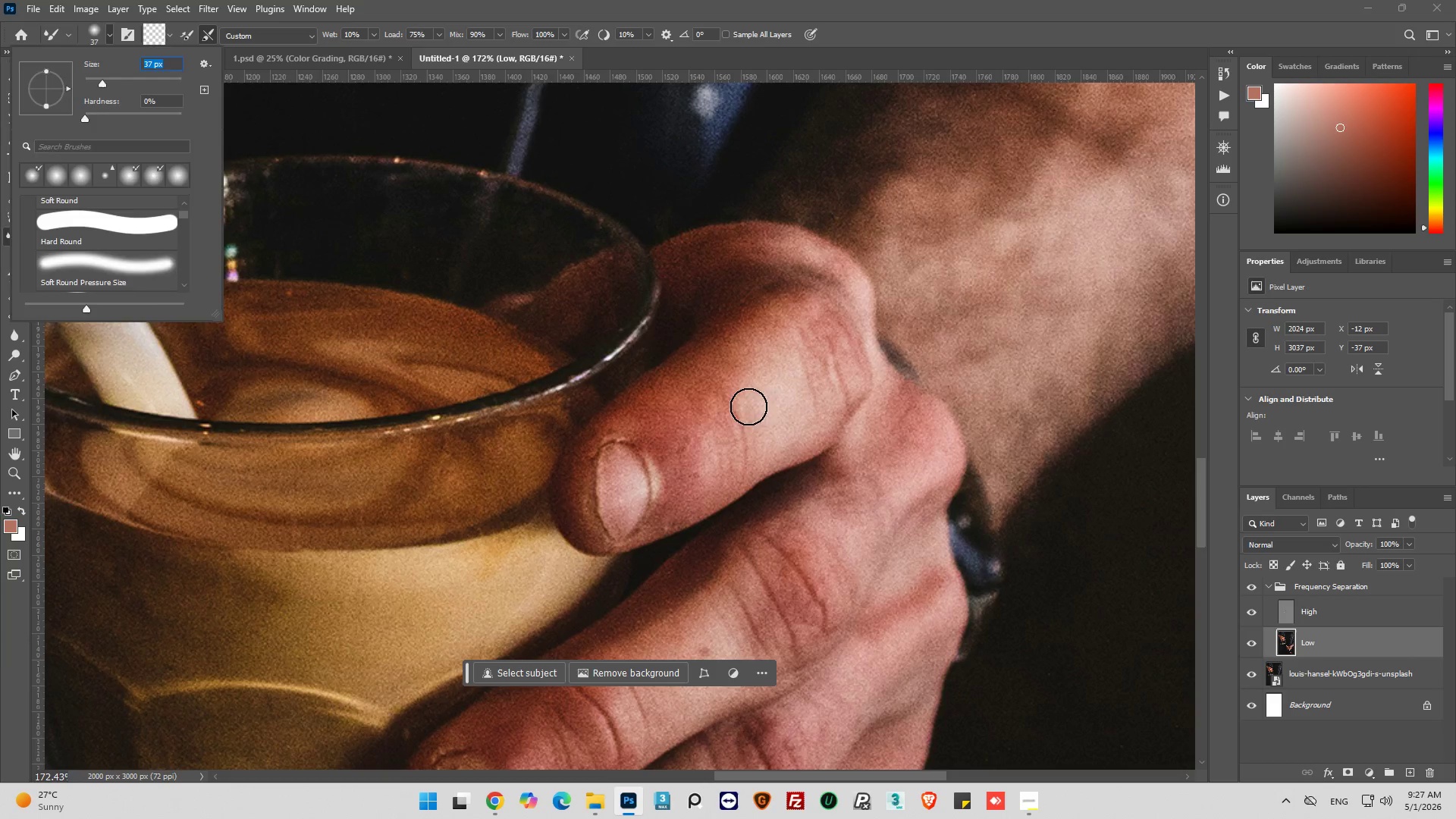 
left_click_drag(start_coordinate=[692, 438], to_coordinate=[762, 246])
 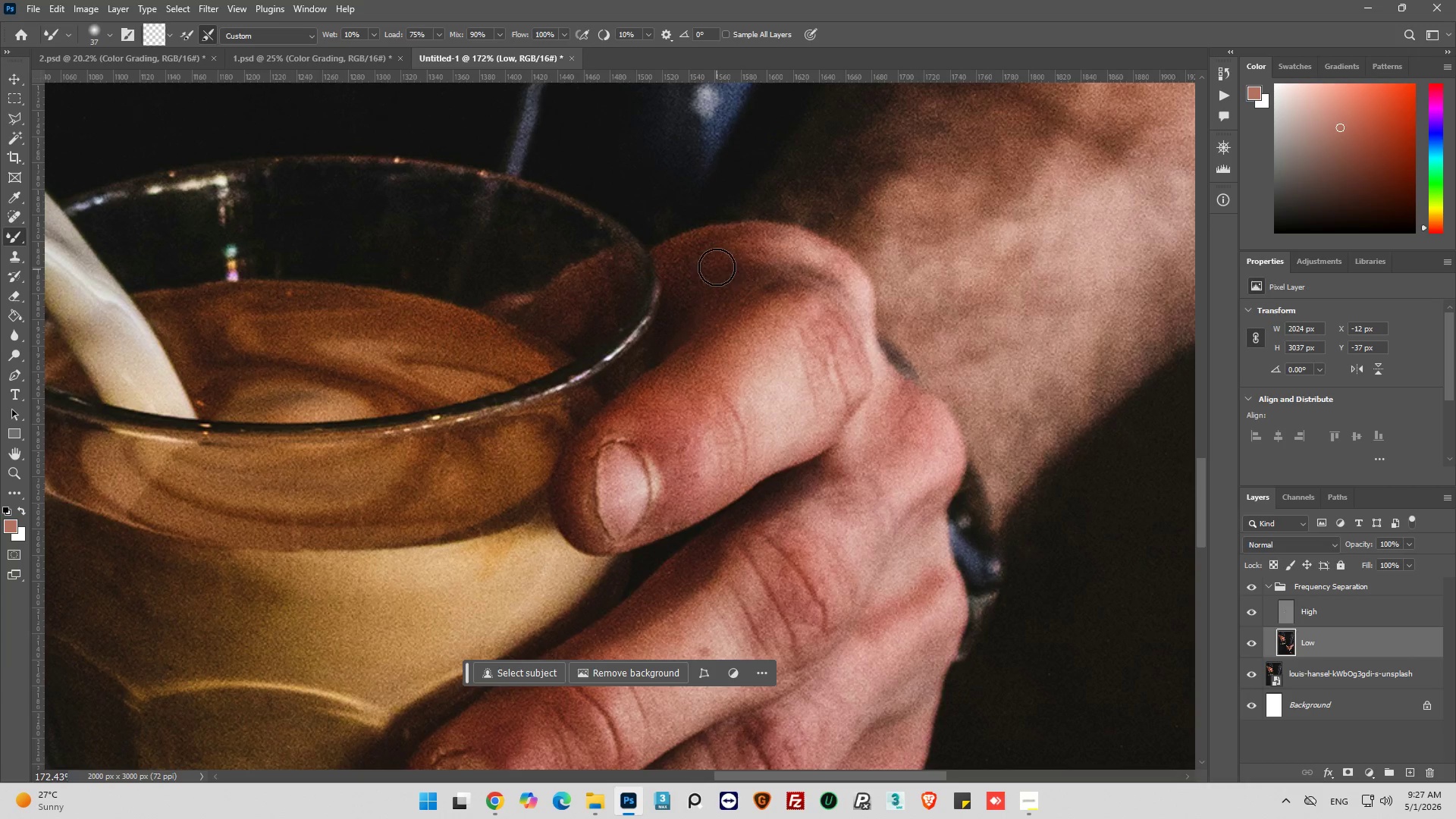 
left_click_drag(start_coordinate=[717, 265], to_coordinate=[728, 281])
 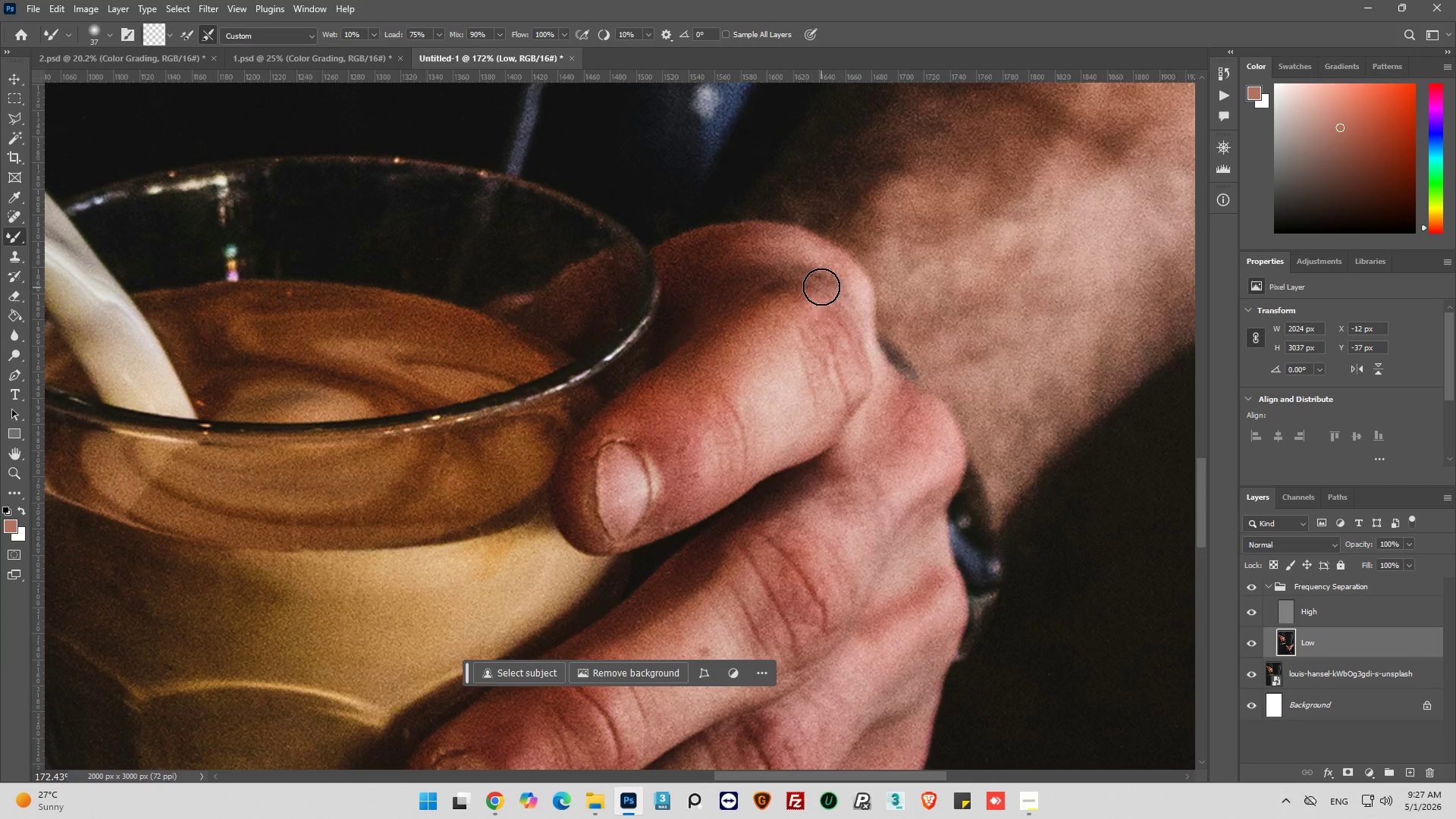 
left_click_drag(start_coordinate=[821, 286], to_coordinate=[914, 391])
 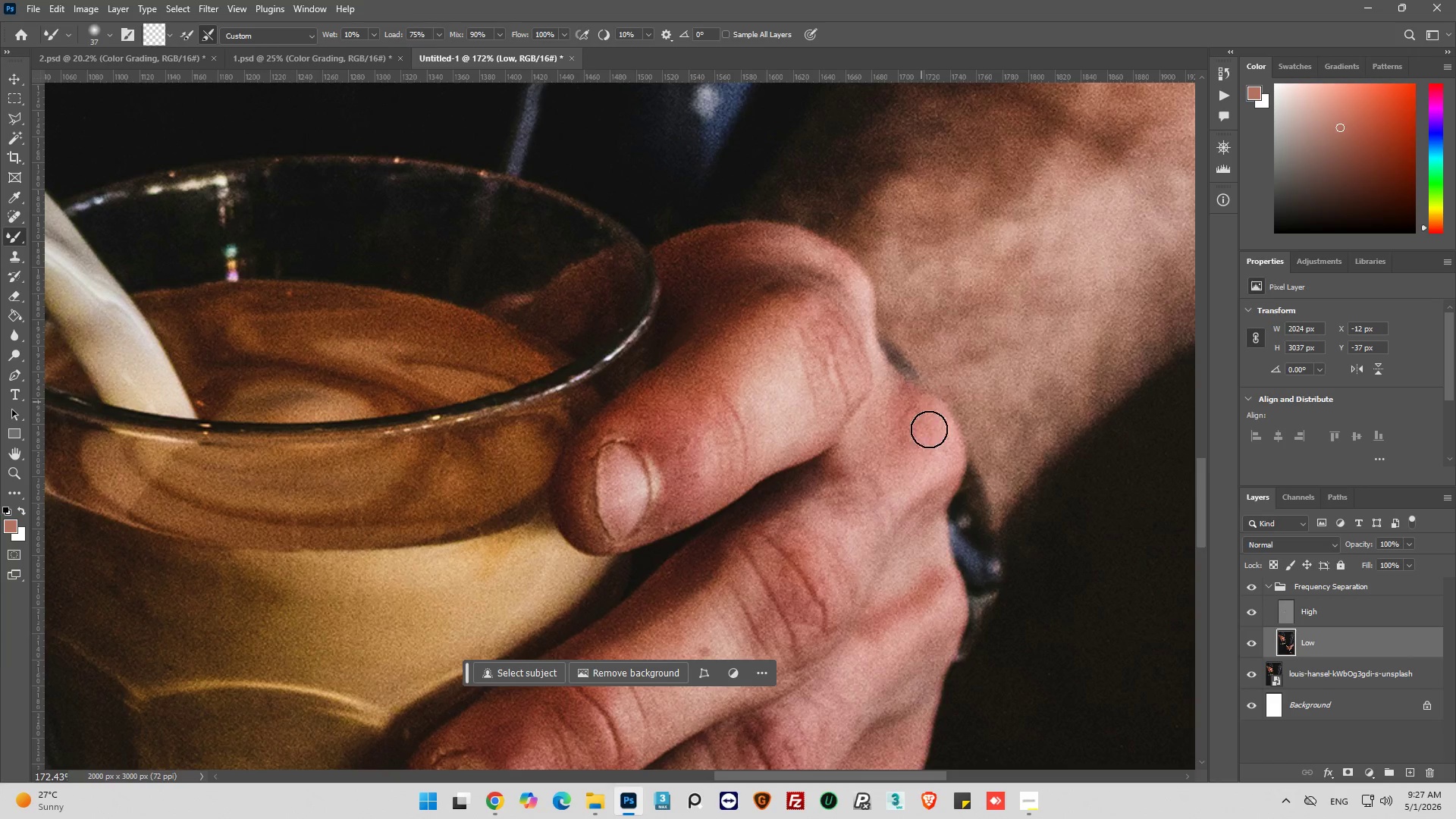 
left_click_drag(start_coordinate=[919, 395], to_coordinate=[903, 550])
 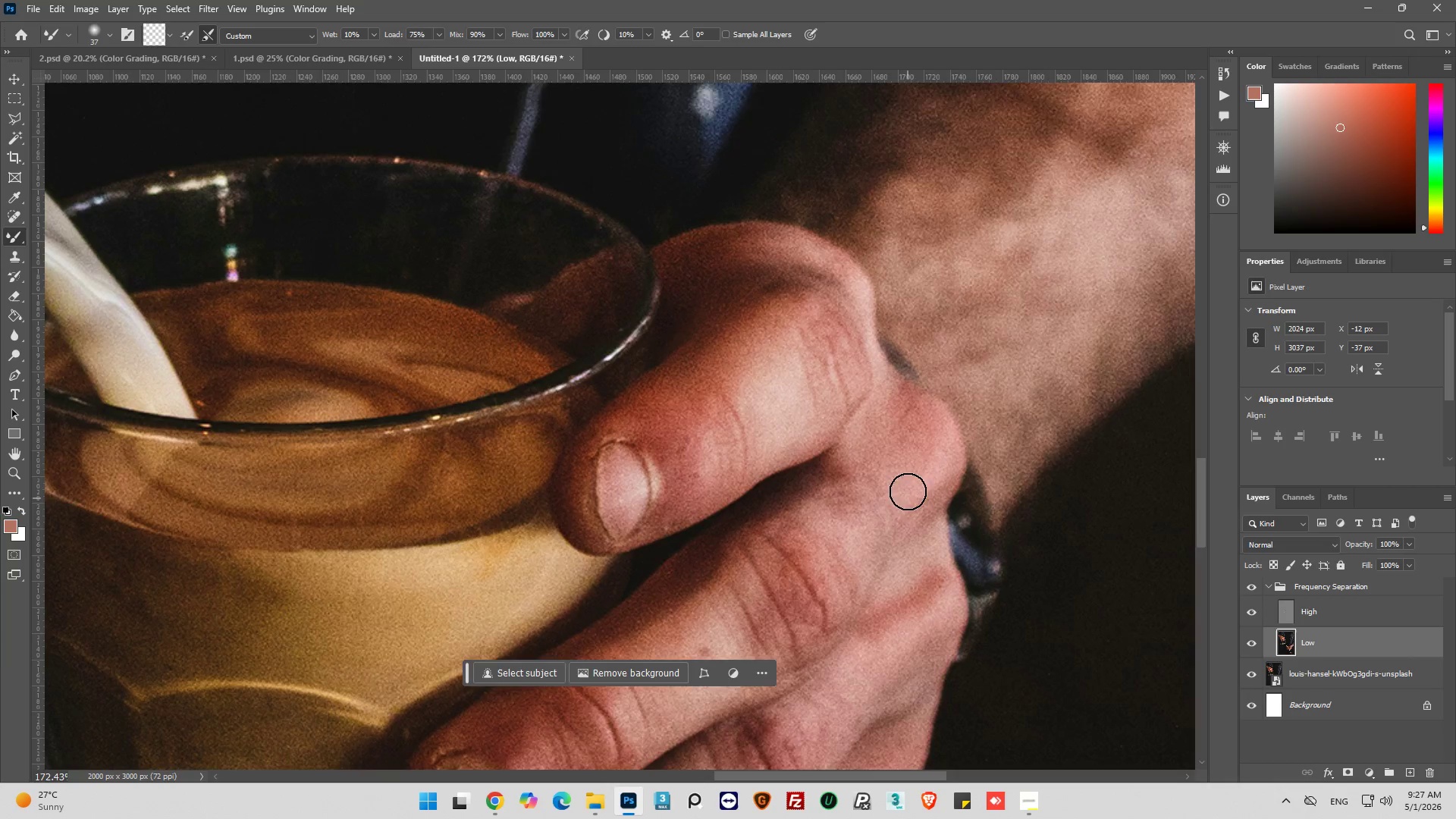 
scroll: coordinate [953, 284], scroll_direction: down, amount: 14.0
 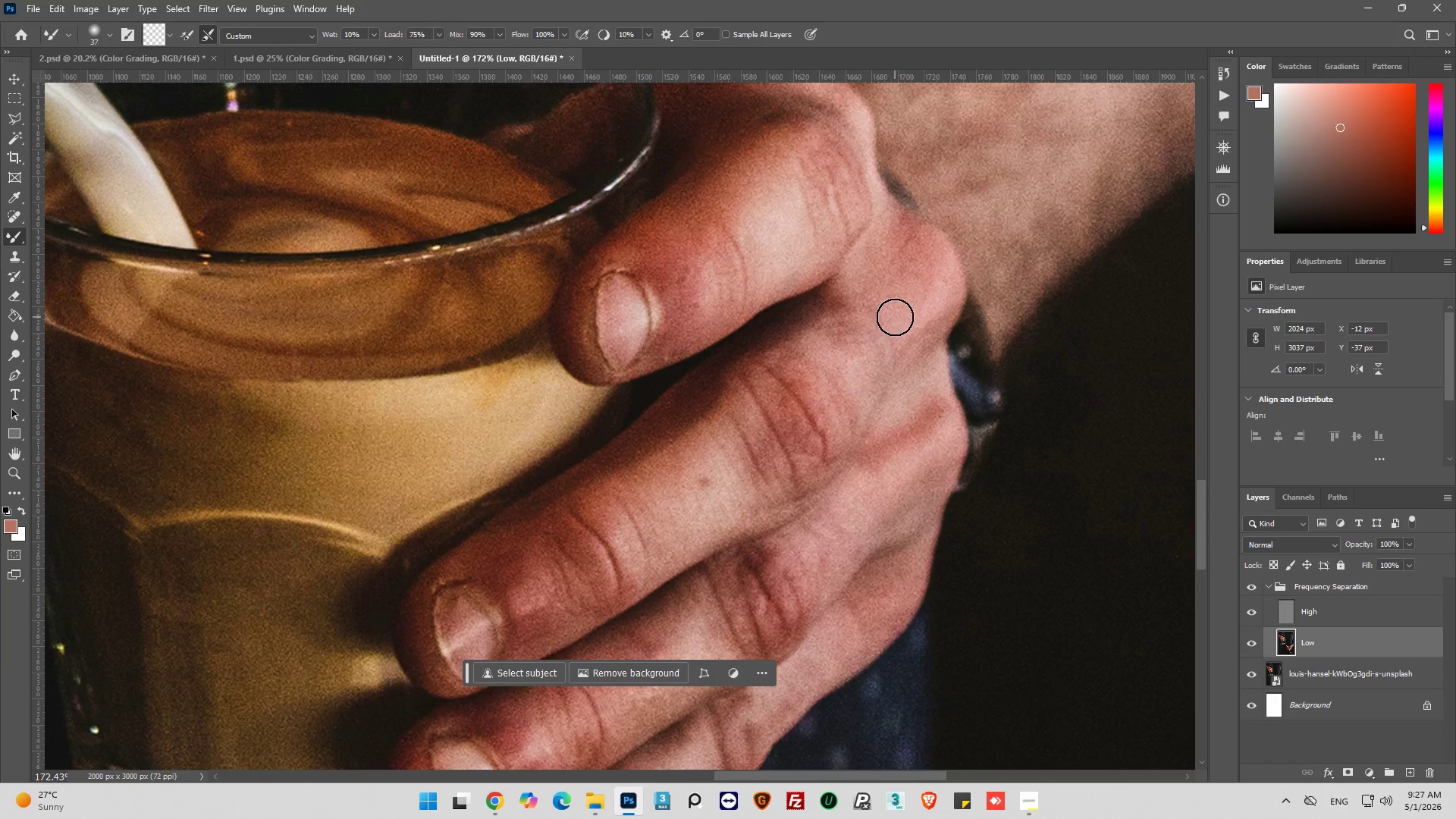 
left_click_drag(start_coordinate=[886, 321], to_coordinate=[863, 297])
 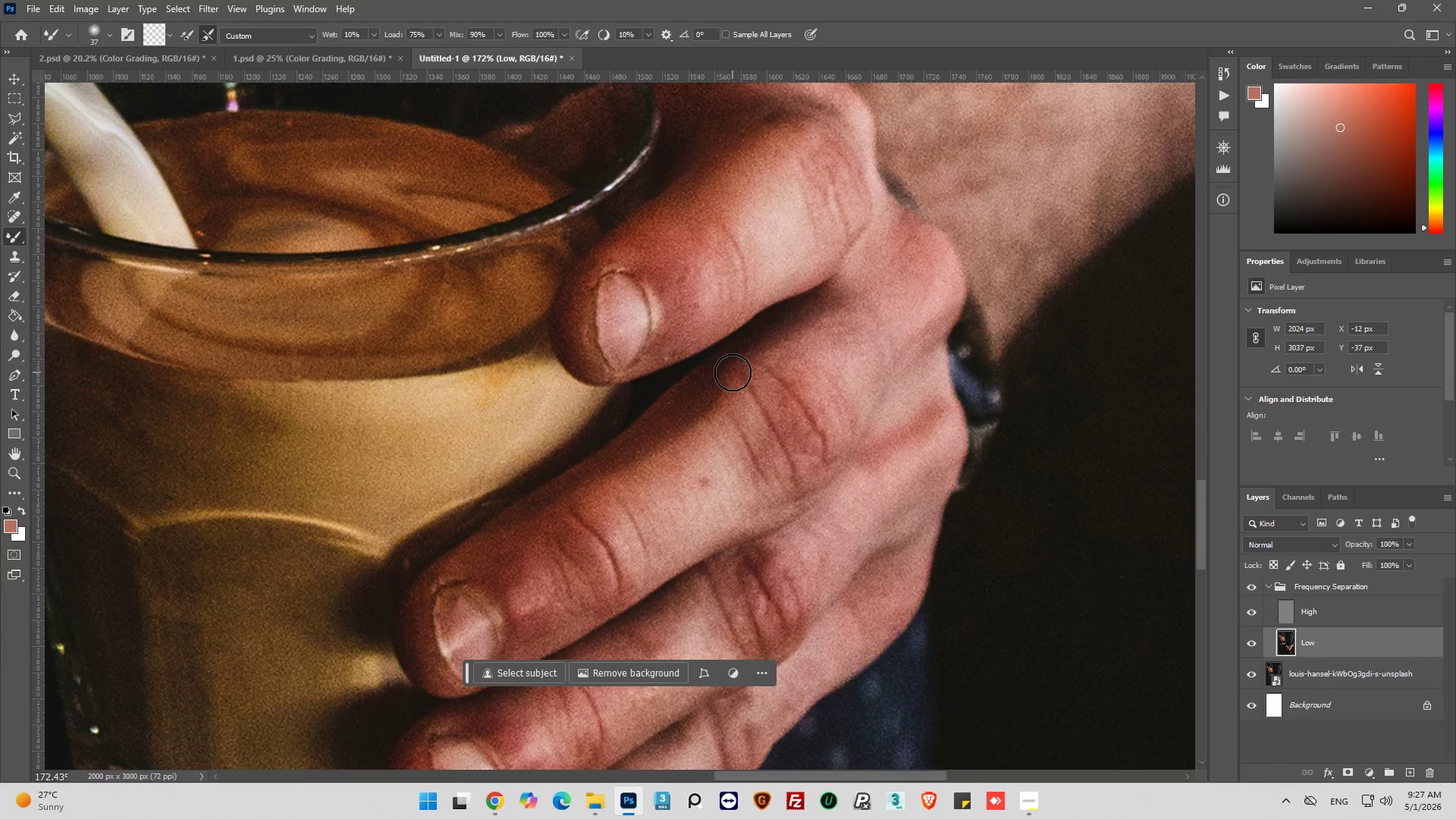 
left_click_drag(start_coordinate=[733, 372], to_coordinate=[824, 304])
 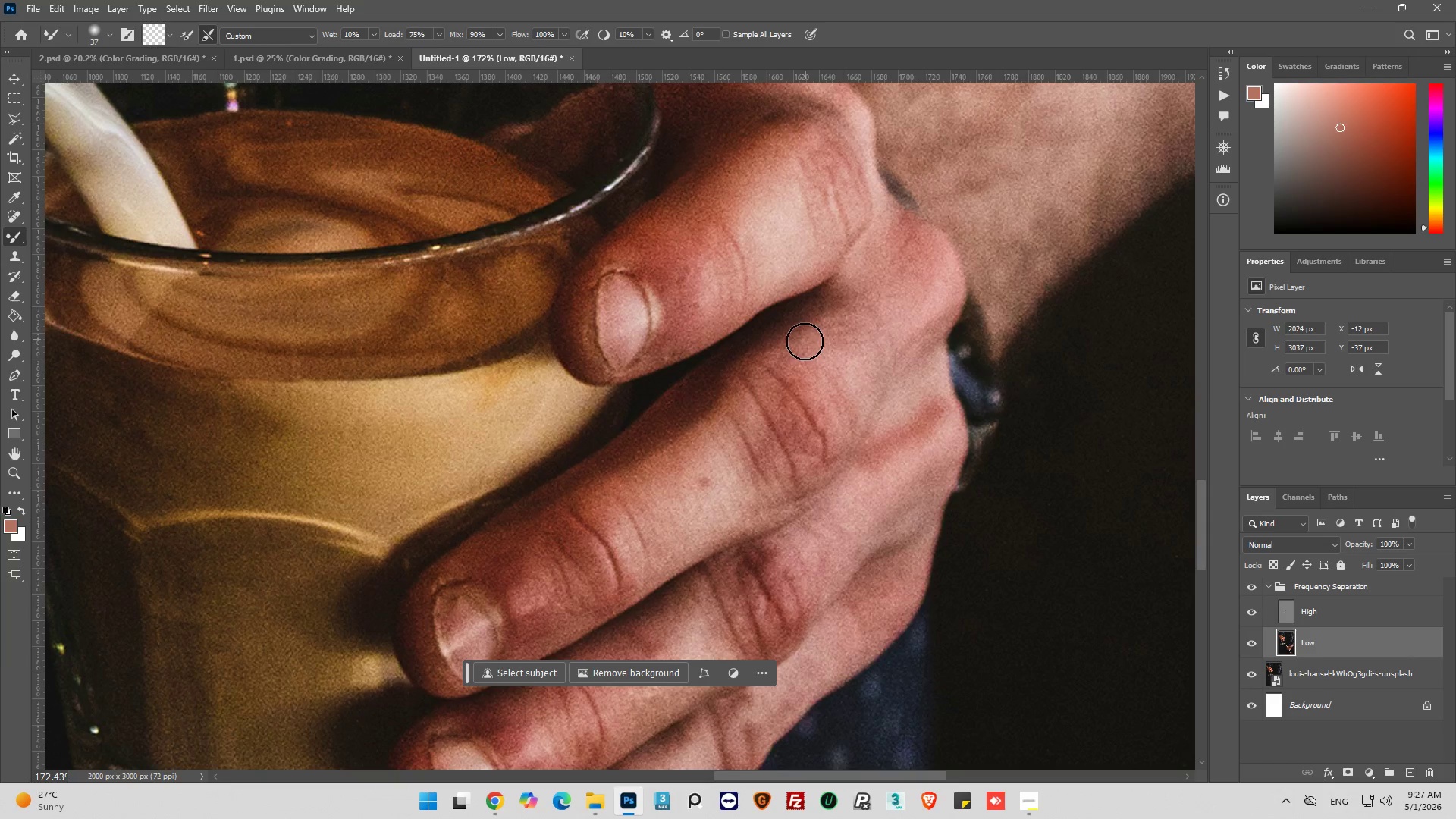 
left_click_drag(start_coordinate=[805, 341], to_coordinate=[864, 274])
 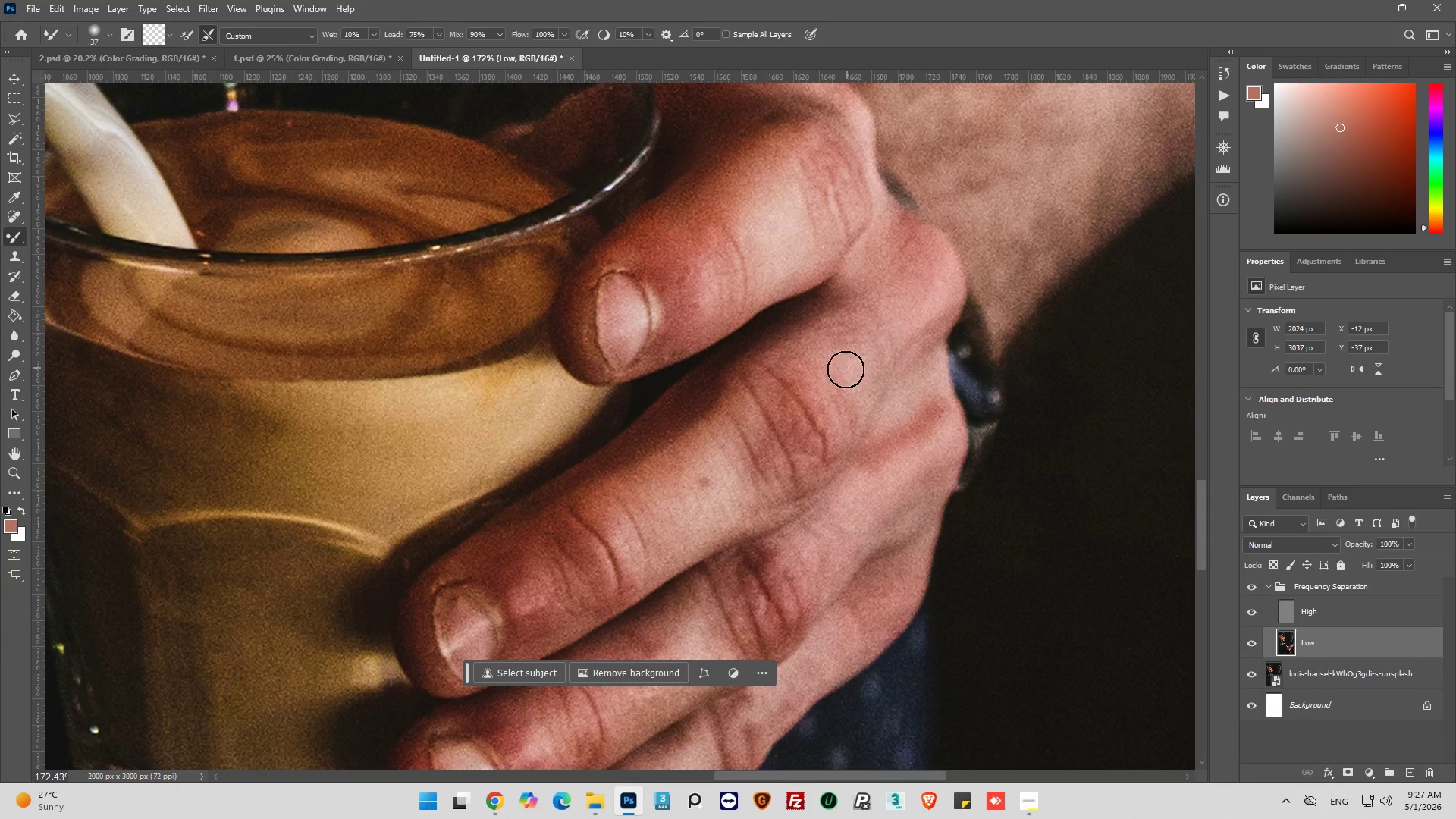 
left_click_drag(start_coordinate=[846, 367], to_coordinate=[854, 280])
 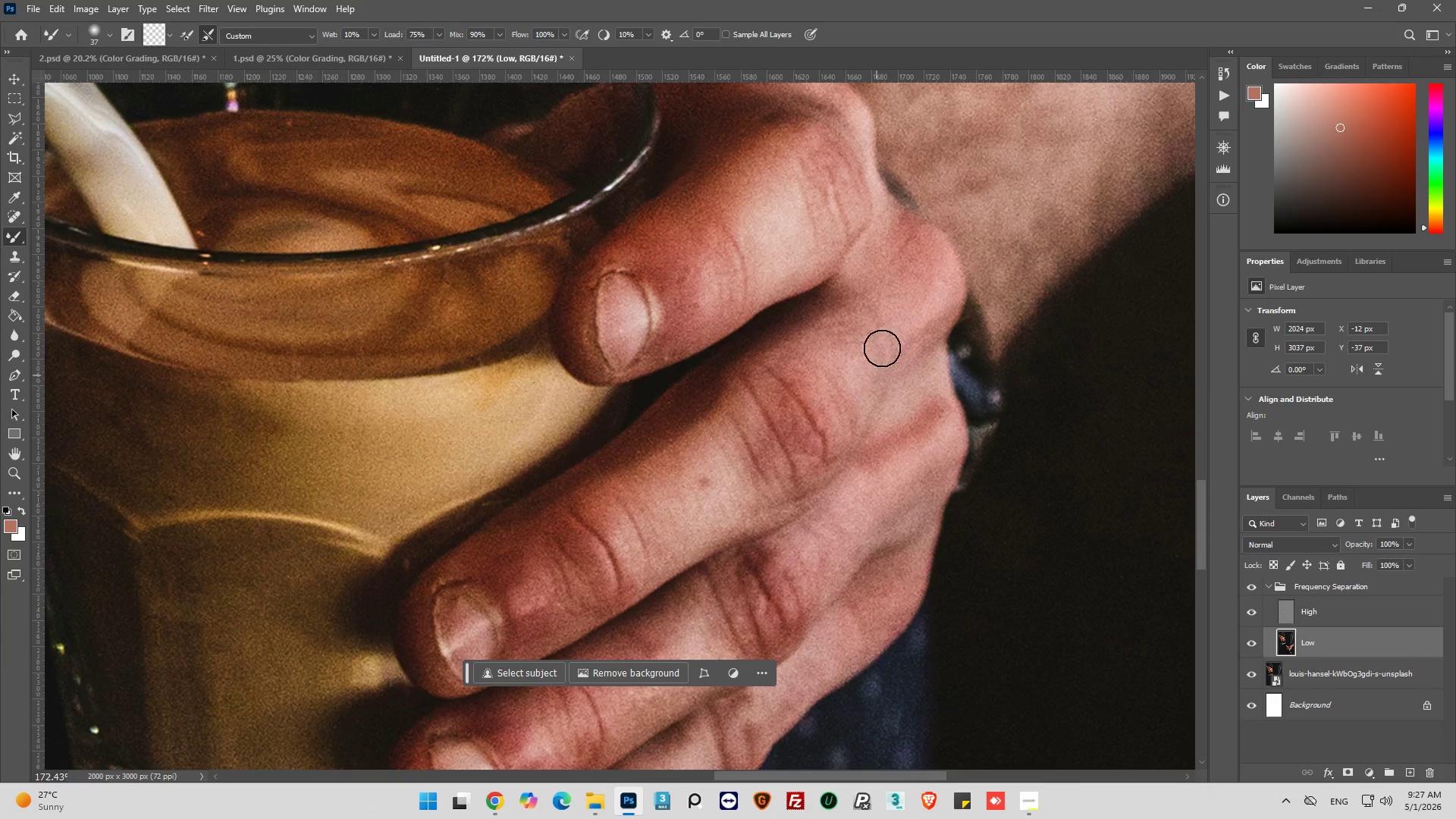 
left_click_drag(start_coordinate=[876, 378], to_coordinate=[891, 274])
 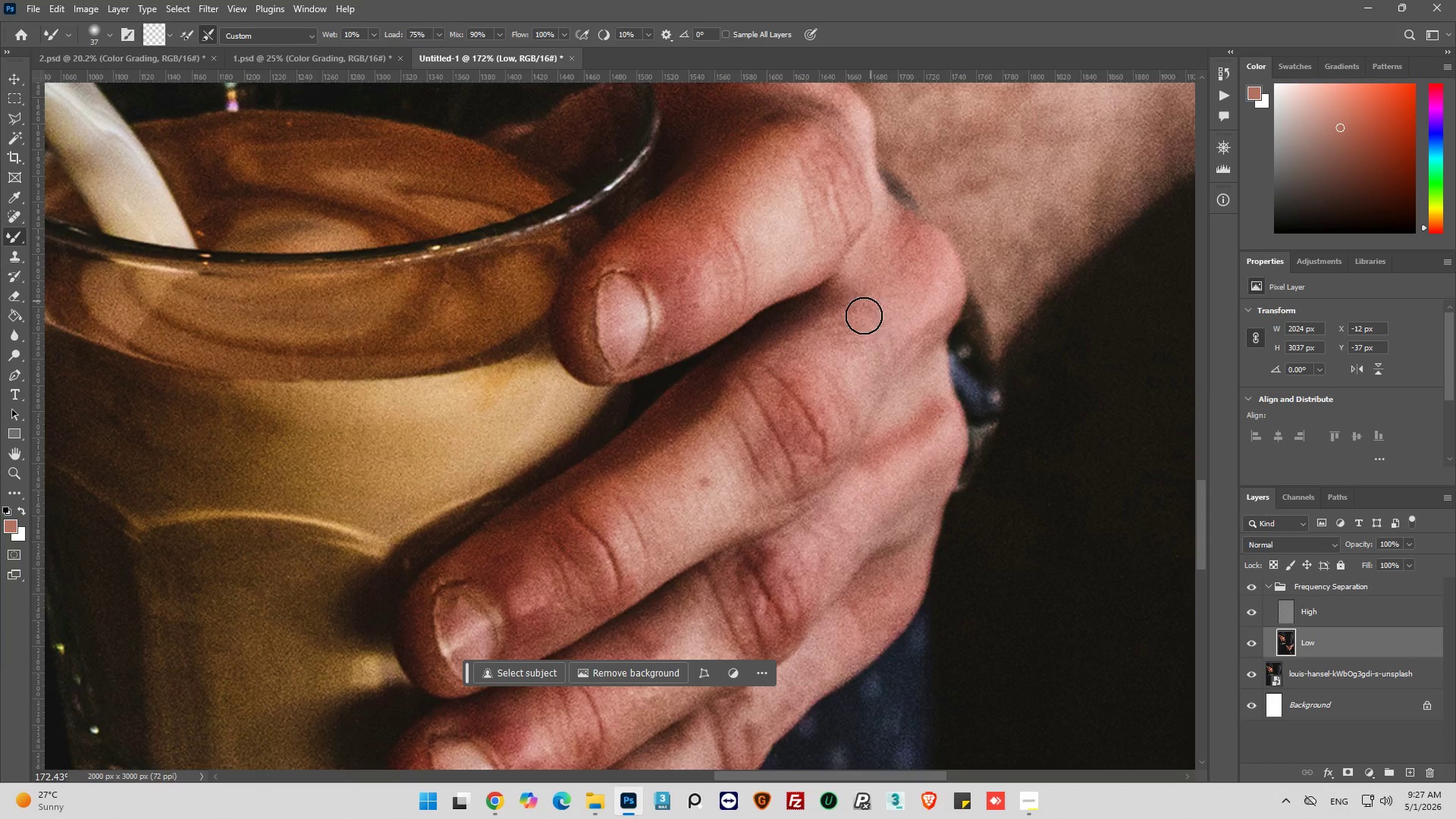 
left_click_drag(start_coordinate=[864, 315], to_coordinate=[913, 262])
 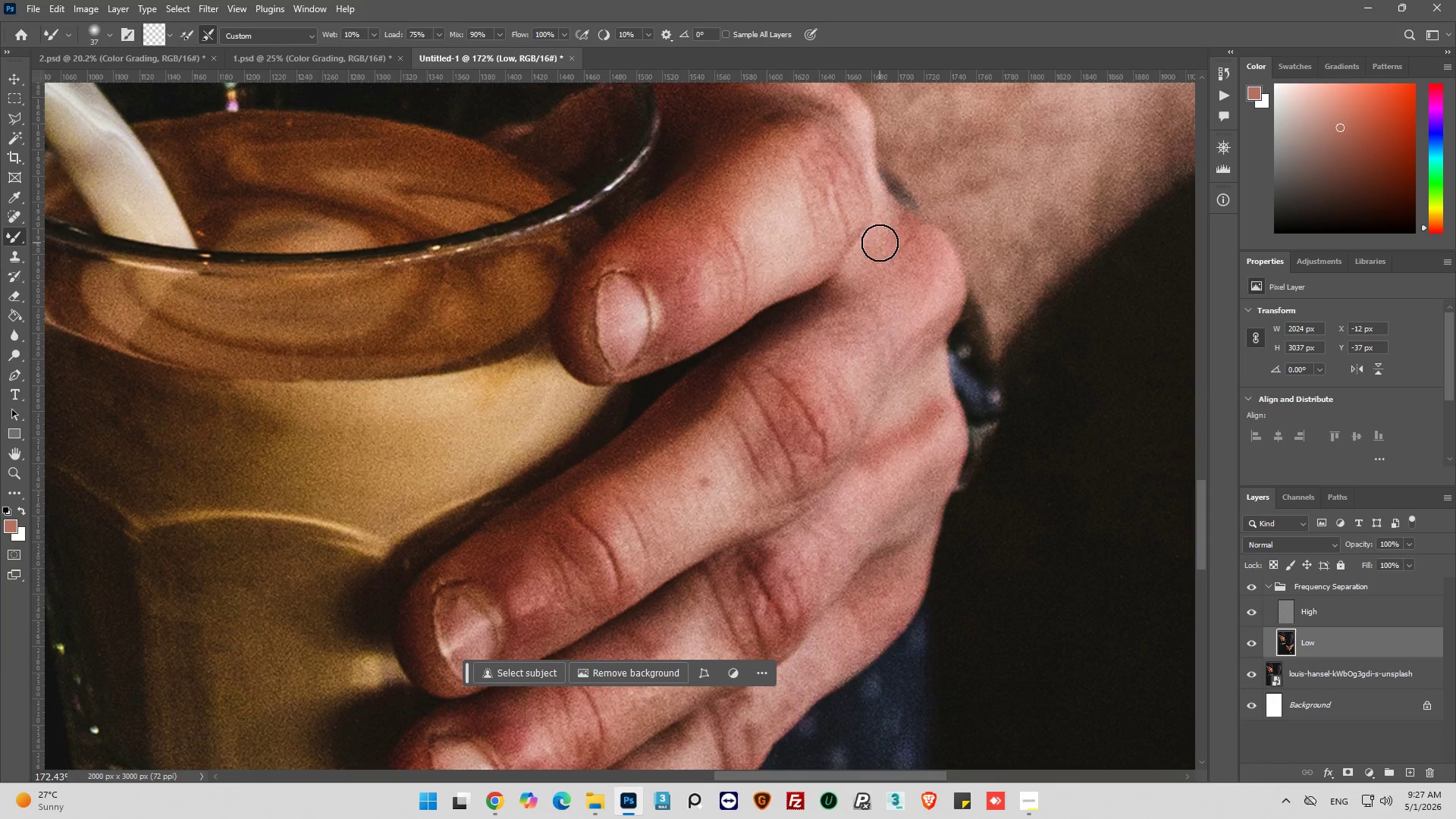 
left_click_drag(start_coordinate=[880, 243], to_coordinate=[917, 279])
 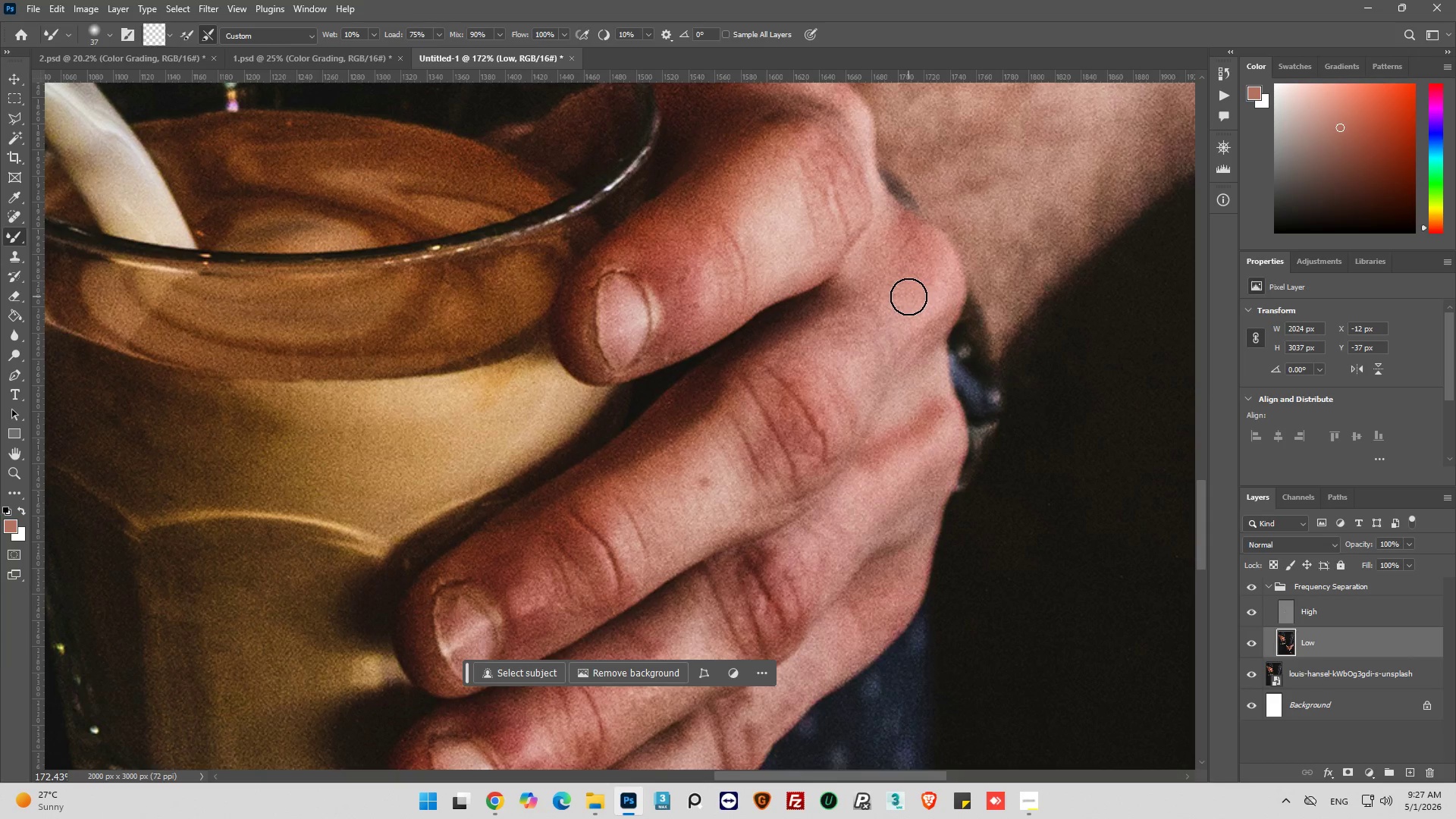 
scroll: coordinate [907, 297], scroll_direction: down, amount: 12.0
 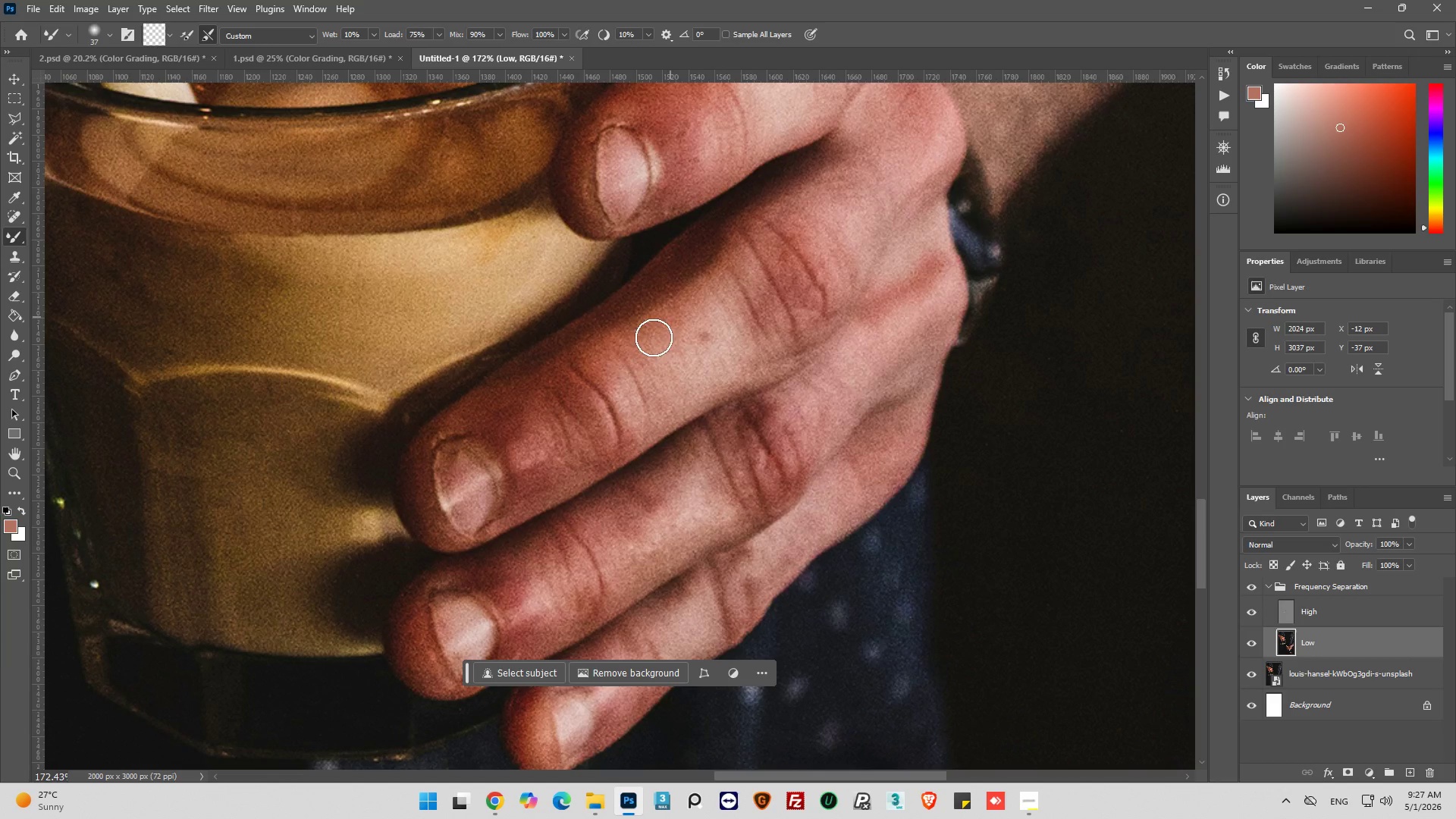 
left_click_drag(start_coordinate=[620, 357], to_coordinate=[767, 303])
 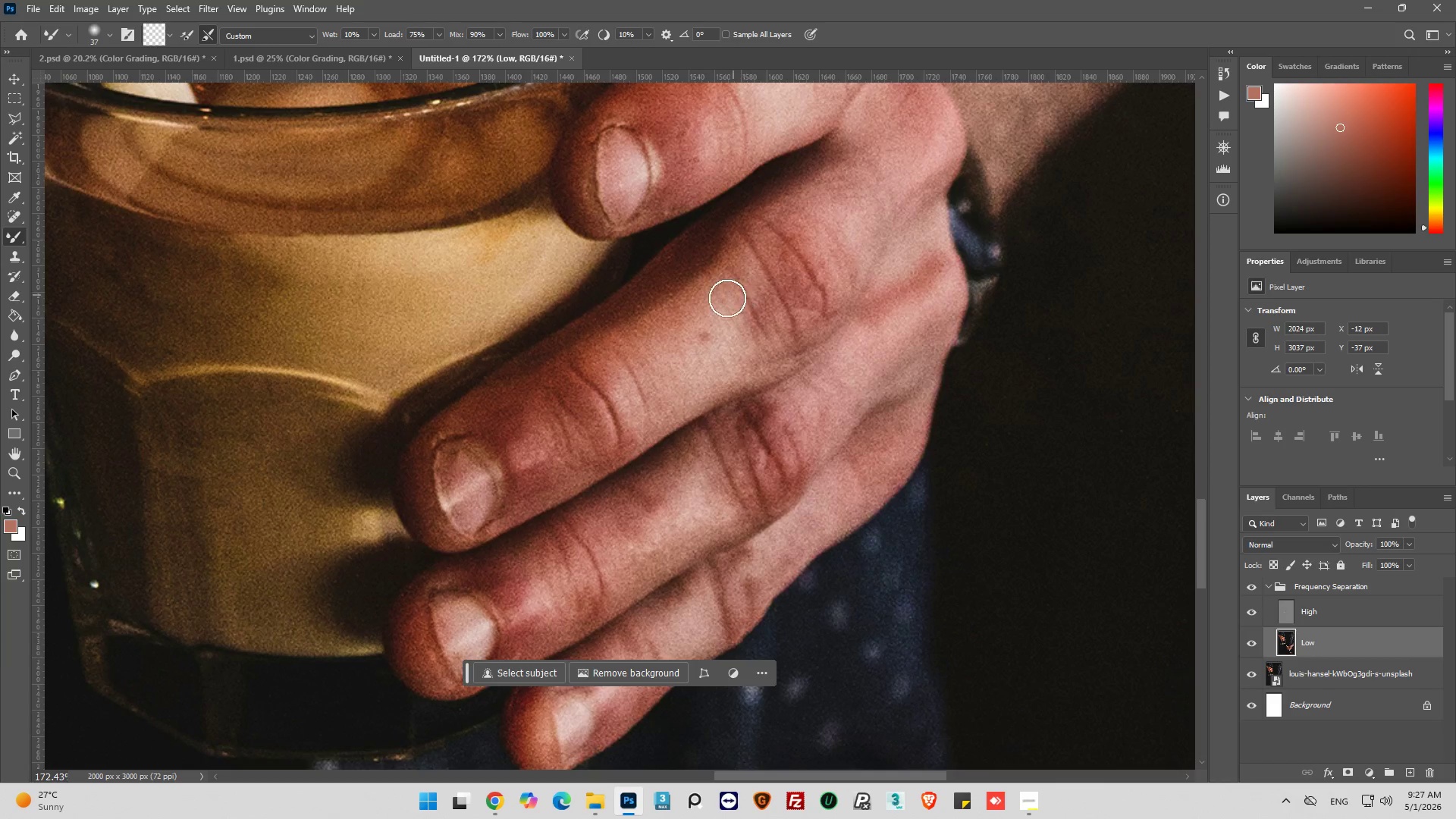 
scroll: coordinate [727, 331], scroll_direction: up, amount: 8.0
 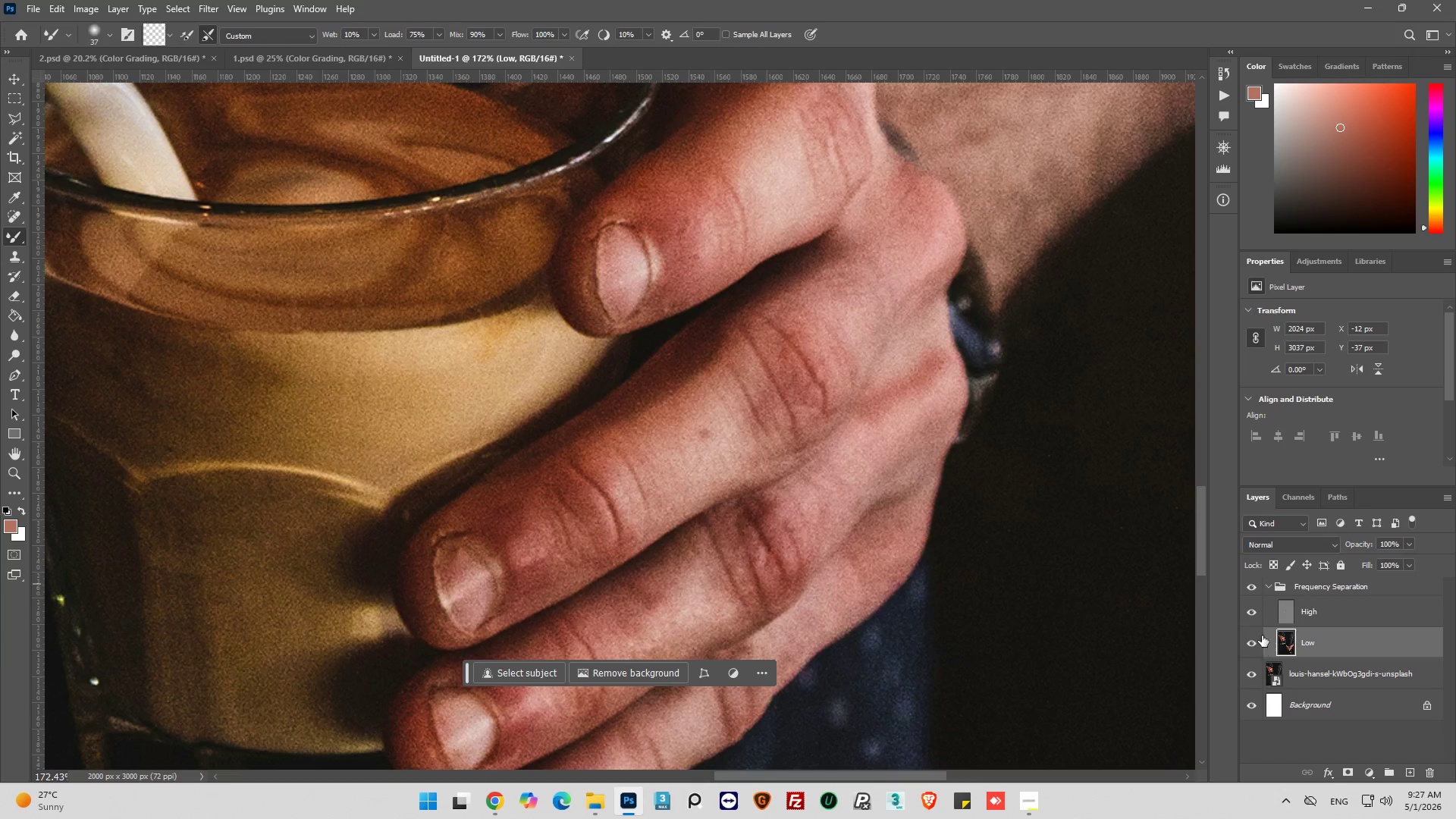 
left_click([1248, 588])
 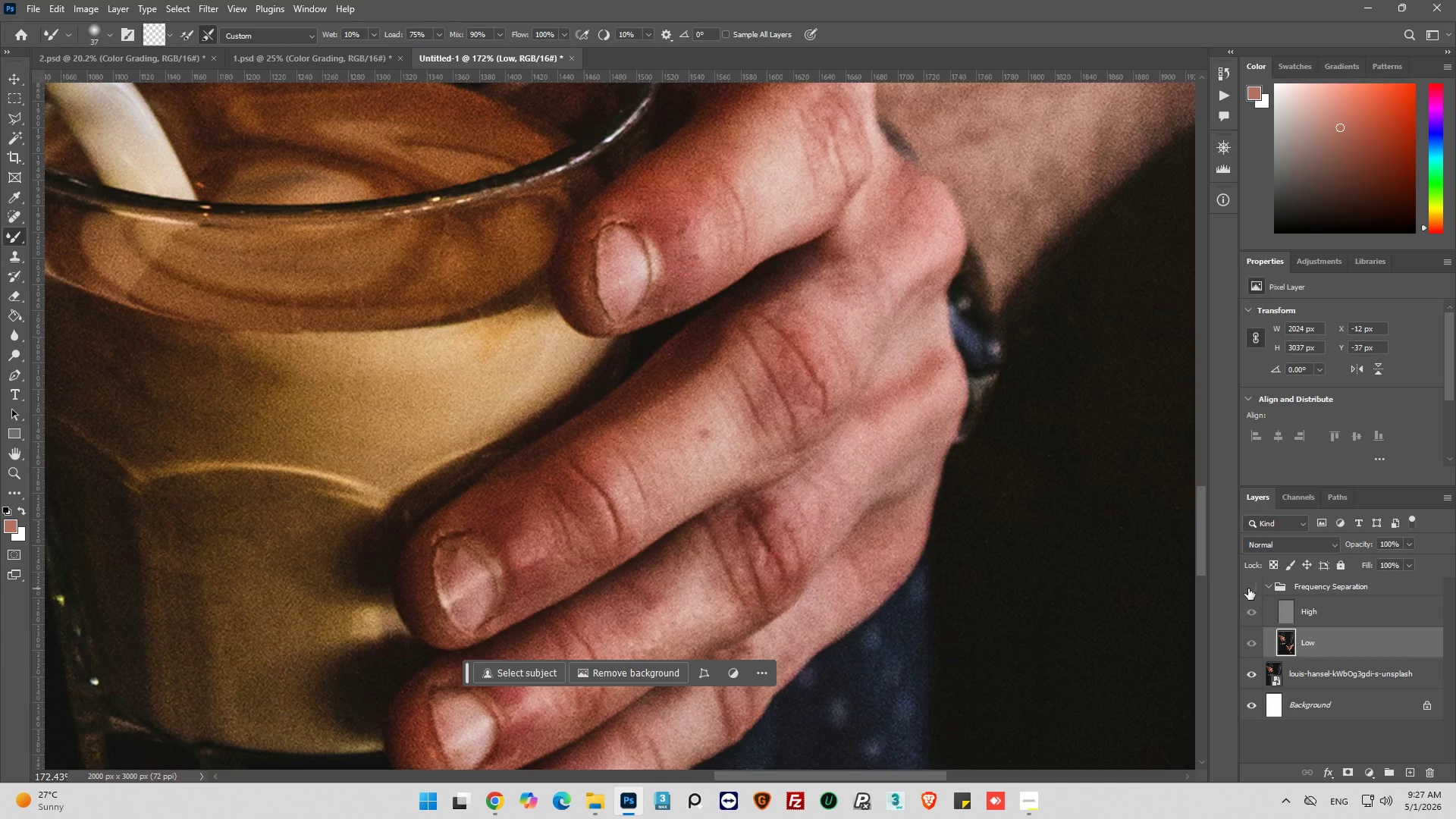 
left_click([1248, 588])
 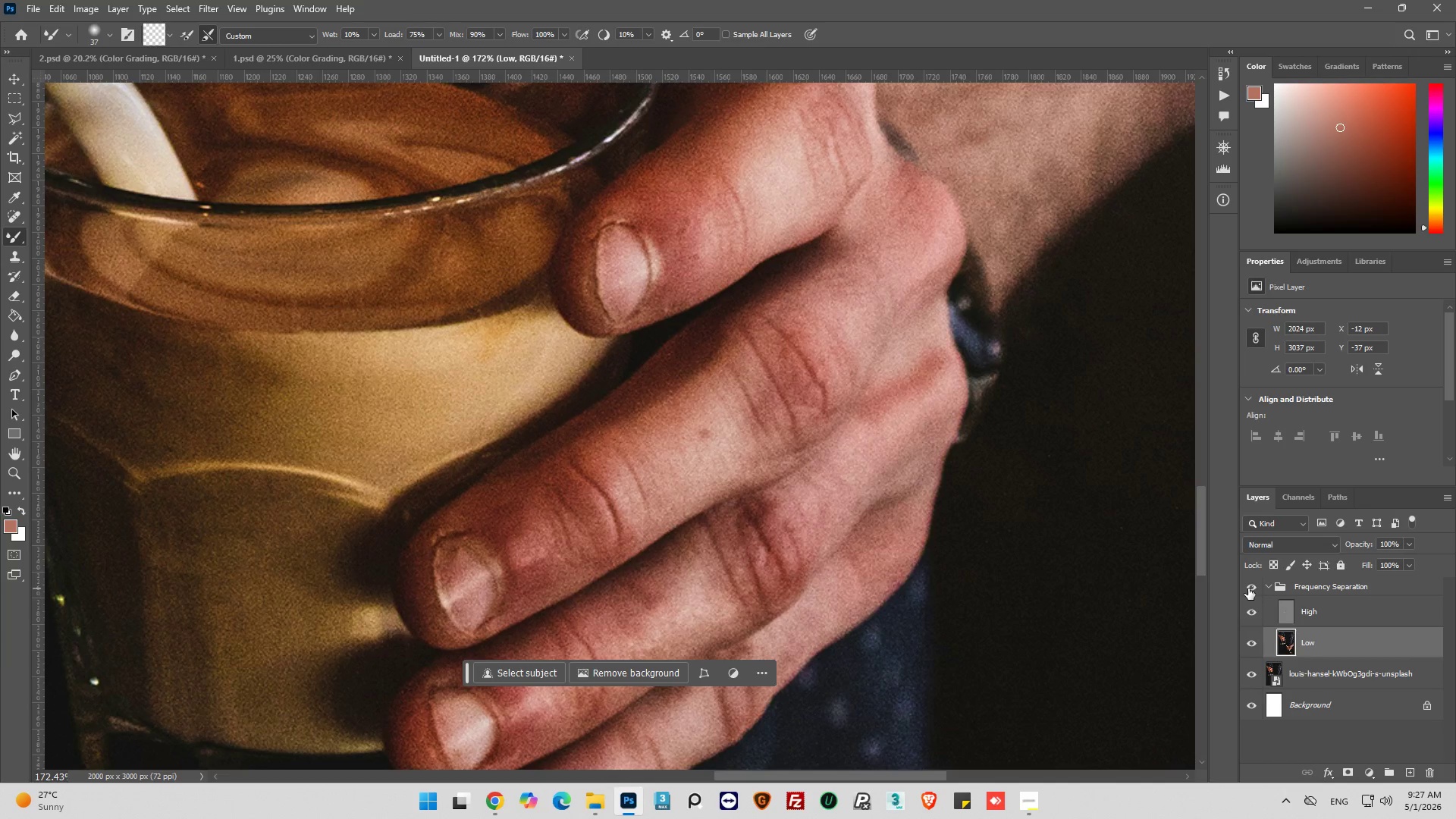 
left_click([1249, 588])
 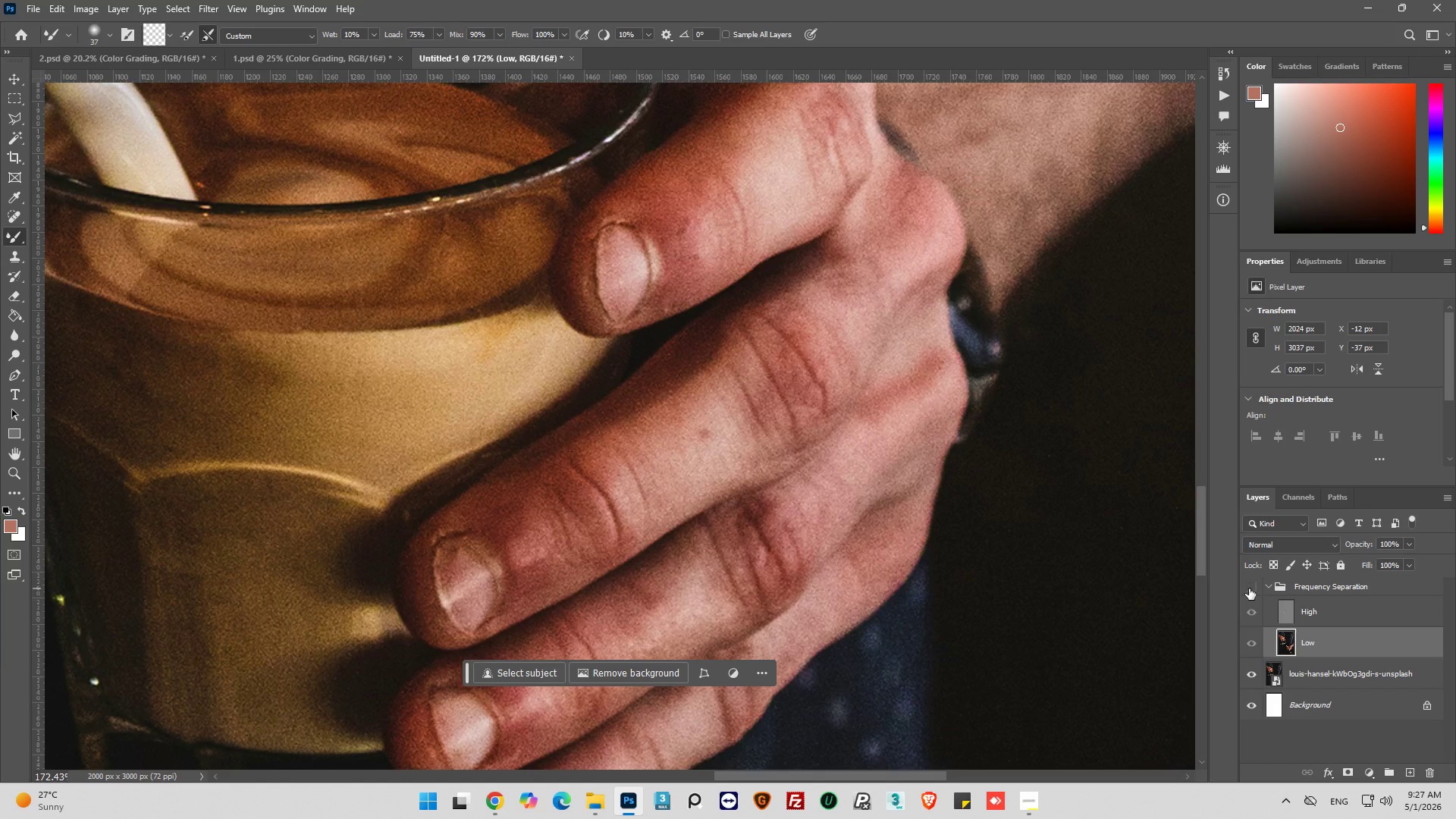 
left_click([1249, 588])
 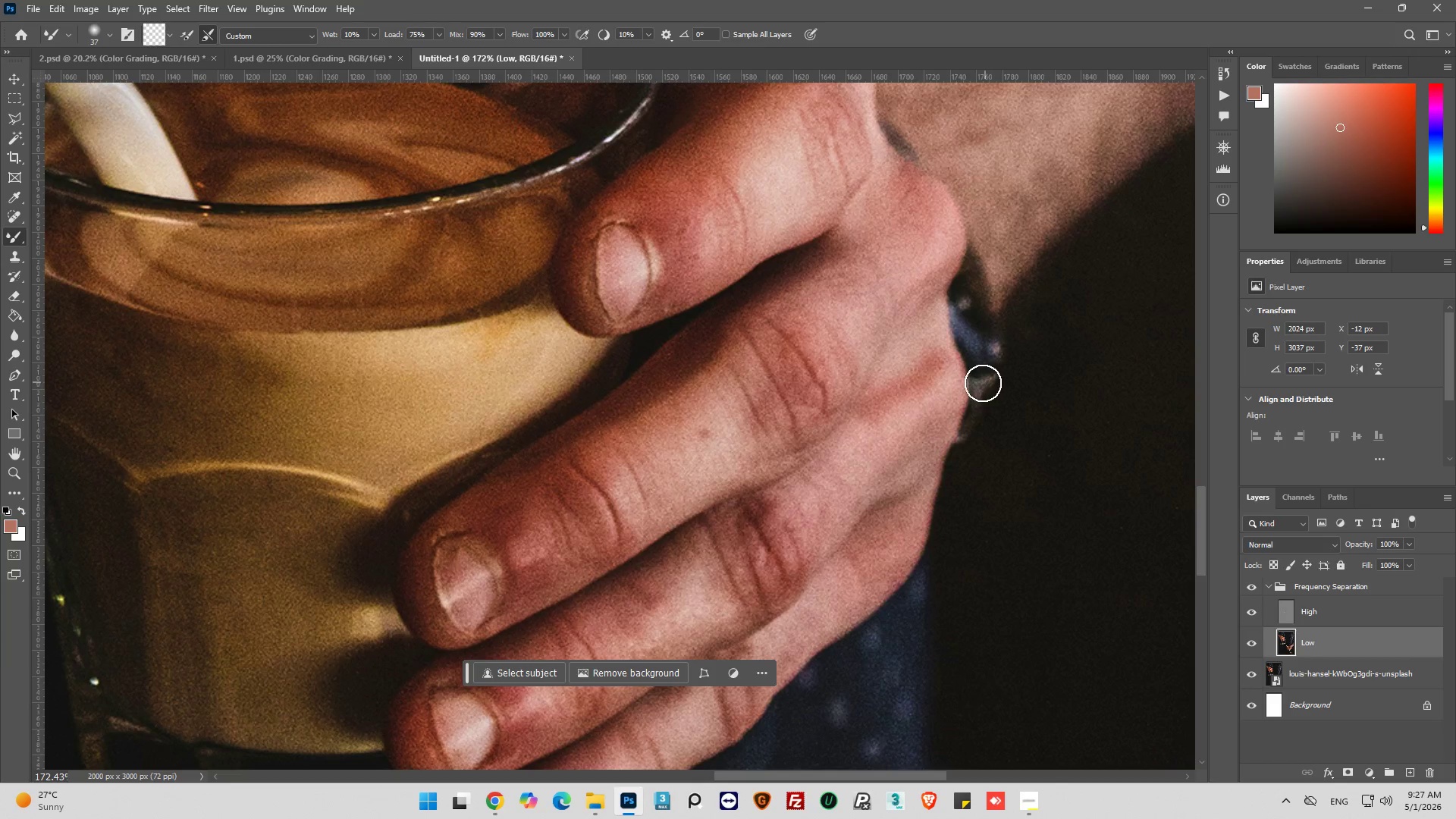 
scroll: coordinate [630, 496], scroll_direction: down, amount: 7.0
 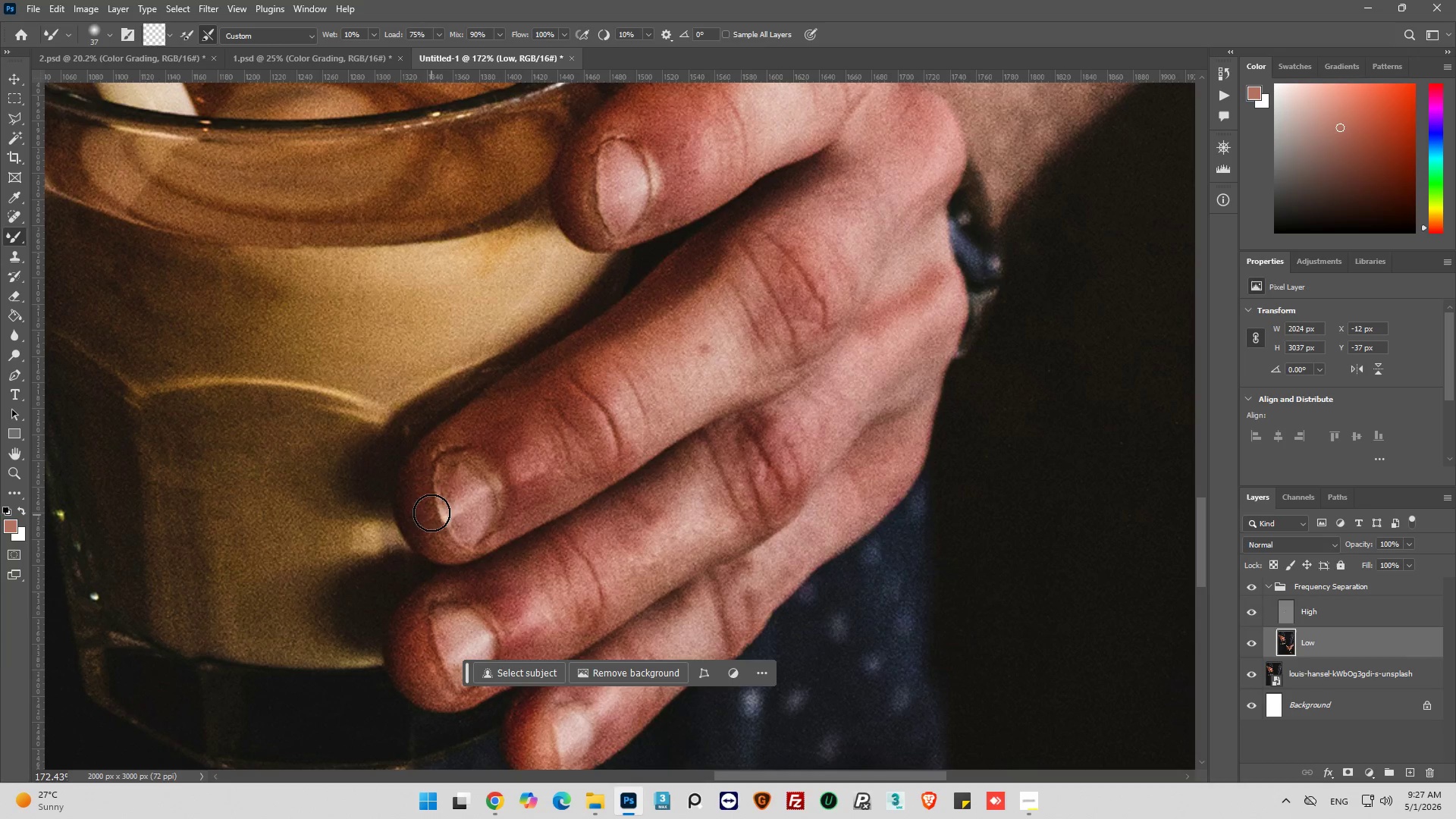 
left_click_drag(start_coordinate=[432, 511], to_coordinate=[516, 476])
 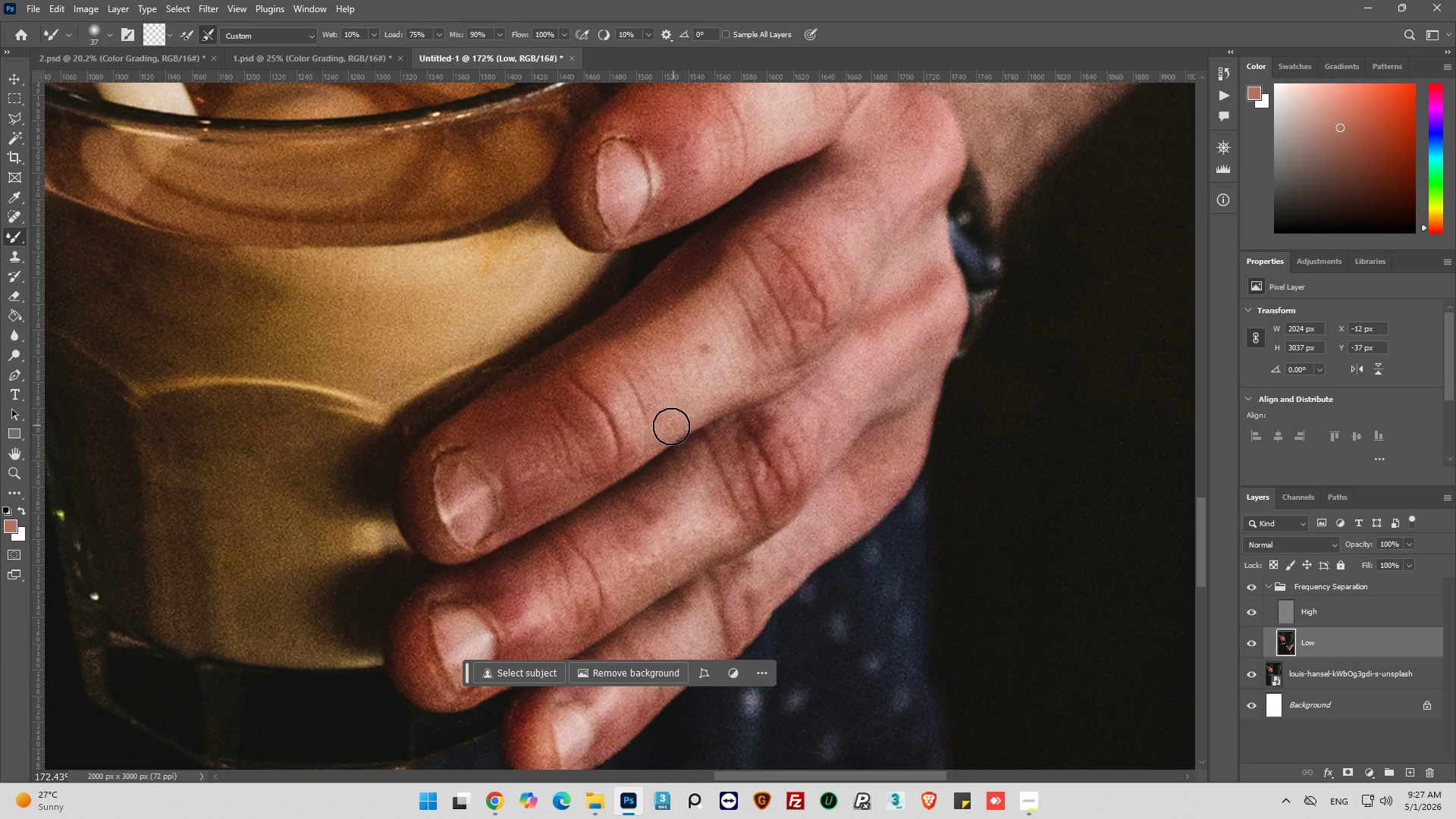 
left_click_drag(start_coordinate=[667, 428], to_coordinate=[625, 423])
 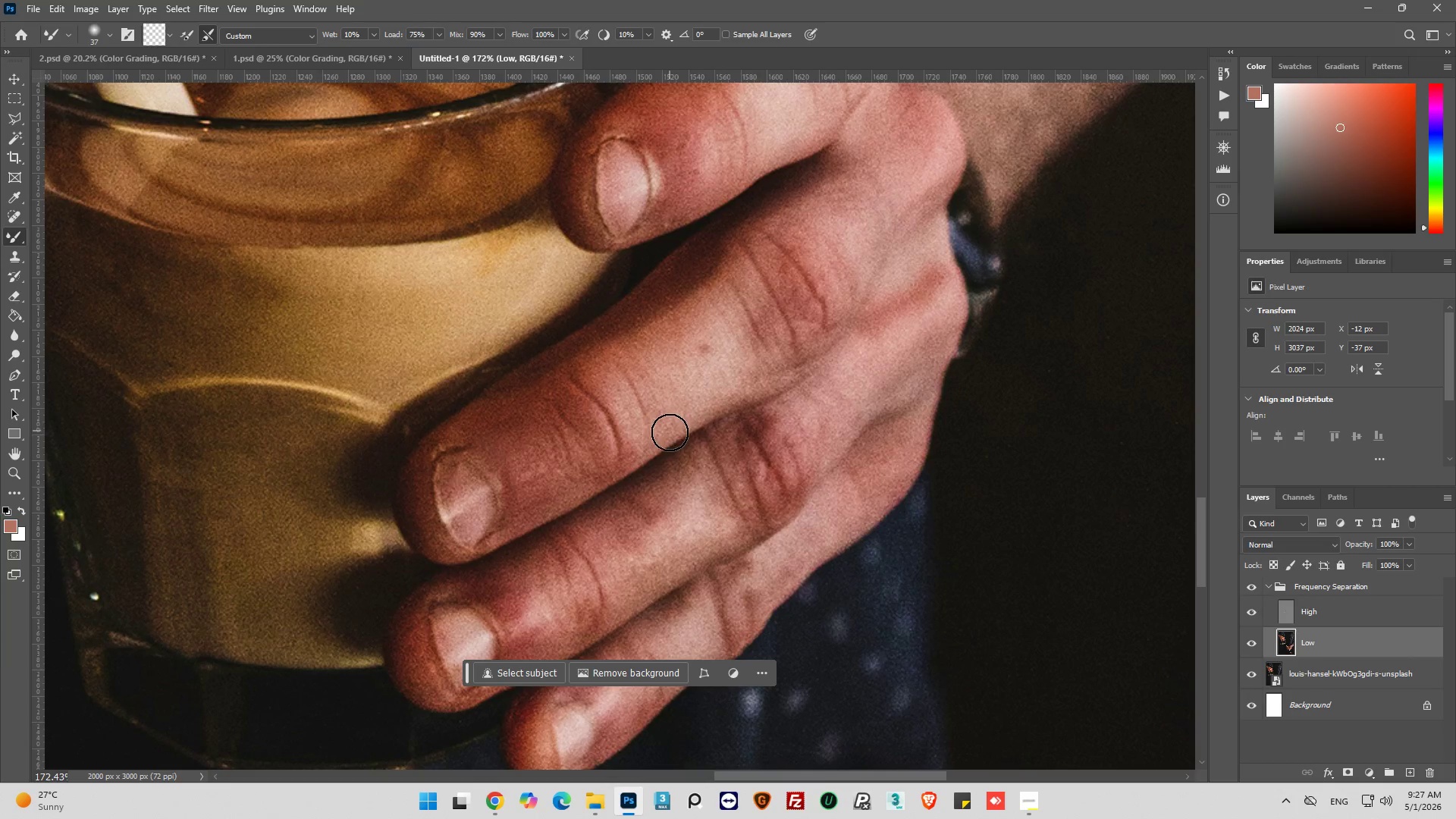 
key(Control+Z)
 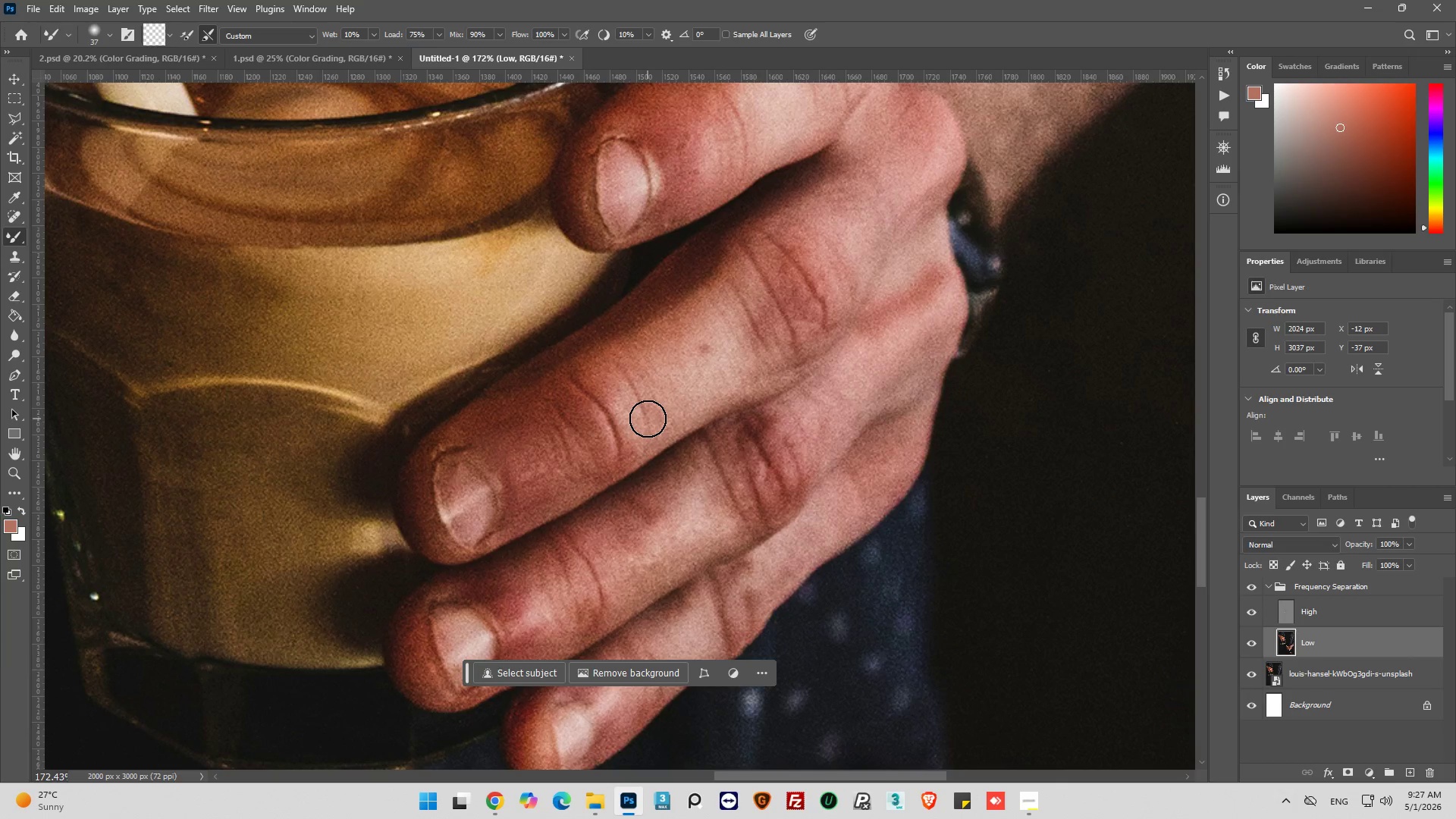 
key(Alt+AltLeft)
 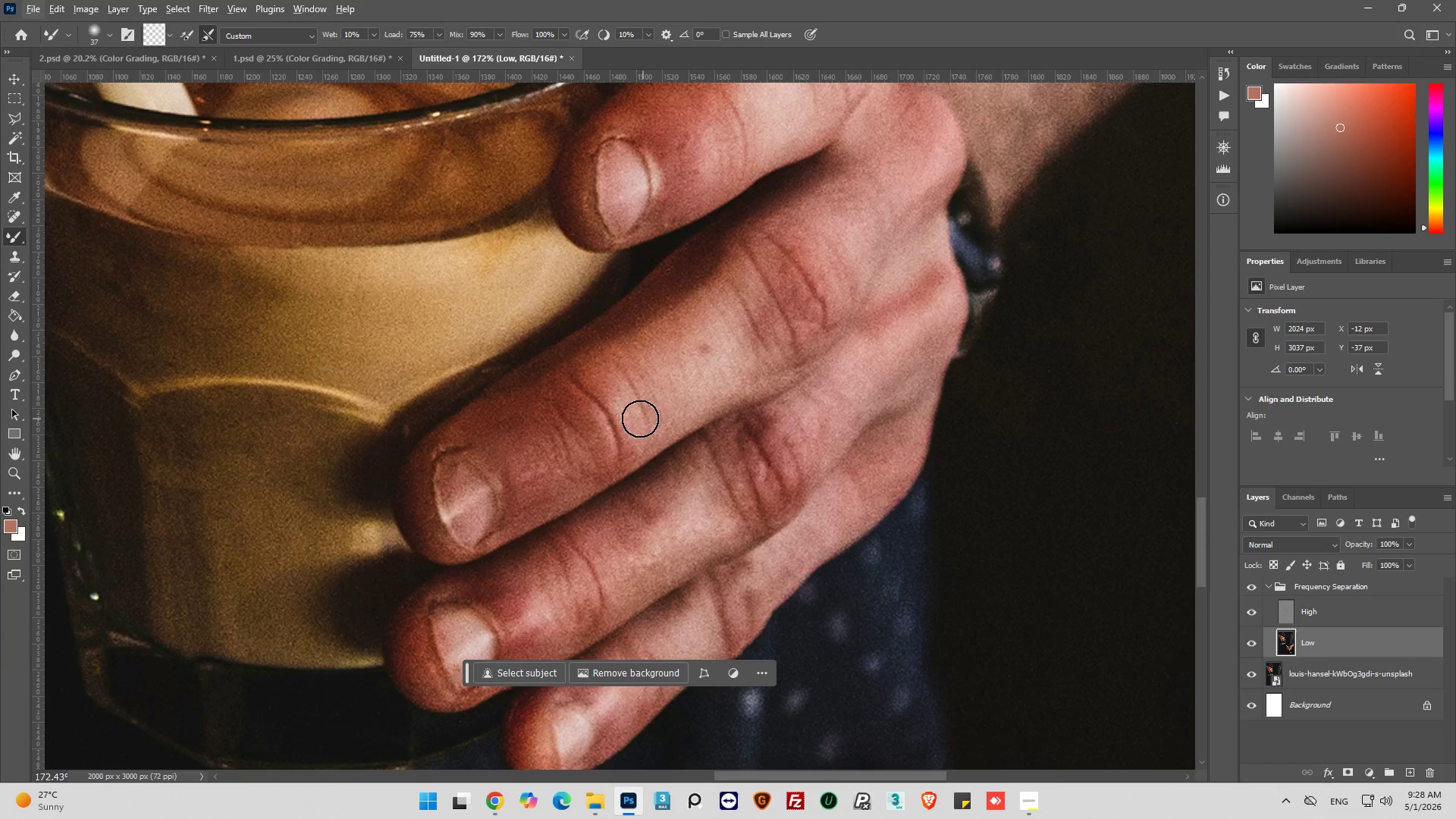 
key(Alt+AltLeft)
 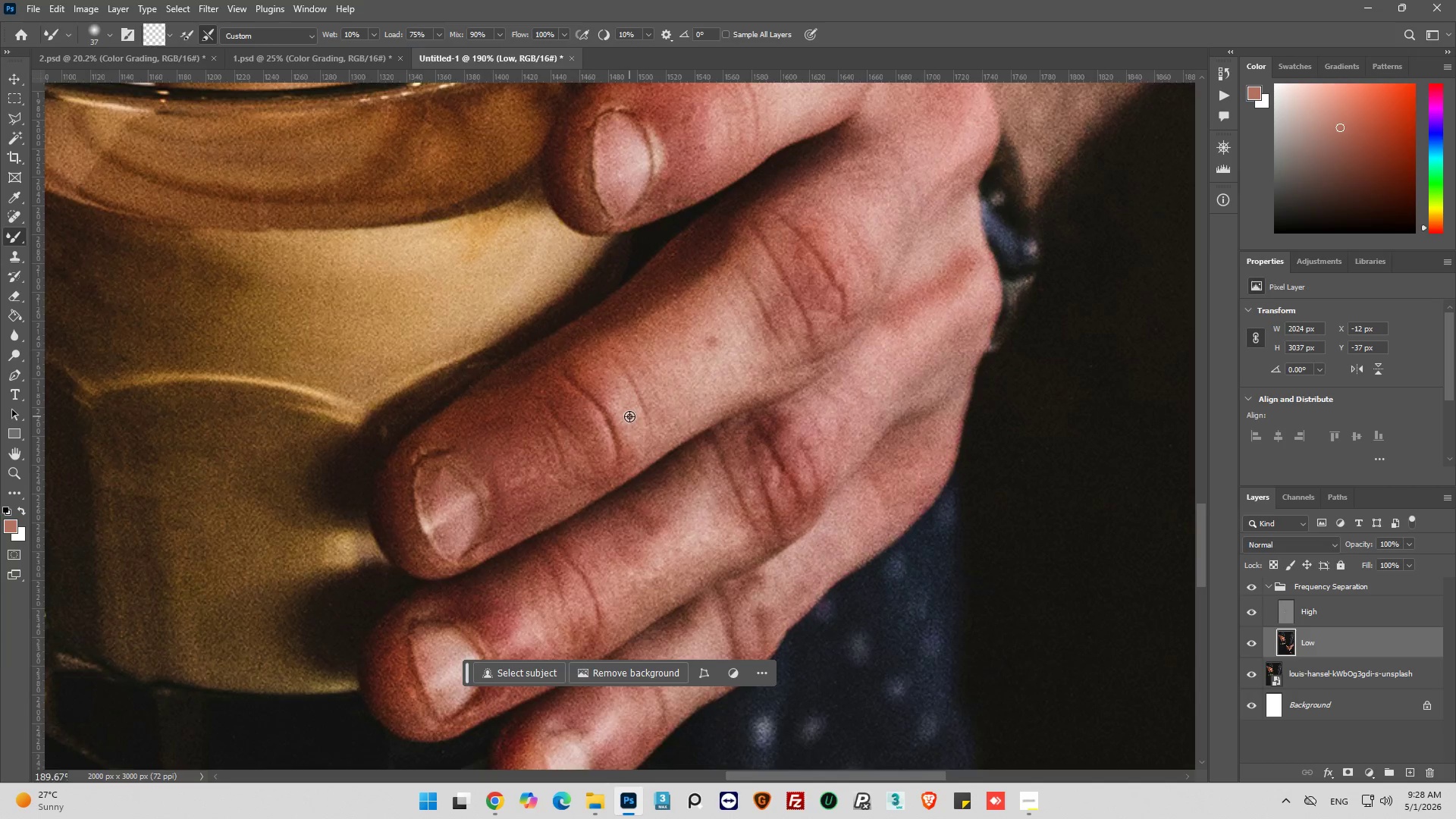 
scroll: coordinate [629, 416], scroll_direction: up, amount: 2.0
 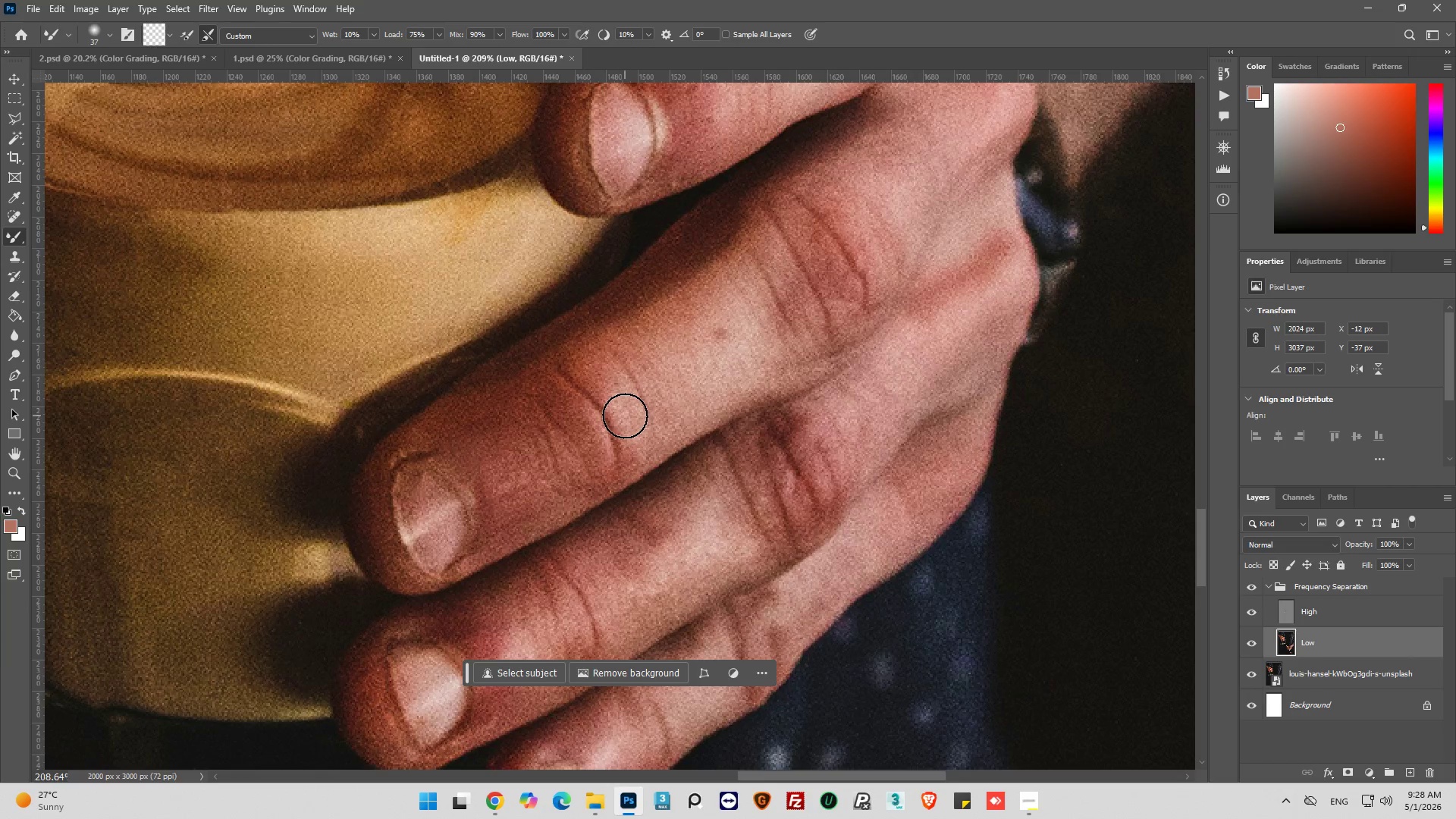 
left_click_drag(start_coordinate=[625, 416], to_coordinate=[661, 449])
 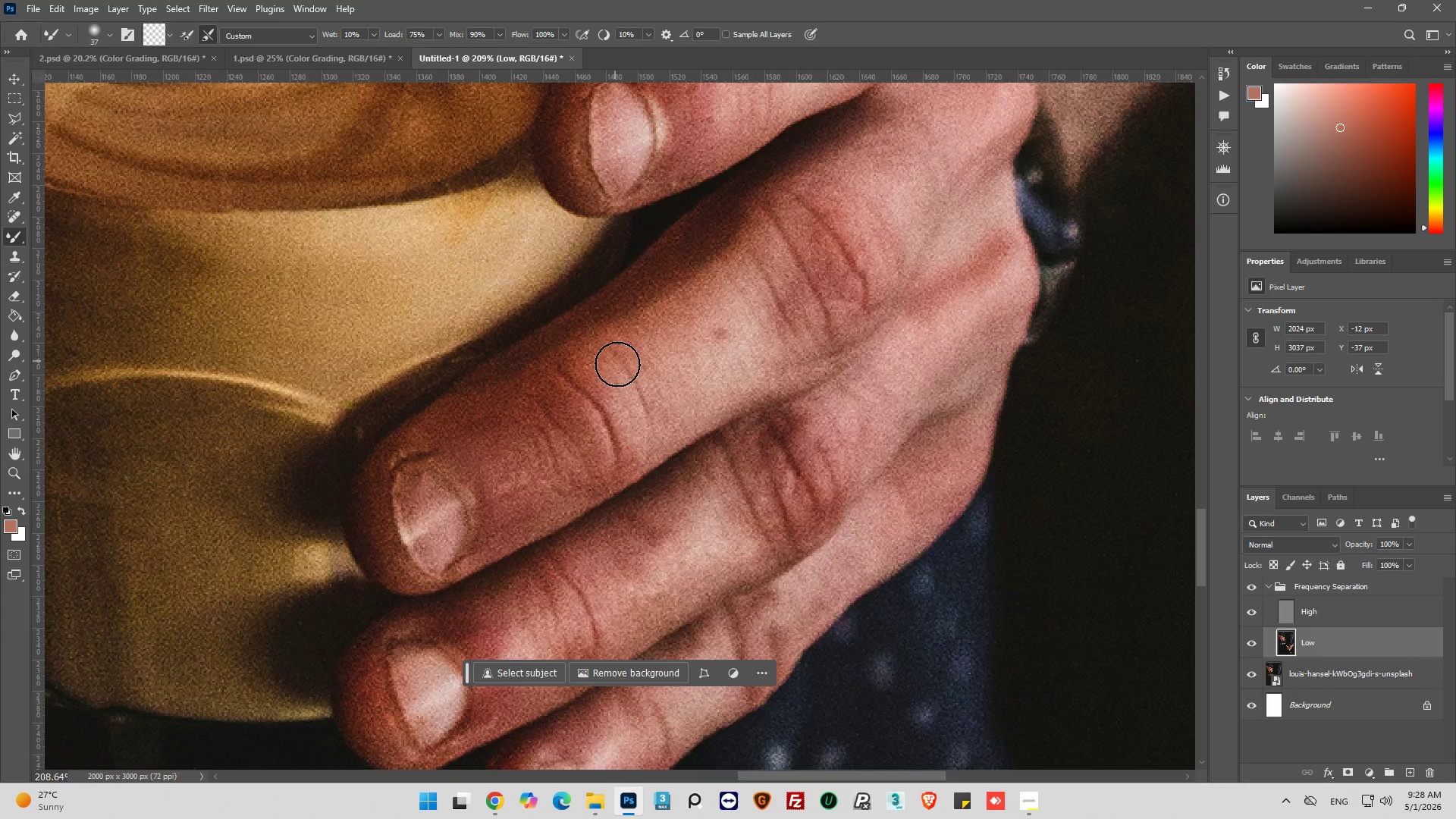 
left_click_drag(start_coordinate=[615, 361], to_coordinate=[682, 454])
 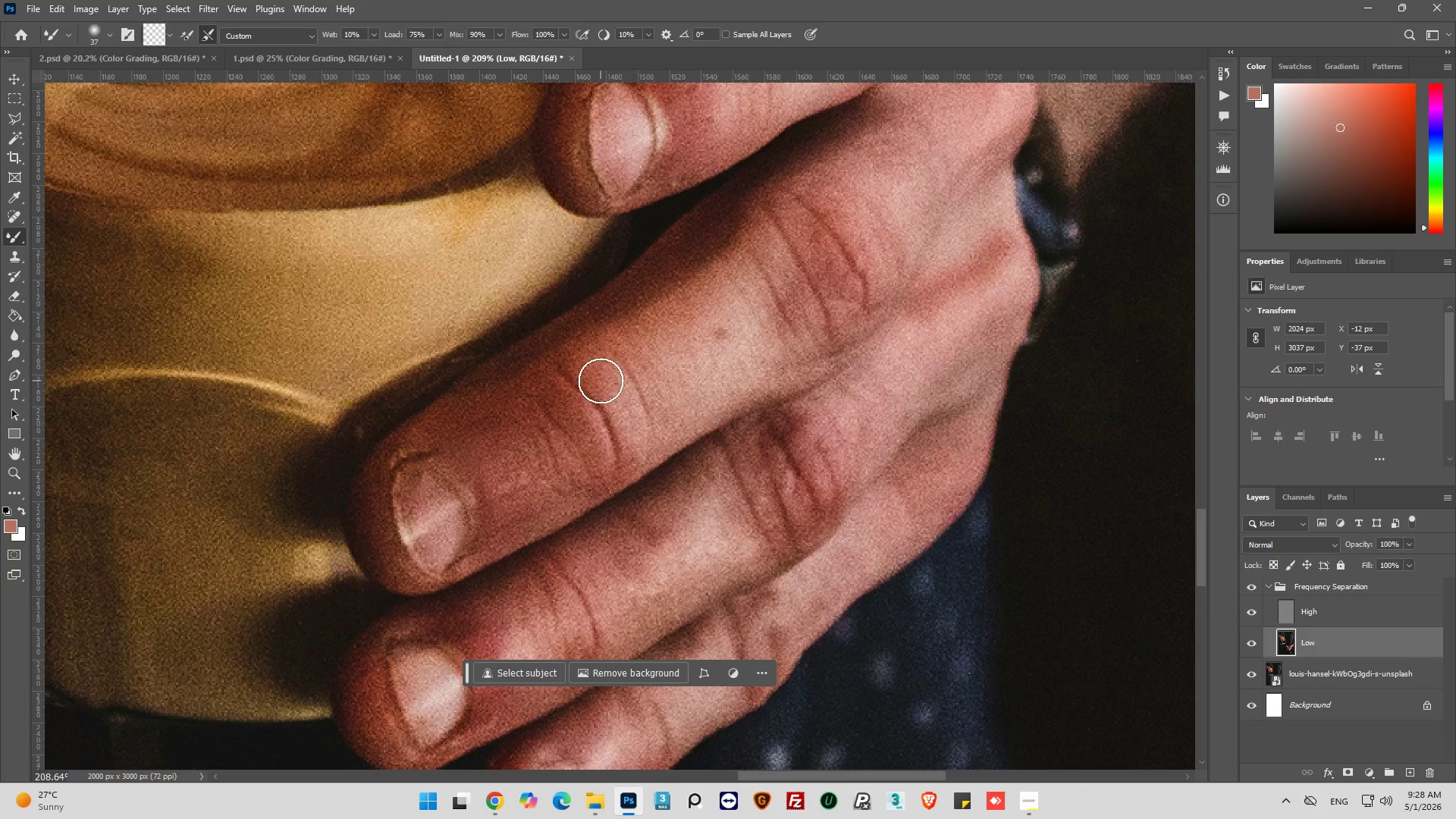 
left_click_drag(start_coordinate=[601, 381], to_coordinate=[651, 457])
 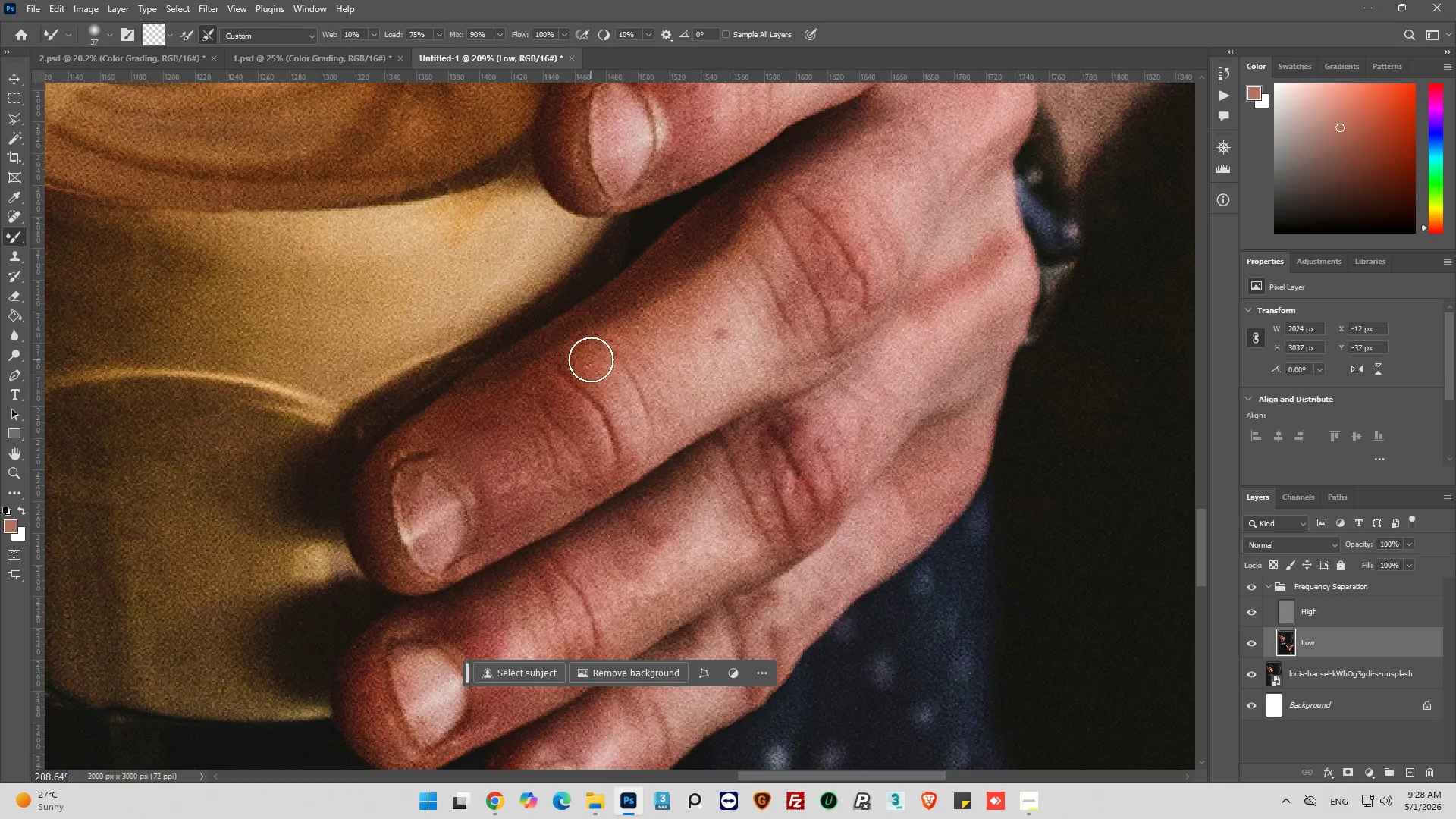 
left_click_drag(start_coordinate=[591, 359], to_coordinate=[659, 440])
 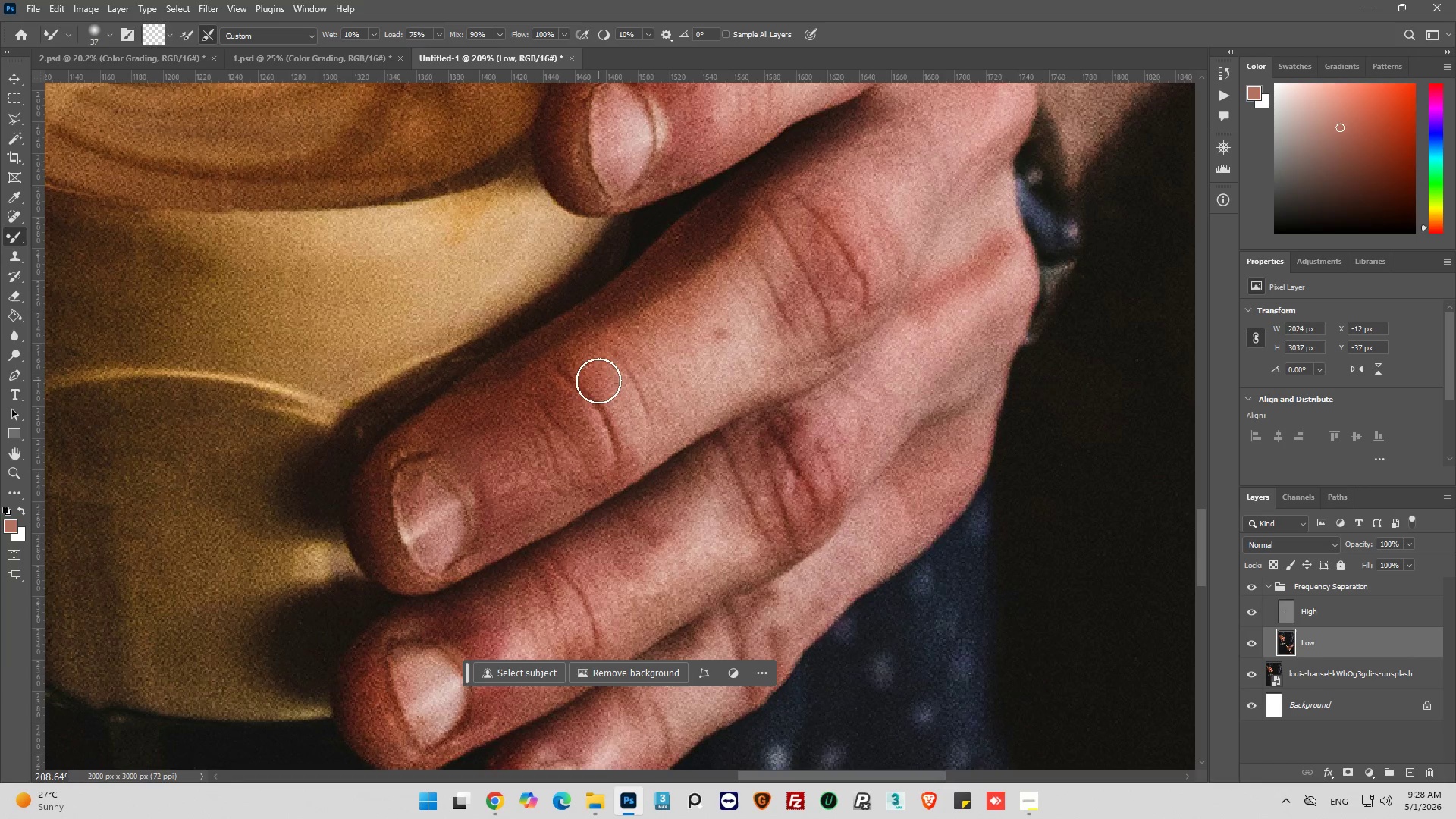 
left_click_drag(start_coordinate=[598, 381], to_coordinate=[642, 457])
 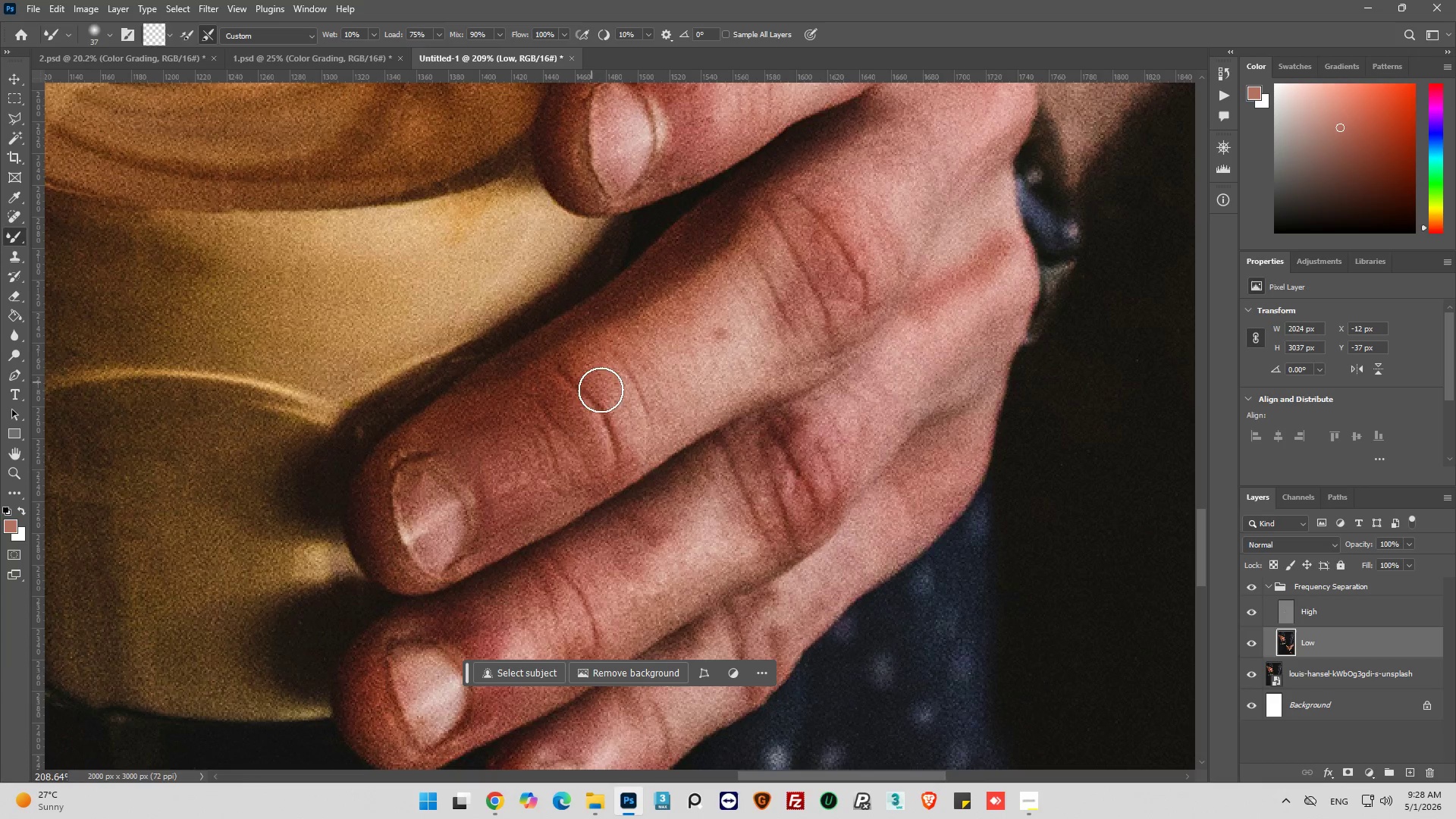 
left_click_drag(start_coordinate=[592, 382], to_coordinate=[635, 463])
 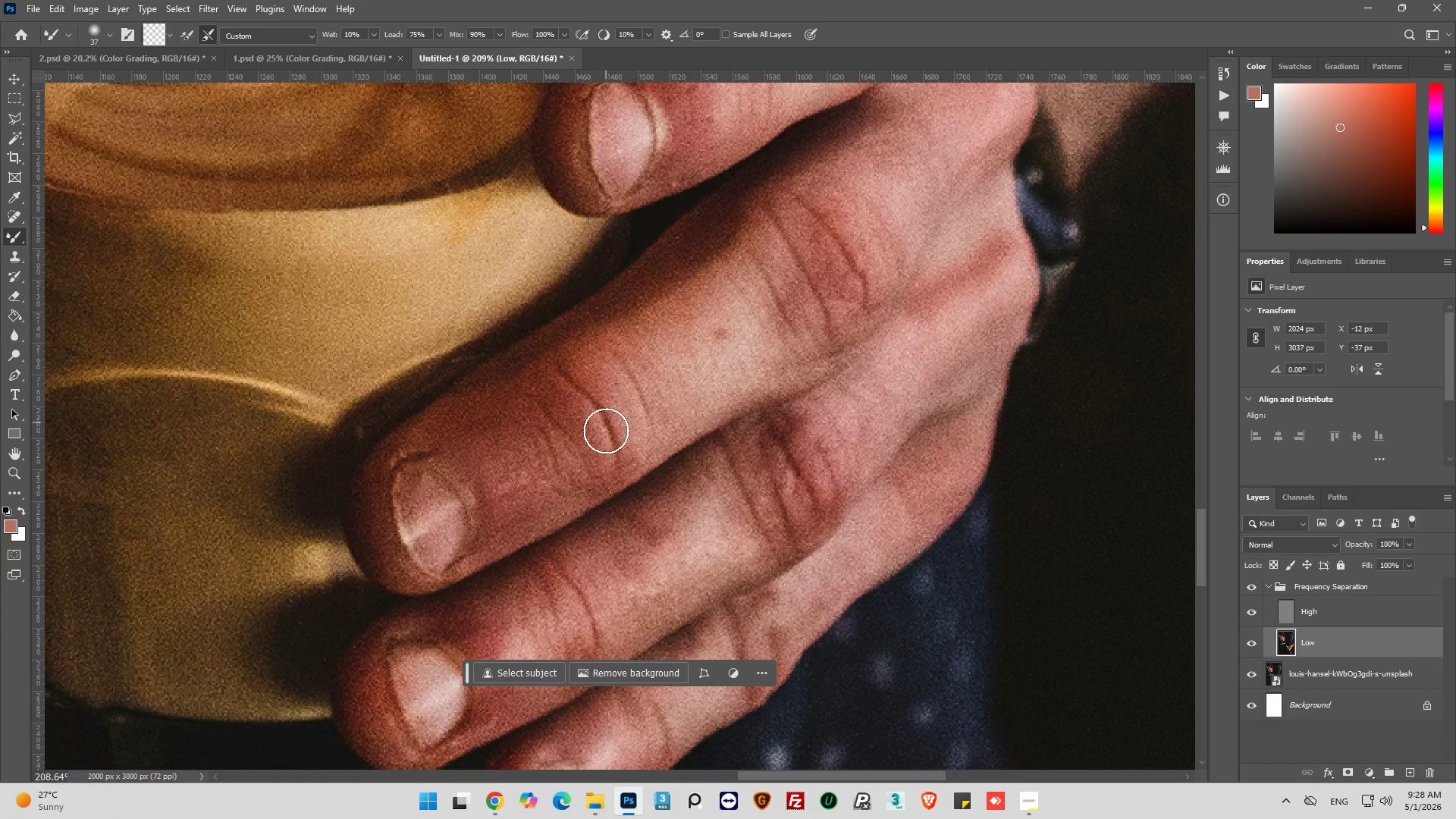 
left_click_drag(start_coordinate=[606, 433], to_coordinate=[584, 344])
 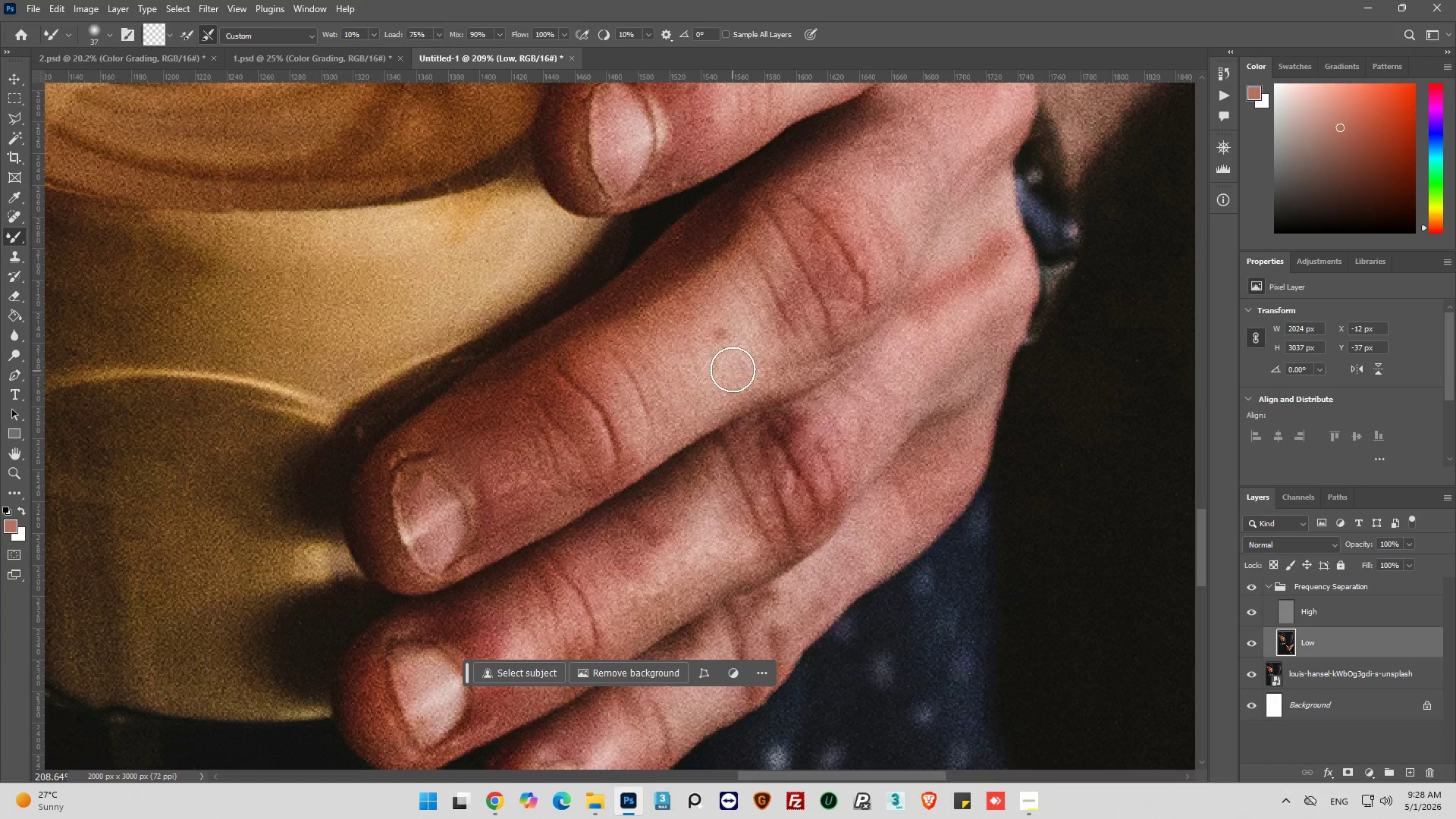 
left_click_drag(start_coordinate=[733, 367], to_coordinate=[566, 435])
 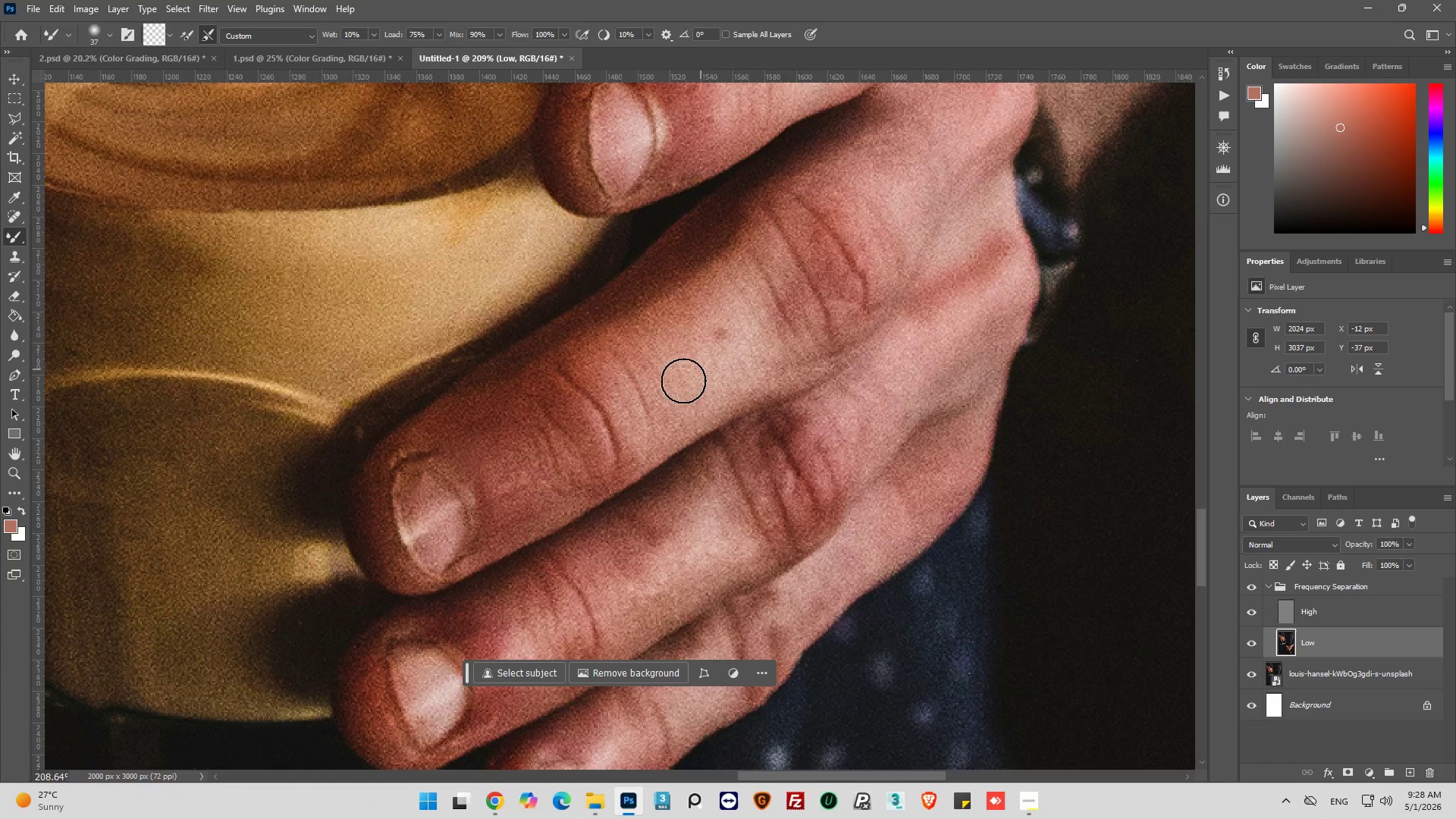 
left_click_drag(start_coordinate=[703, 368], to_coordinate=[456, 494])
 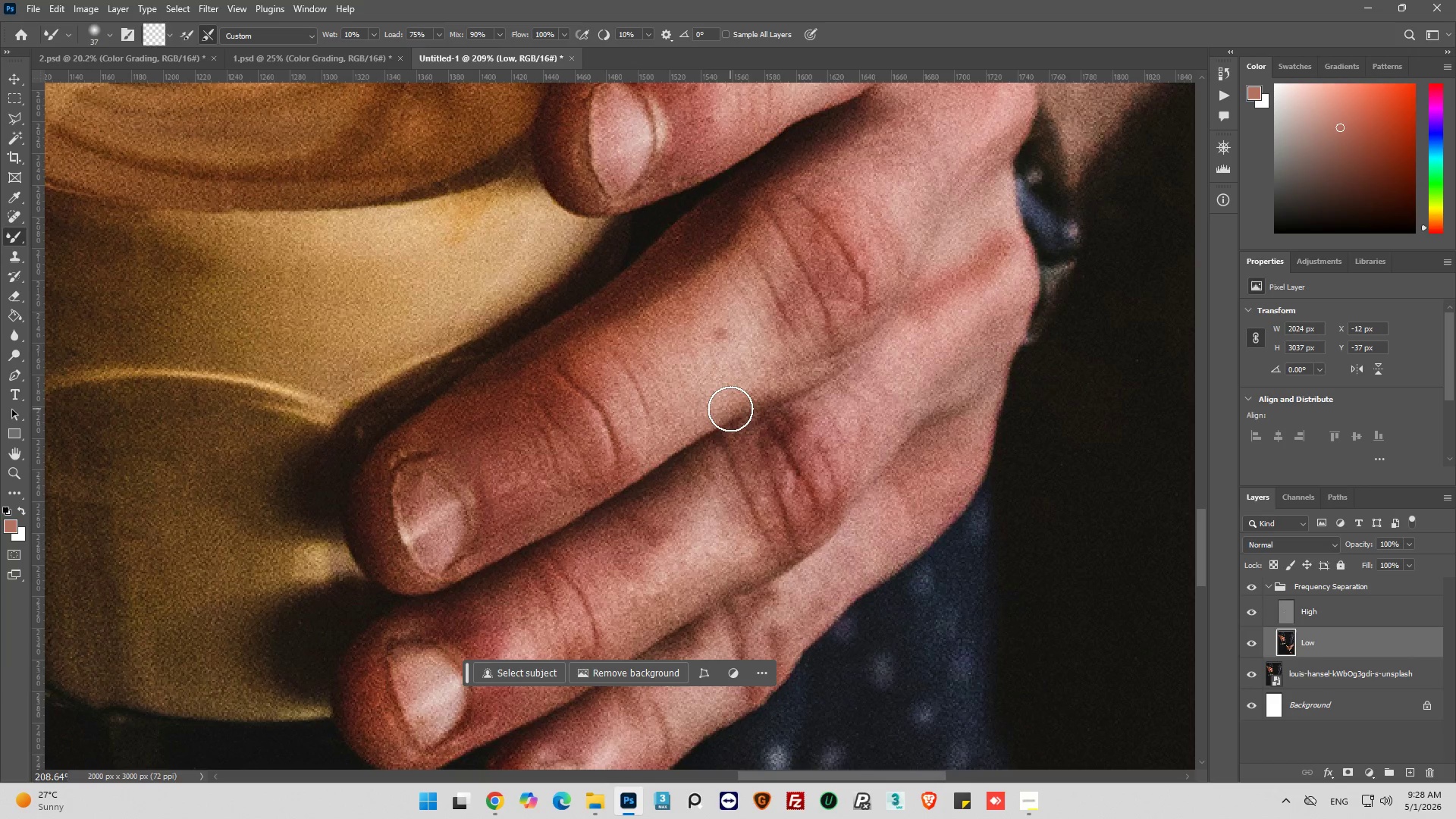 
left_click_drag(start_coordinate=[730, 409], to_coordinate=[702, 407])
 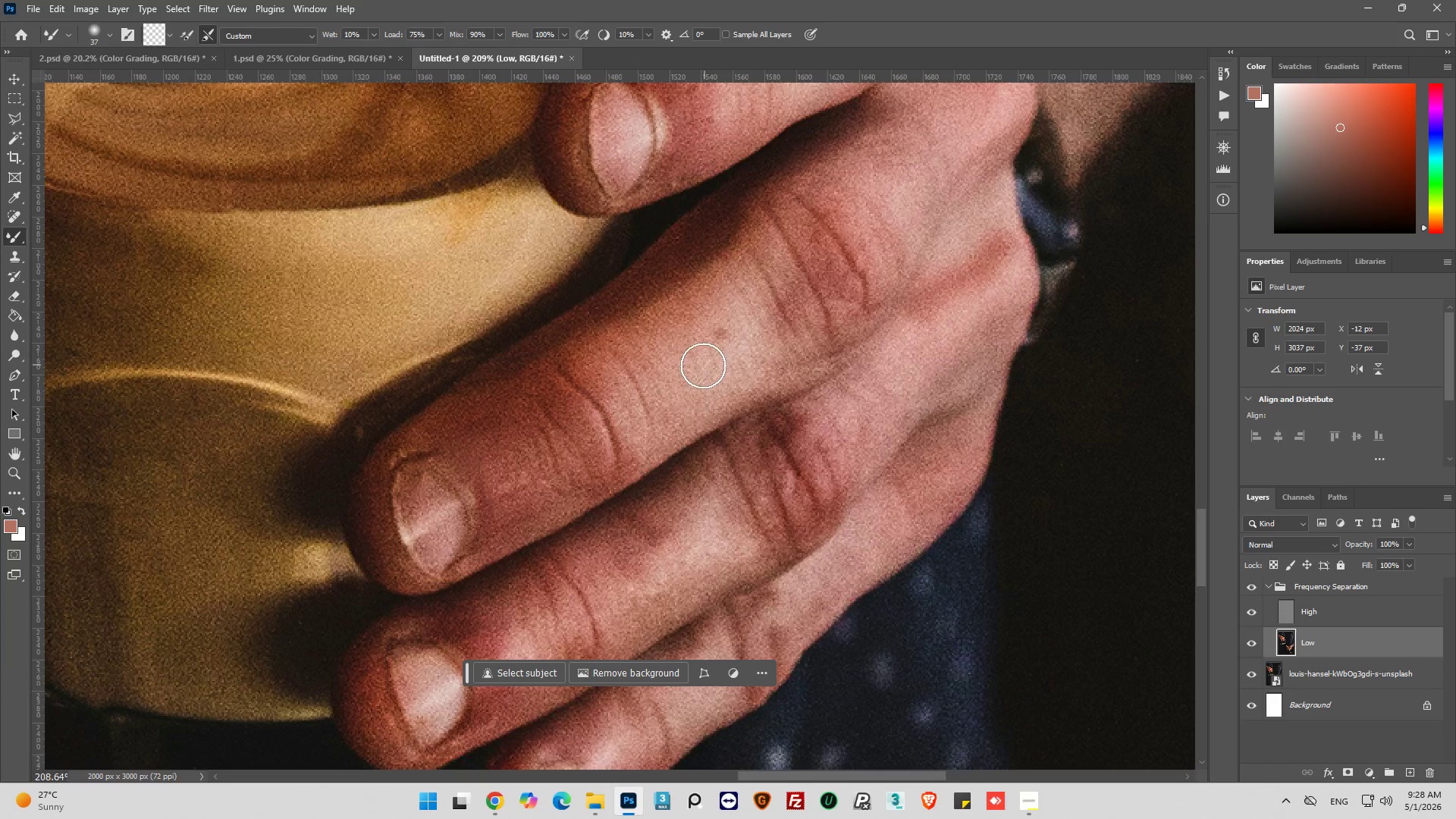 
left_click_drag(start_coordinate=[704, 365], to_coordinate=[437, 548])
 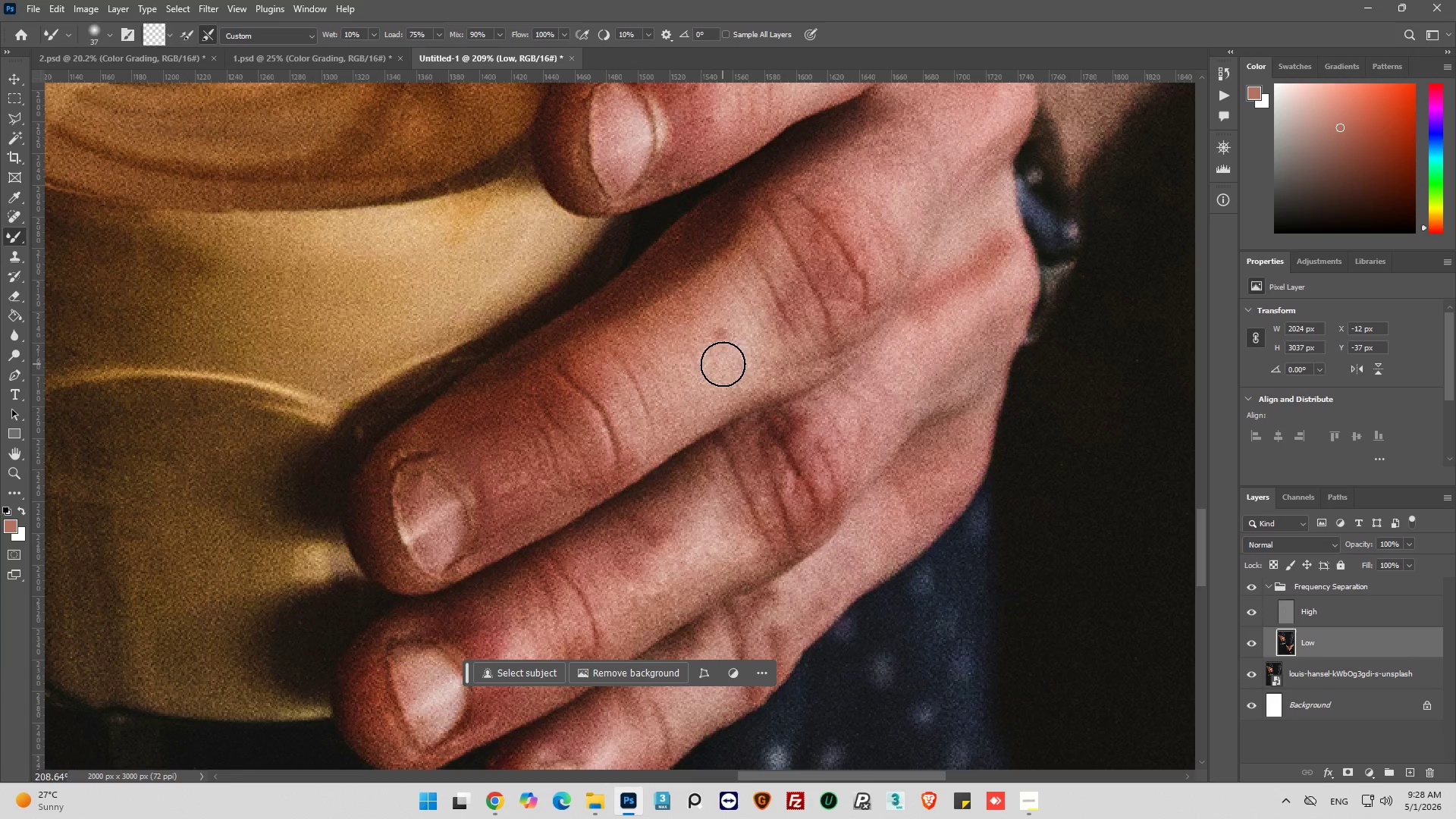 
left_click_drag(start_coordinate=[723, 364], to_coordinate=[485, 532])
 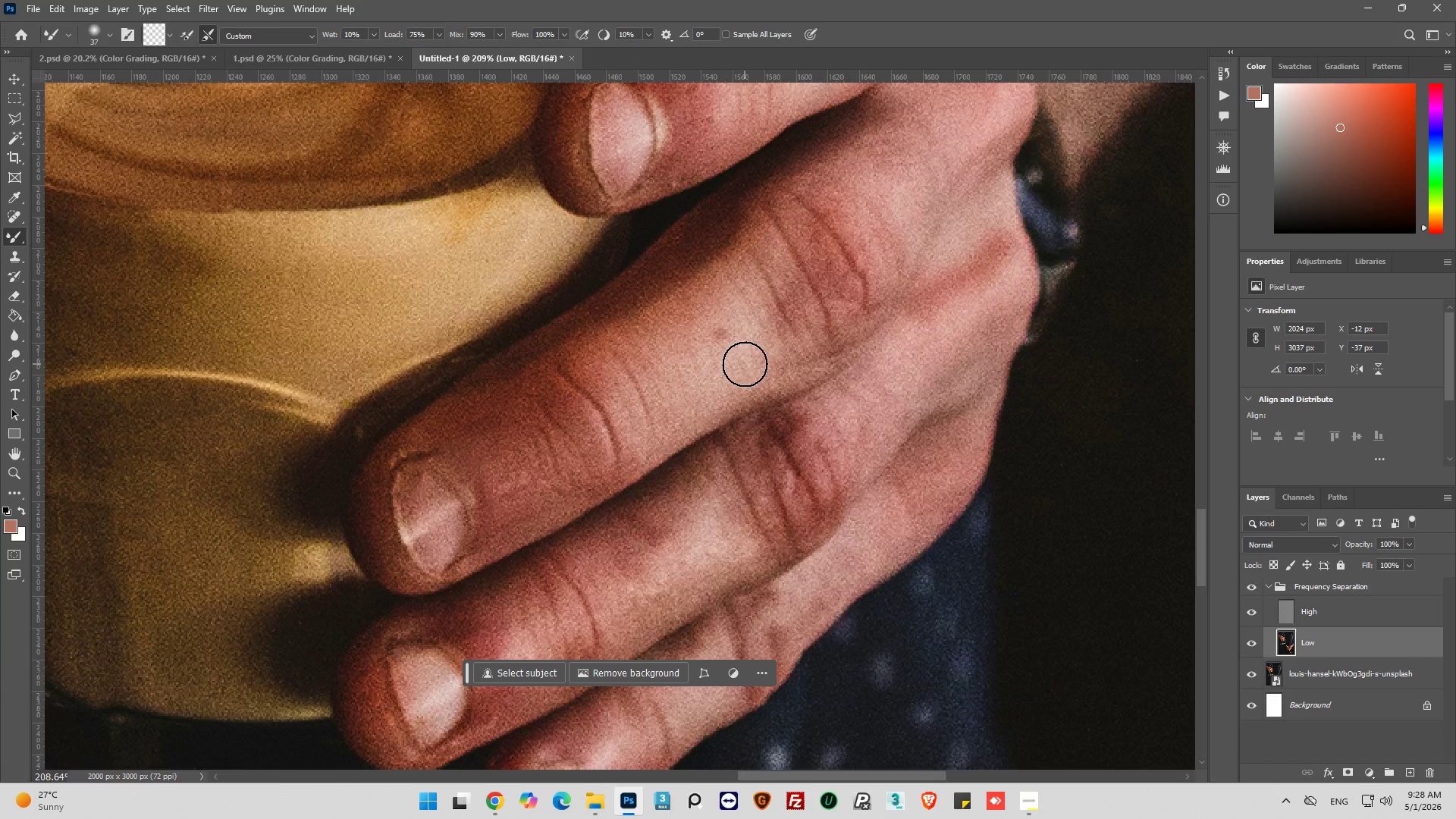 
left_click_drag(start_coordinate=[743, 365], to_coordinate=[492, 497])
 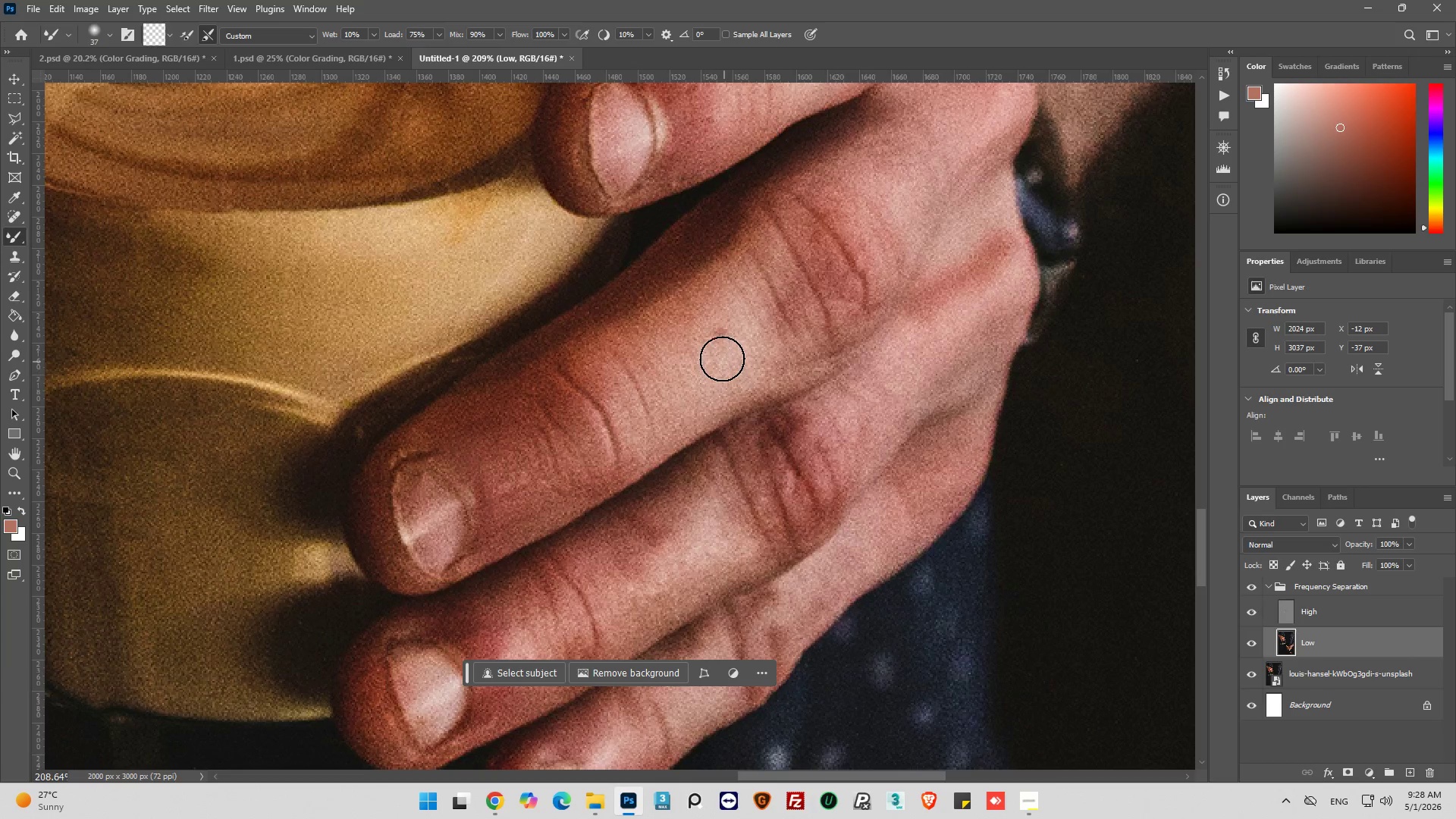 
left_click_drag(start_coordinate=[715, 359], to_coordinate=[489, 480])
 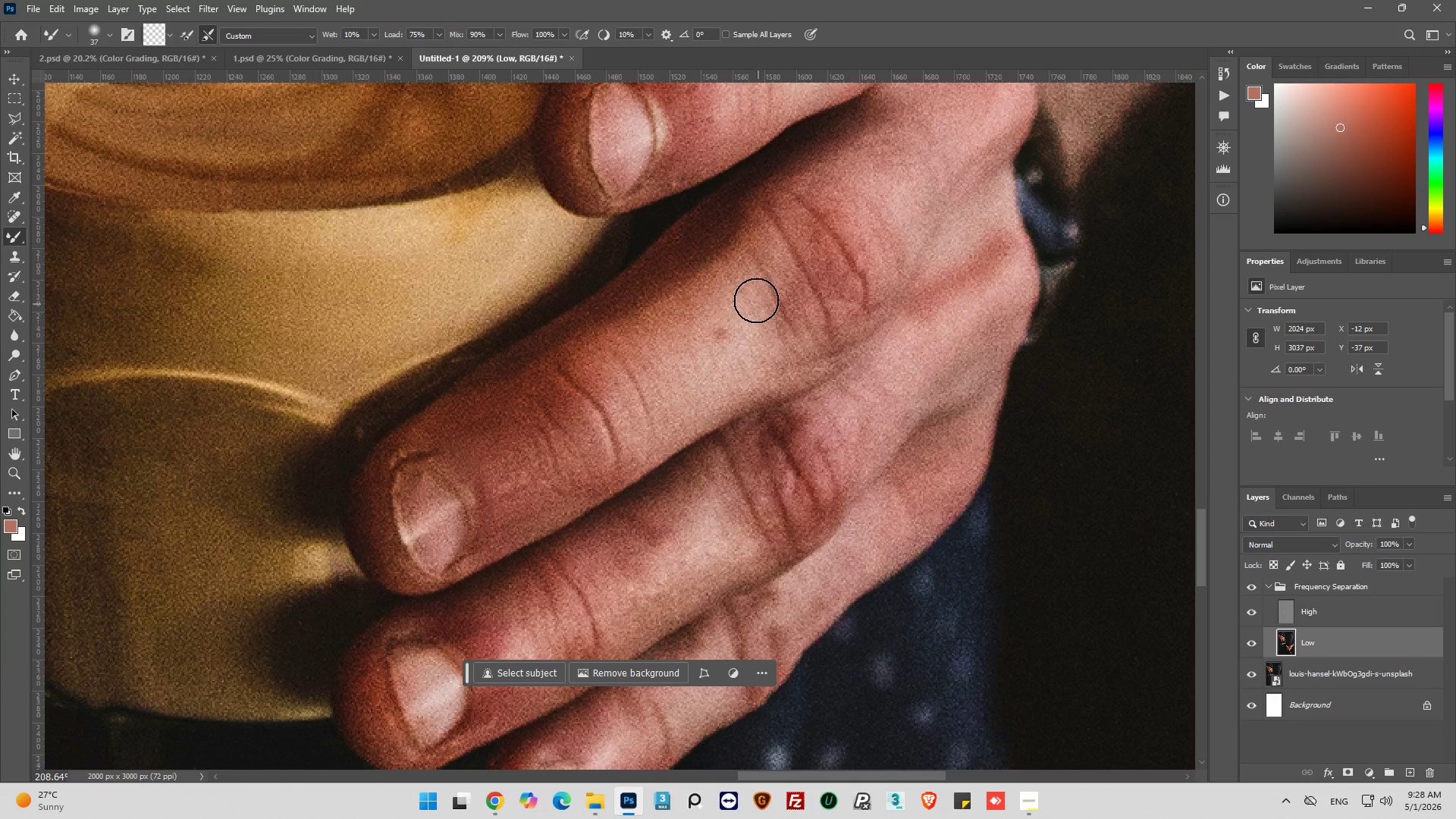 
left_click_drag(start_coordinate=[751, 300], to_coordinate=[561, 419])
 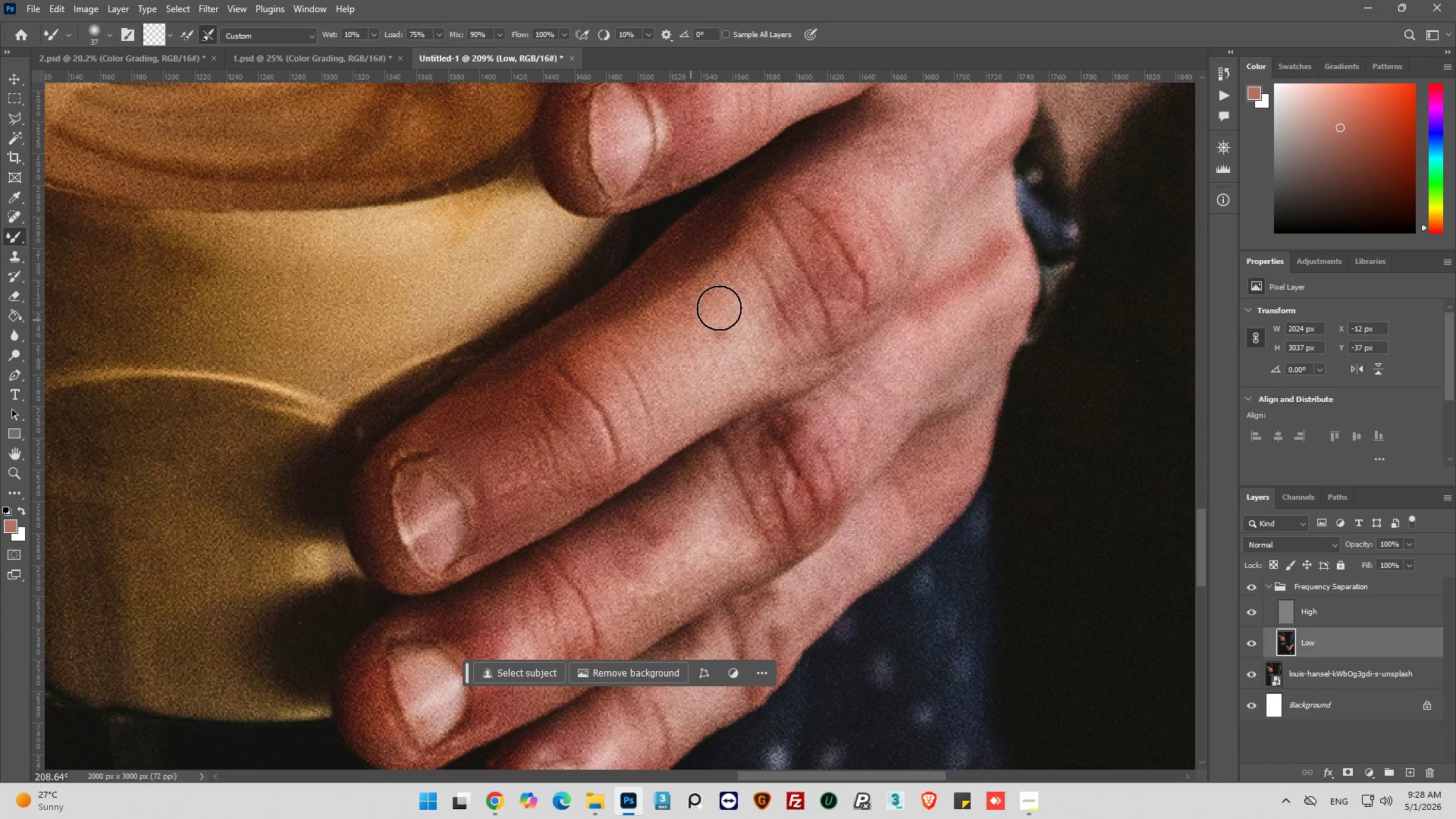 
left_click_drag(start_coordinate=[743, 294], to_coordinate=[497, 378])
 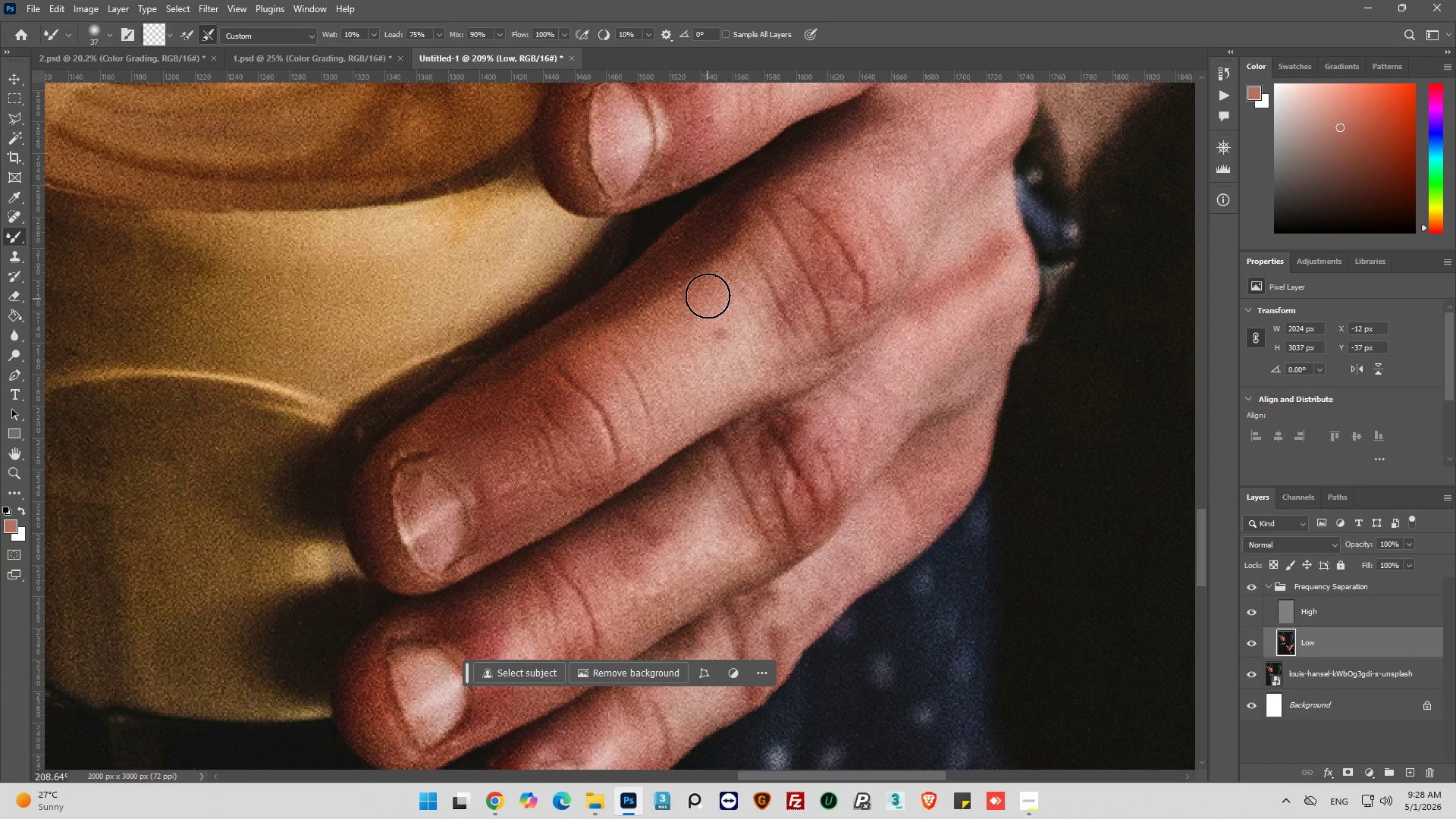 
left_click_drag(start_coordinate=[708, 296], to_coordinate=[463, 419])
 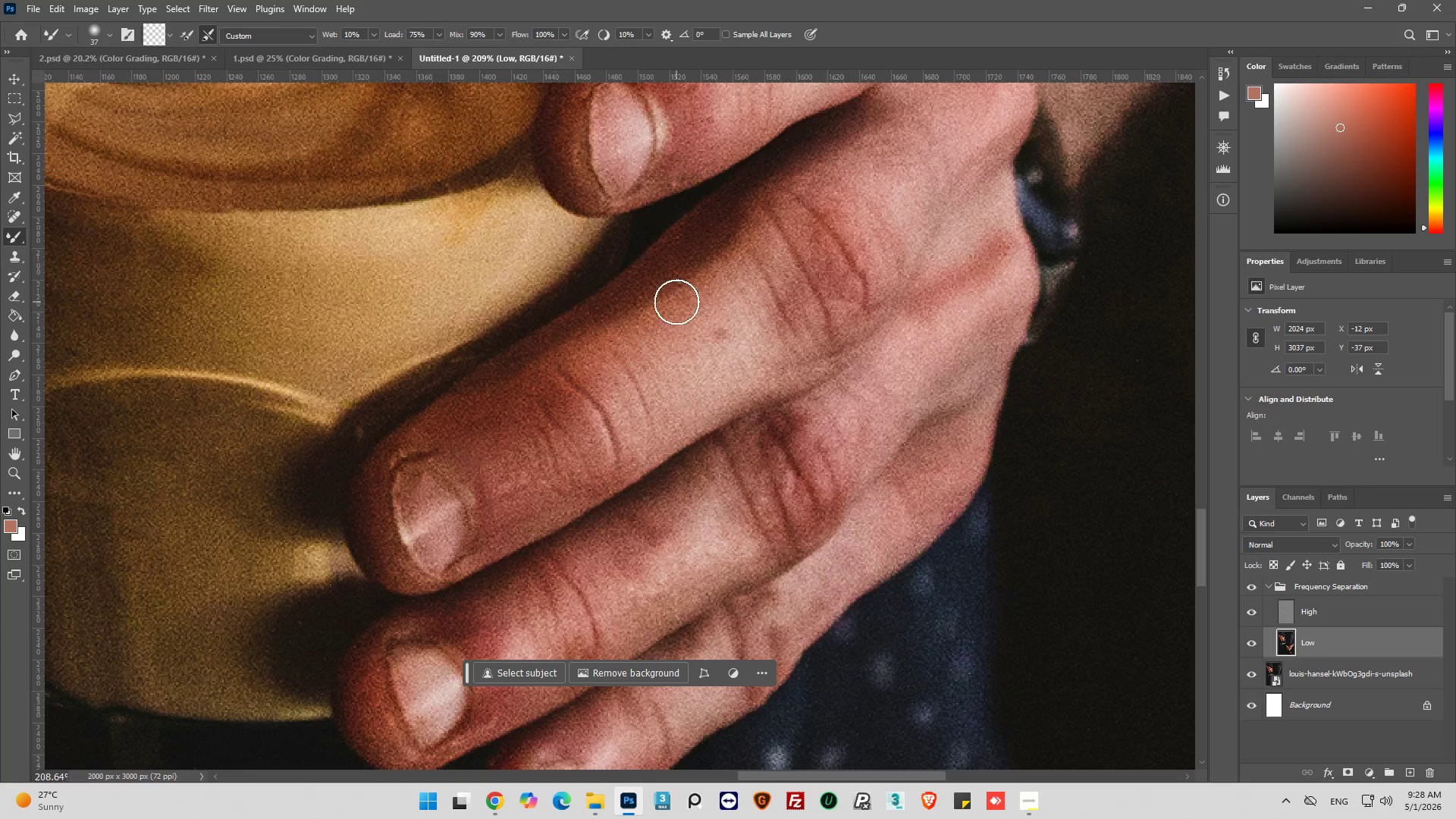 
left_click_drag(start_coordinate=[676, 302], to_coordinate=[489, 416])
 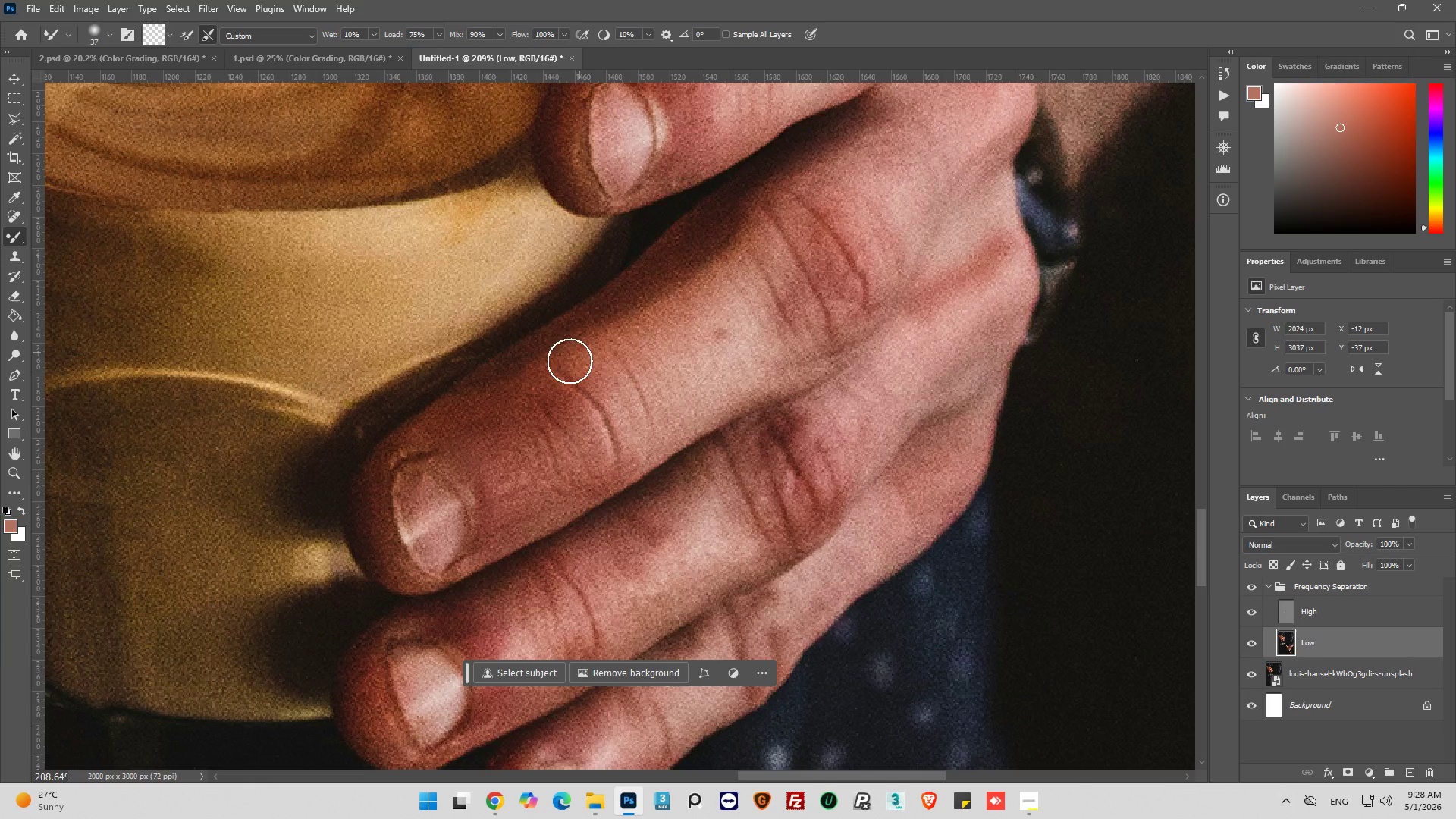 
left_click_drag(start_coordinate=[561, 369], to_coordinate=[463, 474])
 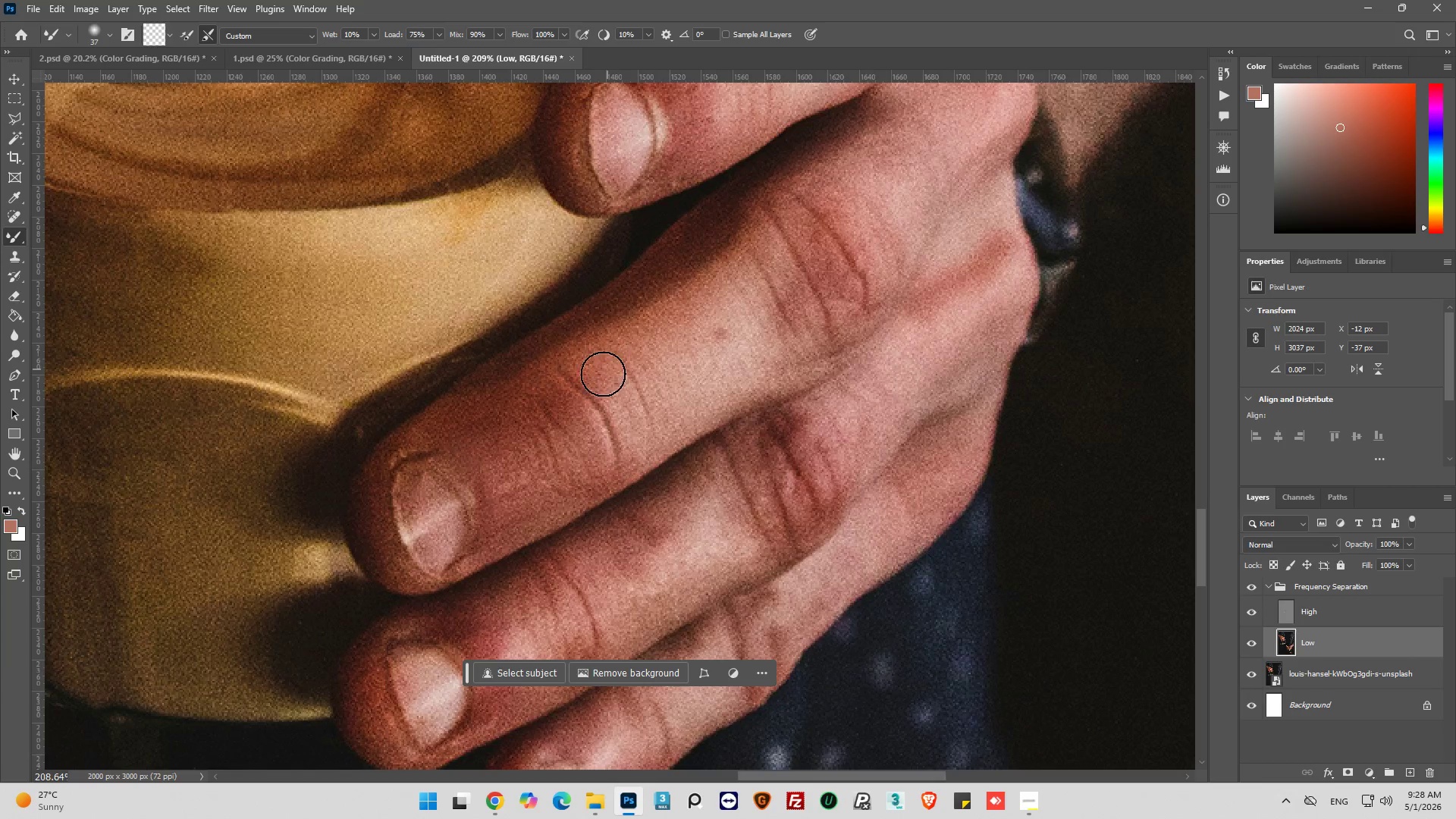 
left_click_drag(start_coordinate=[607, 369], to_coordinate=[456, 478])
 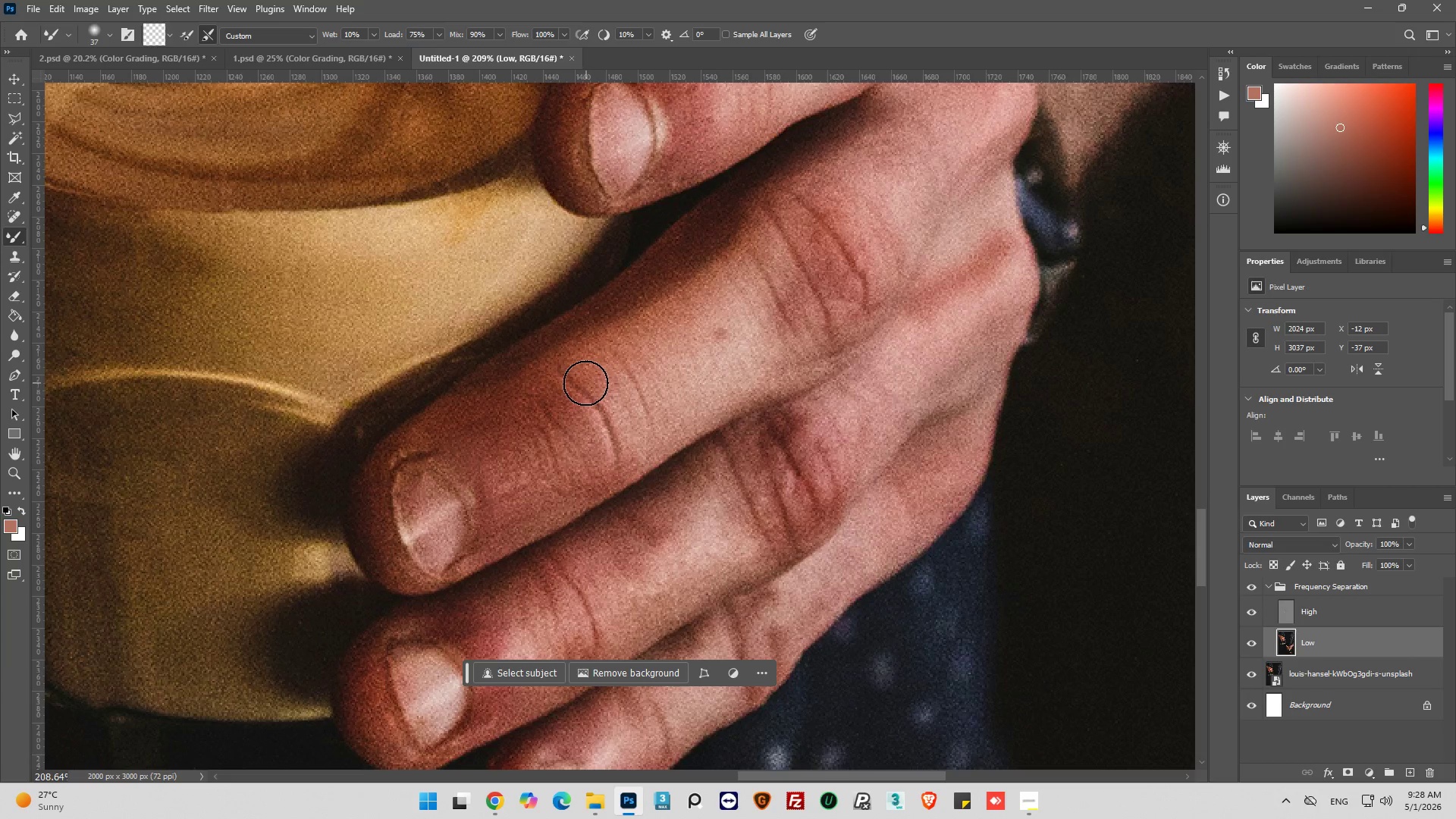 
left_click_drag(start_coordinate=[567, 392], to_coordinate=[450, 469])
 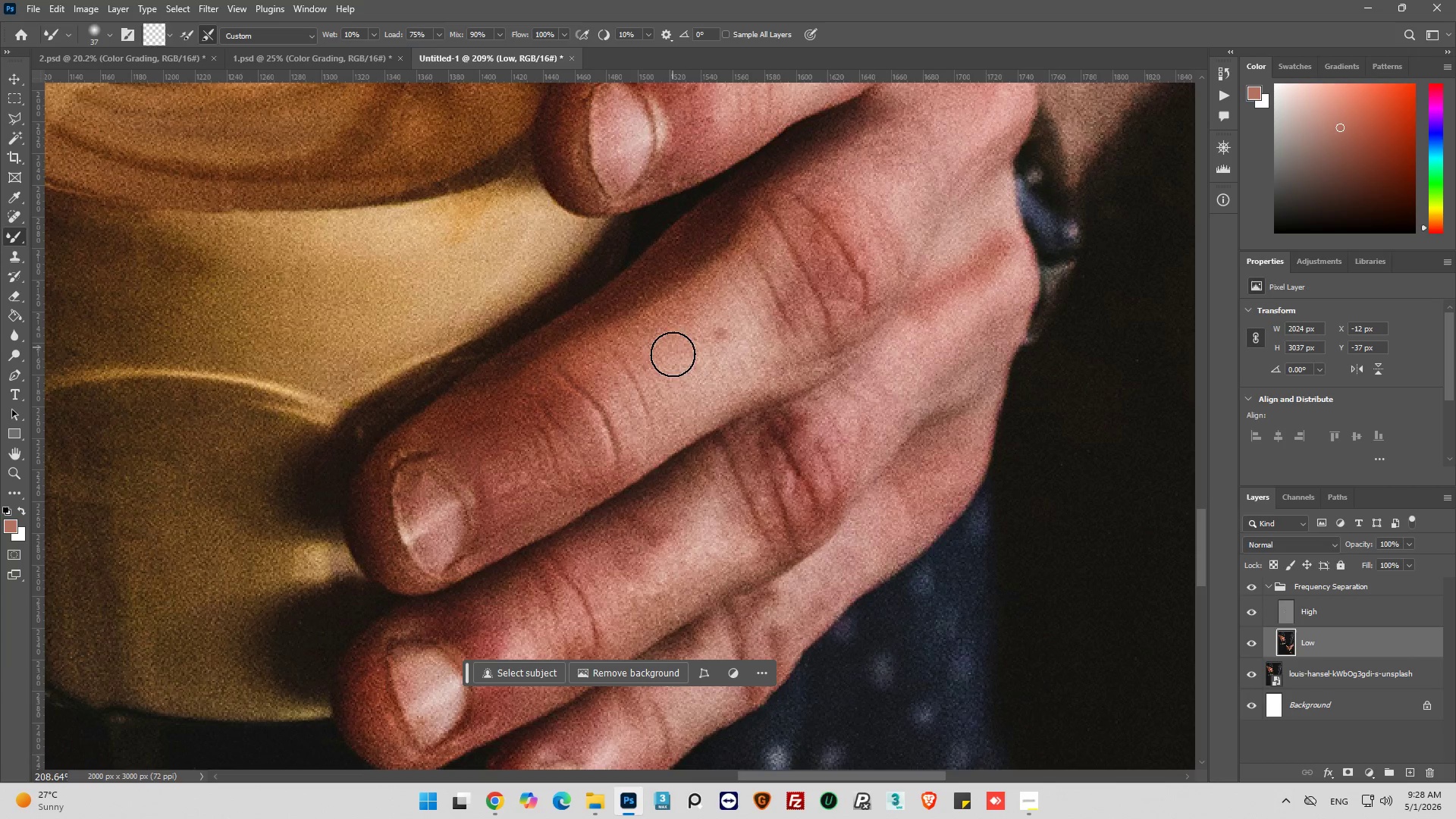 
left_click_drag(start_coordinate=[670, 370], to_coordinate=[645, 249])
 